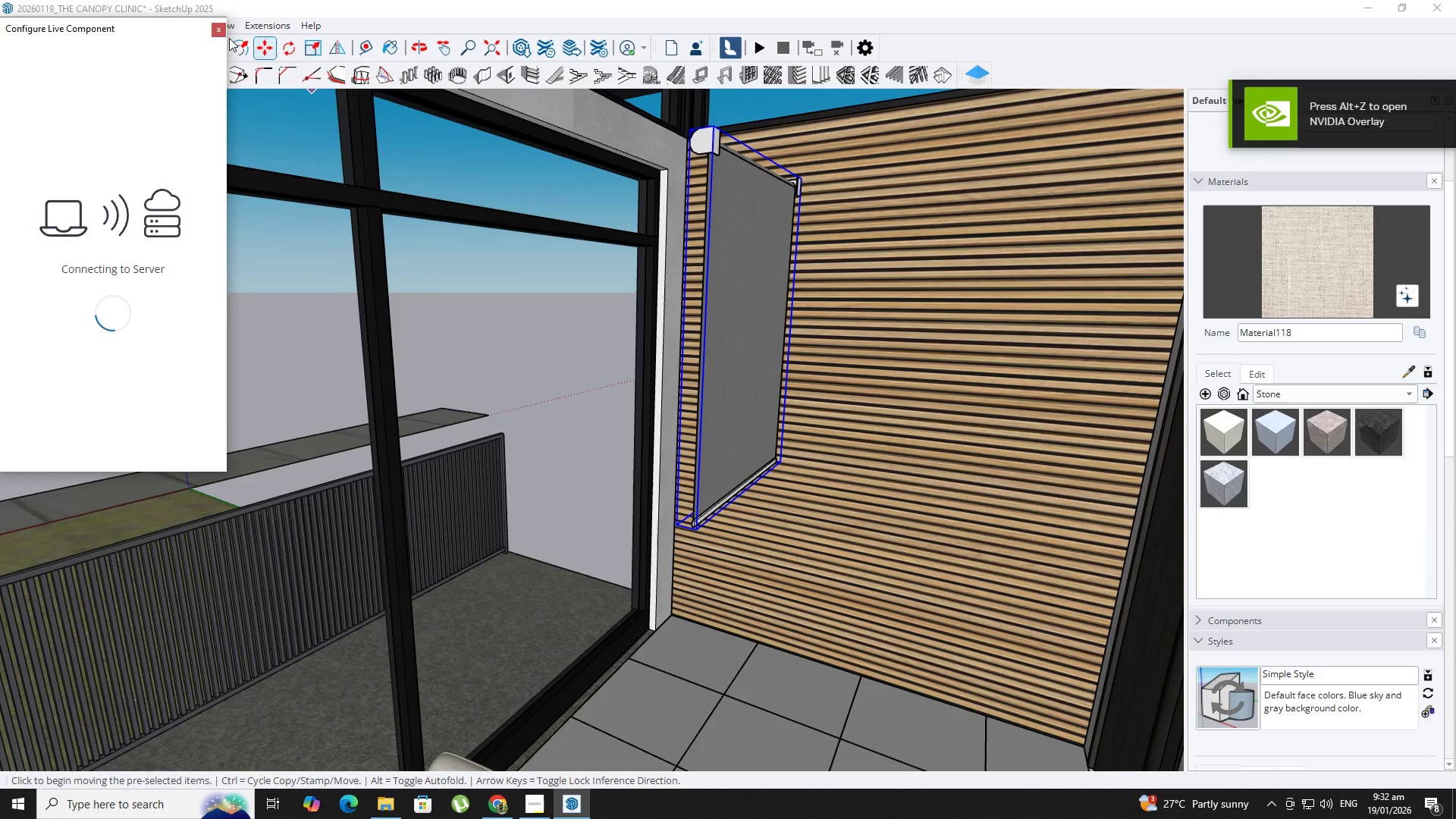 
left_click([217, 31])
 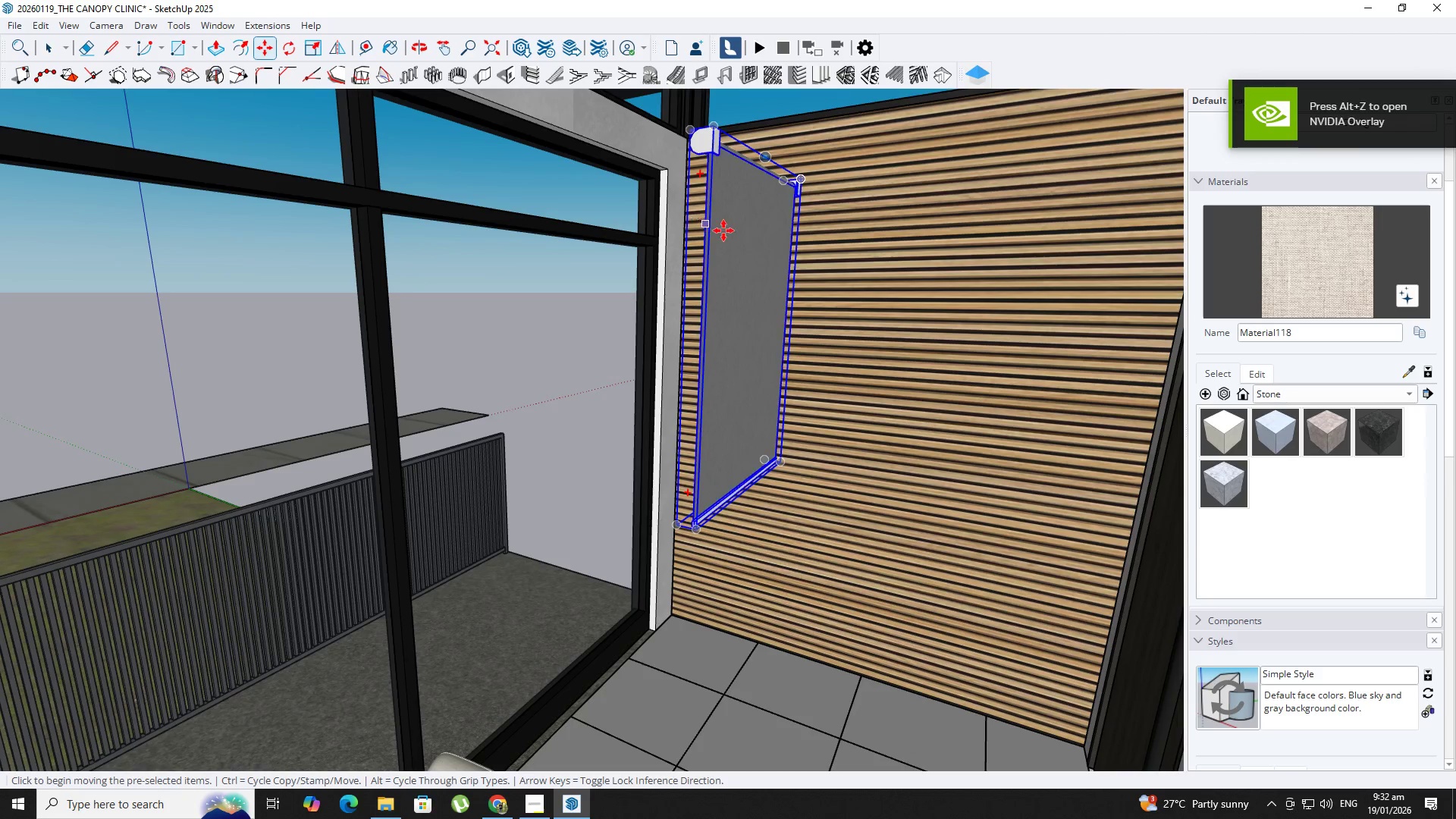 
key(Space)
 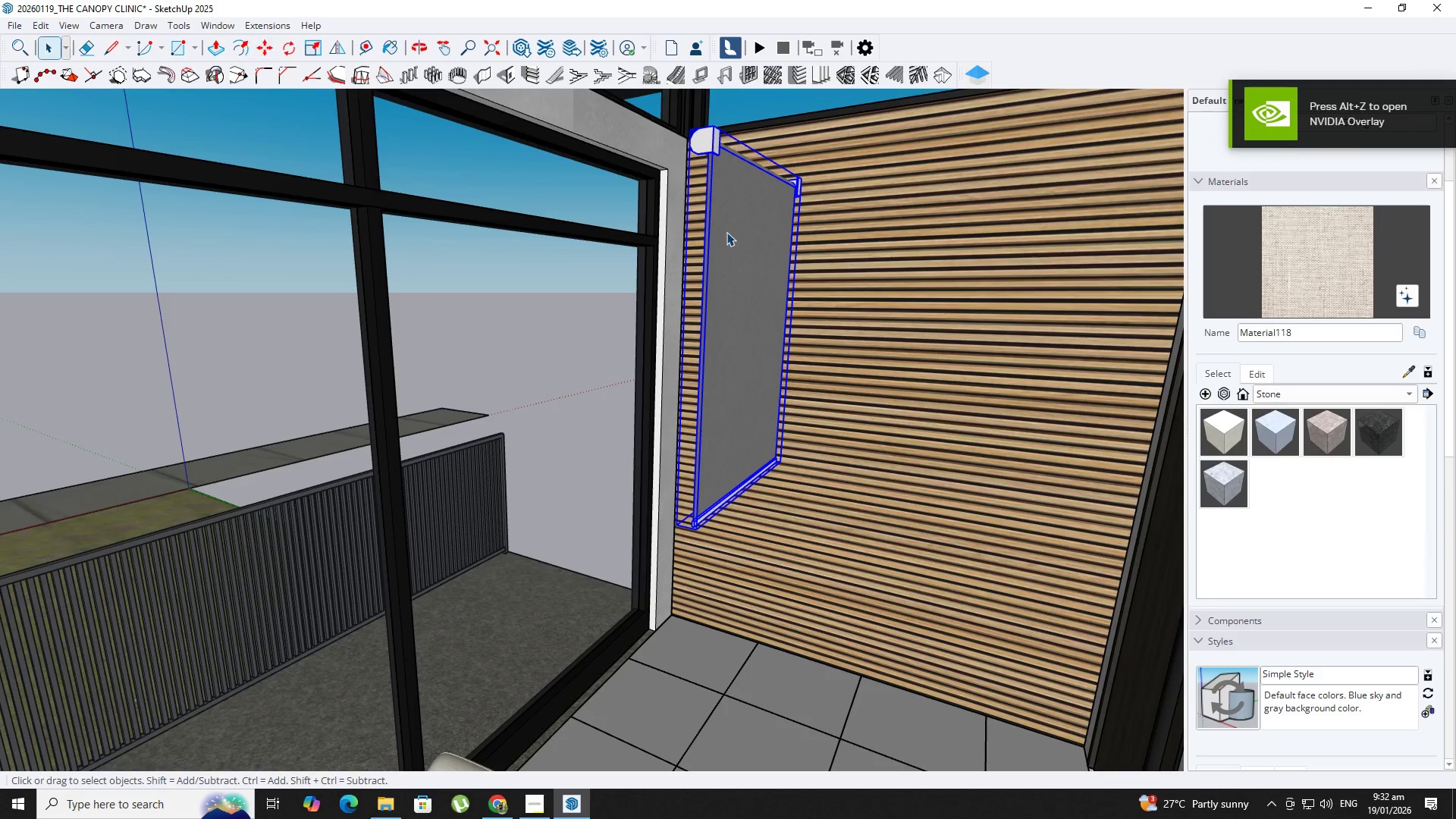 
right_click([726, 232])
 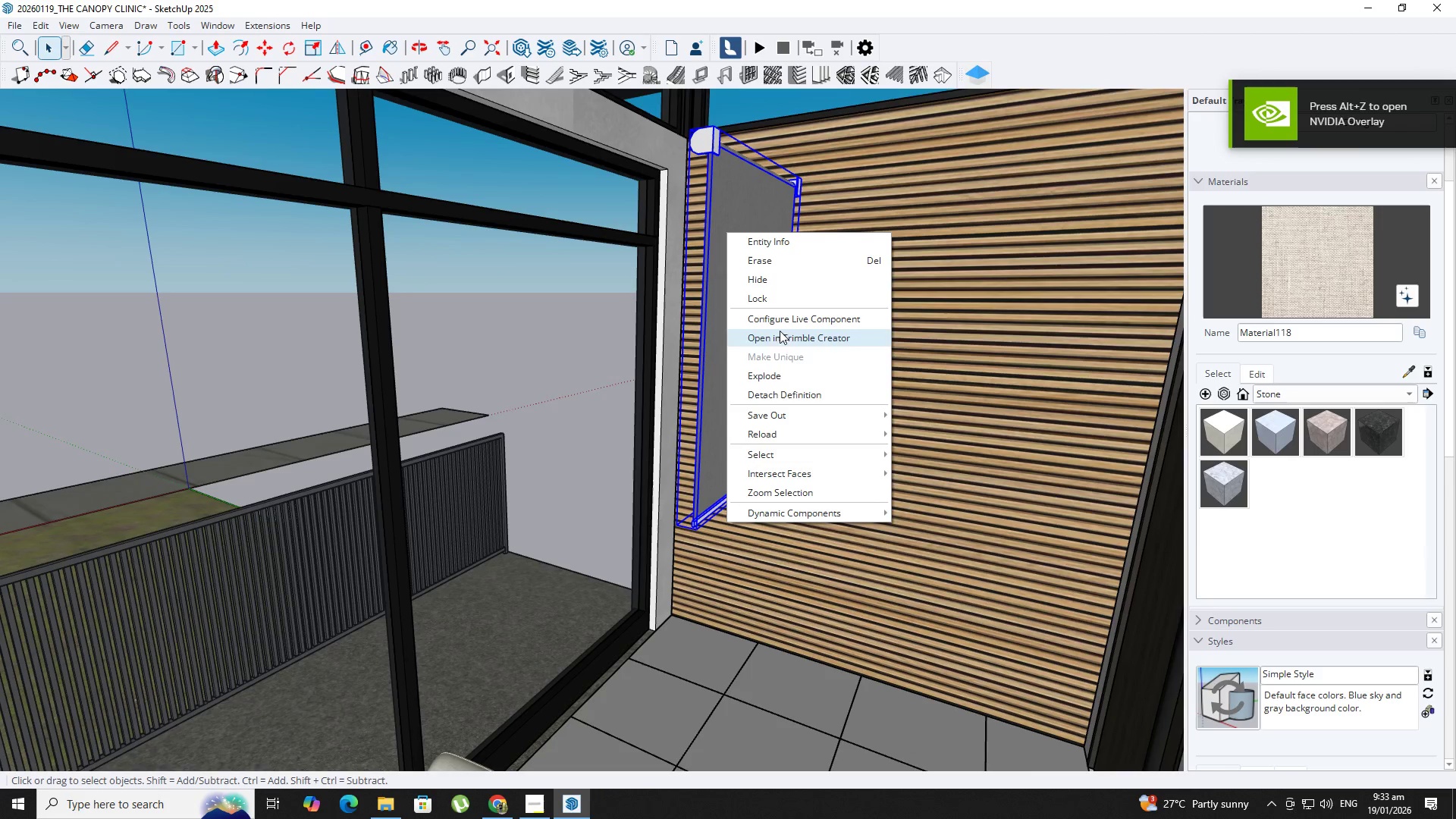 
left_click([774, 379])
 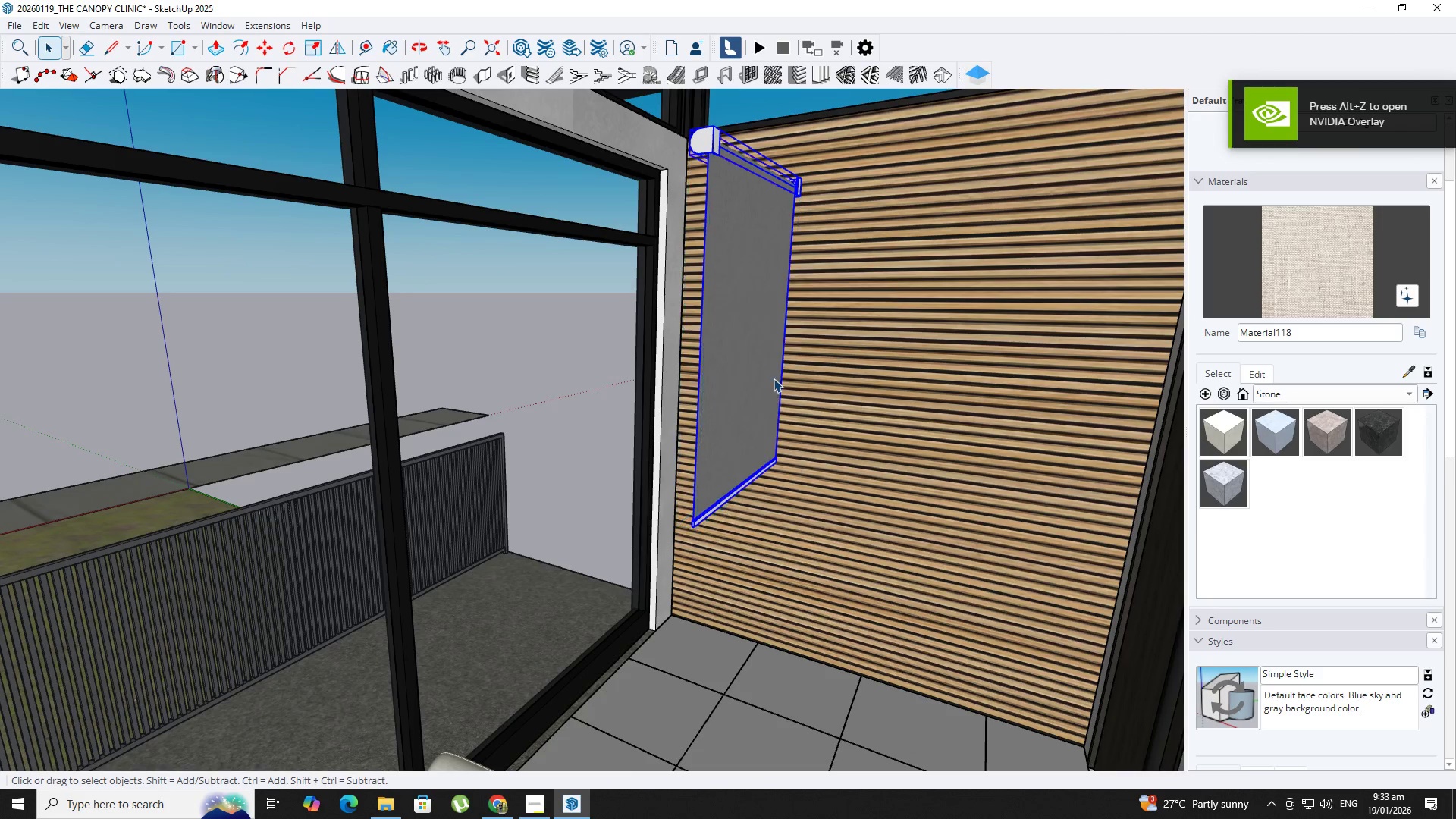 
mouse_move([747, 337])
 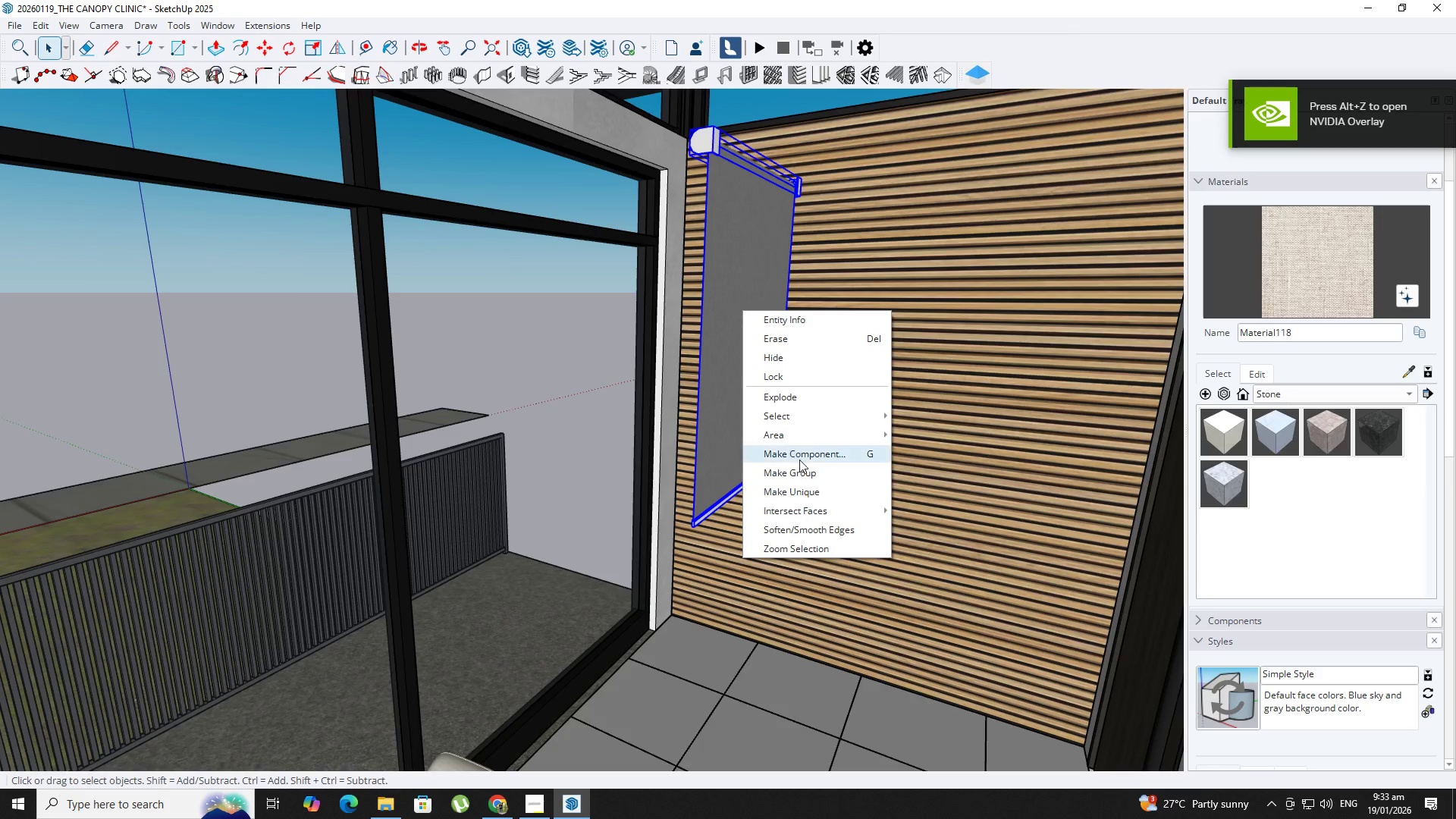 
left_click([799, 459])
 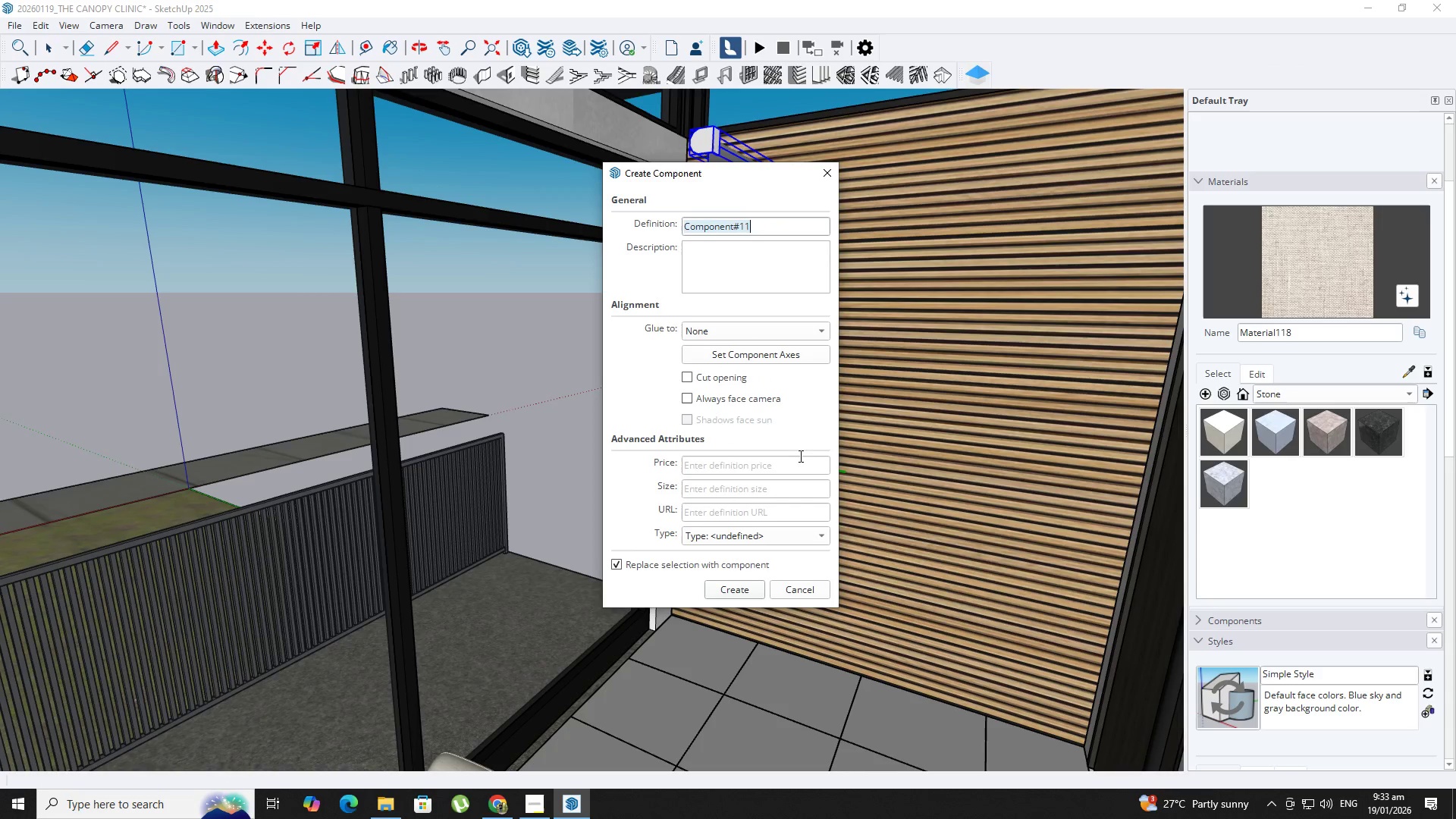 
key(Enter)
 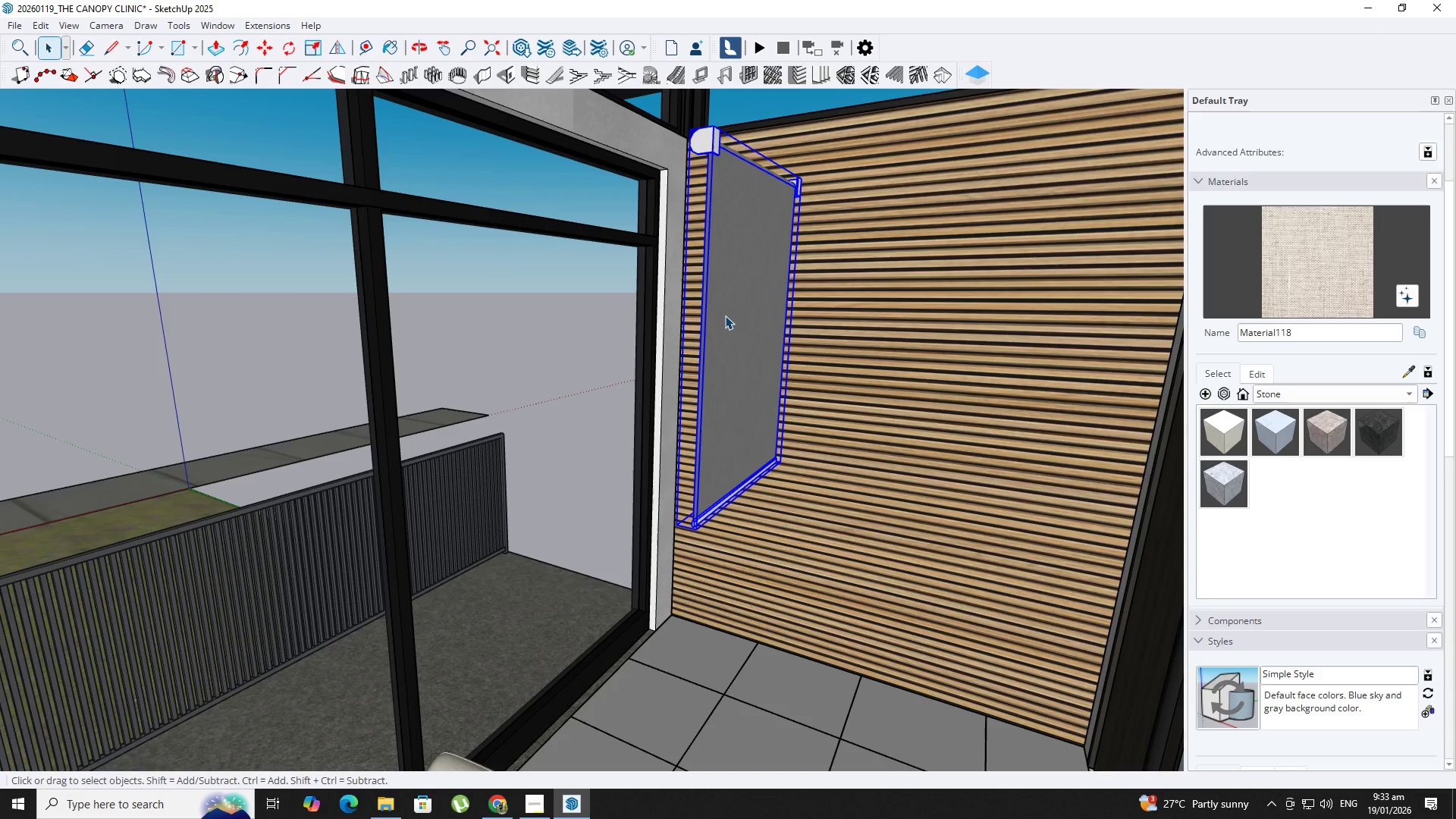 
key(Control+Z)
 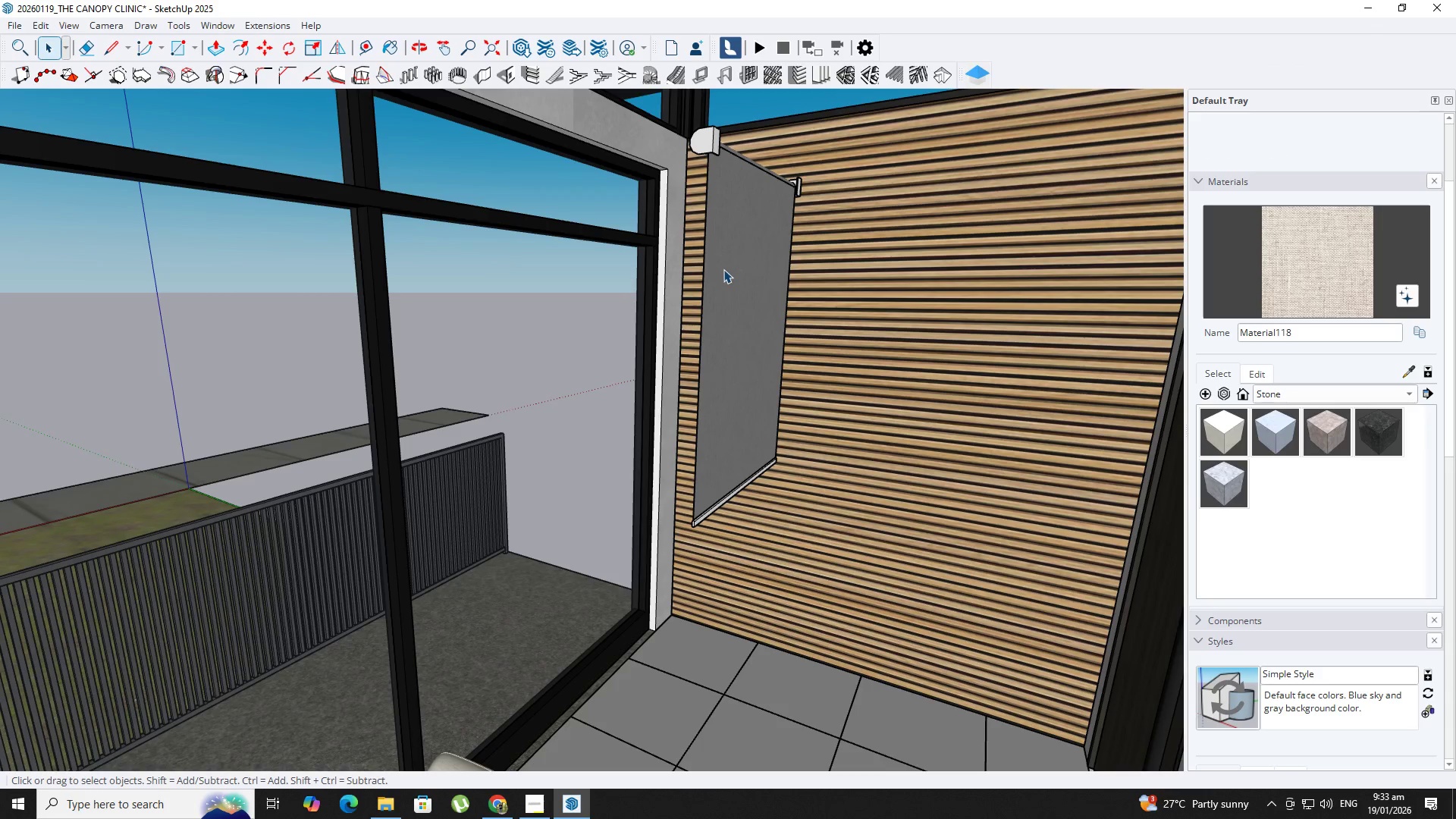 
left_click([723, 269])
 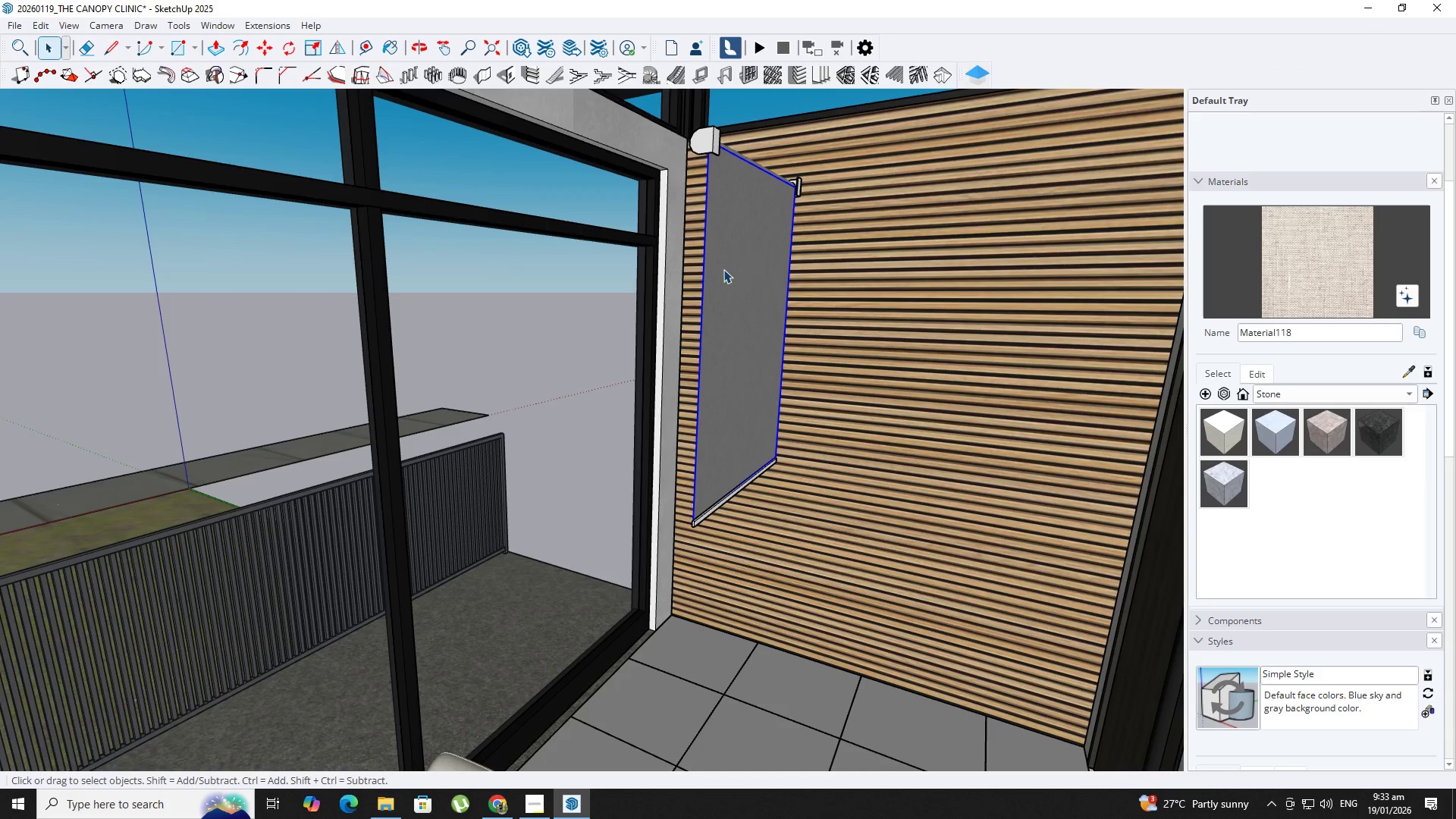 
key(Control+Z)
 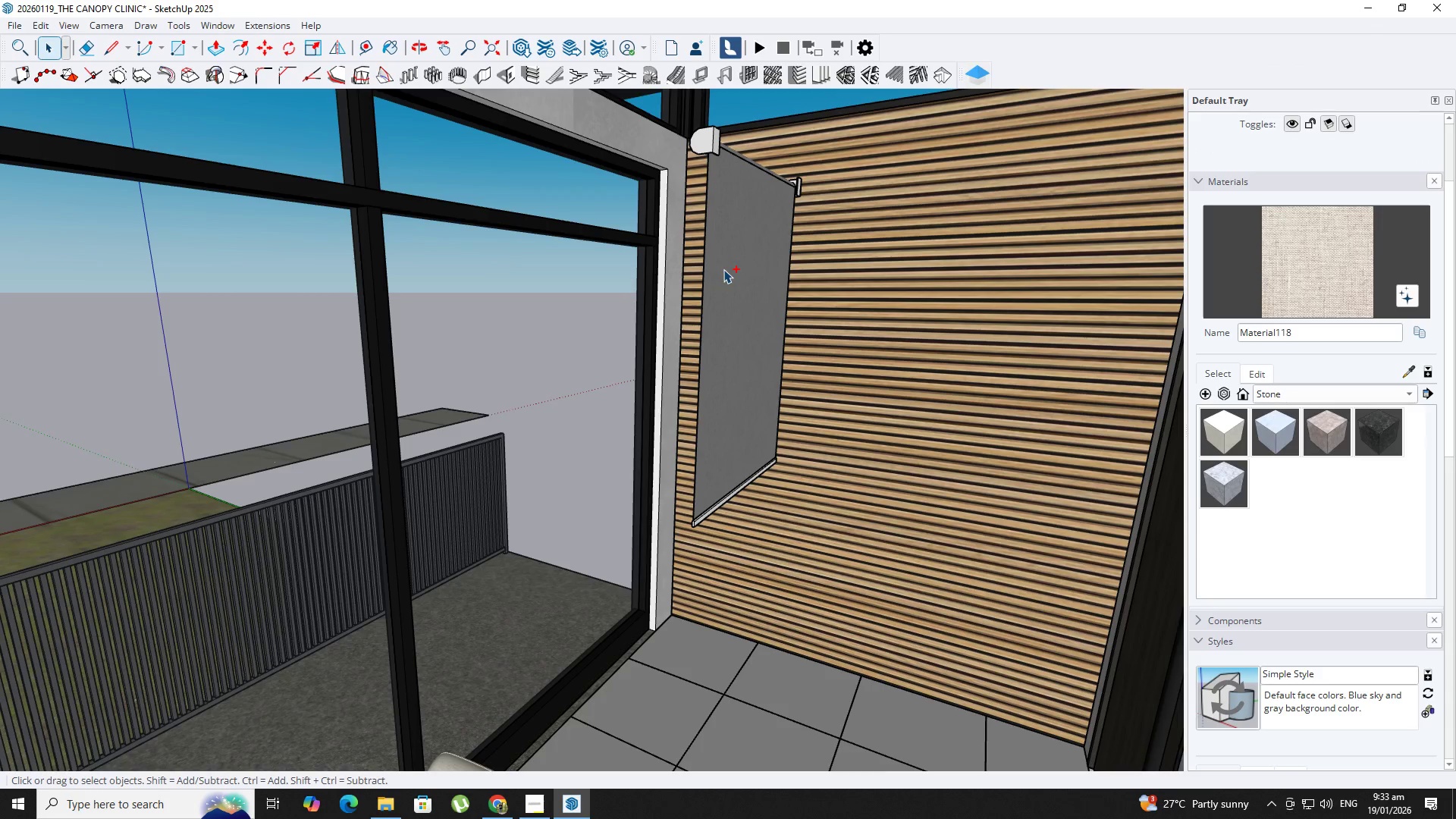 
left_click([723, 269])
 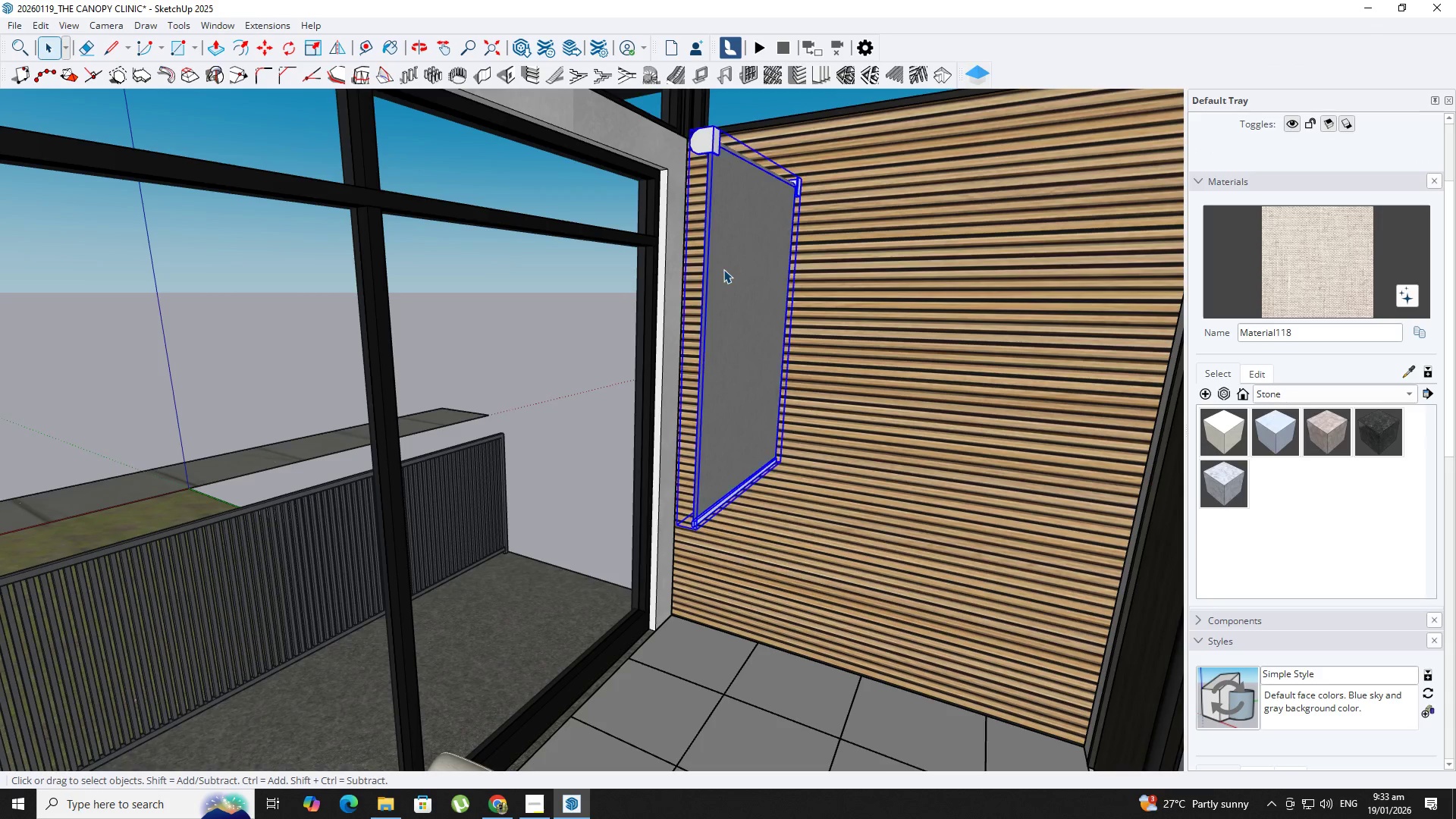 
right_click([723, 269])
 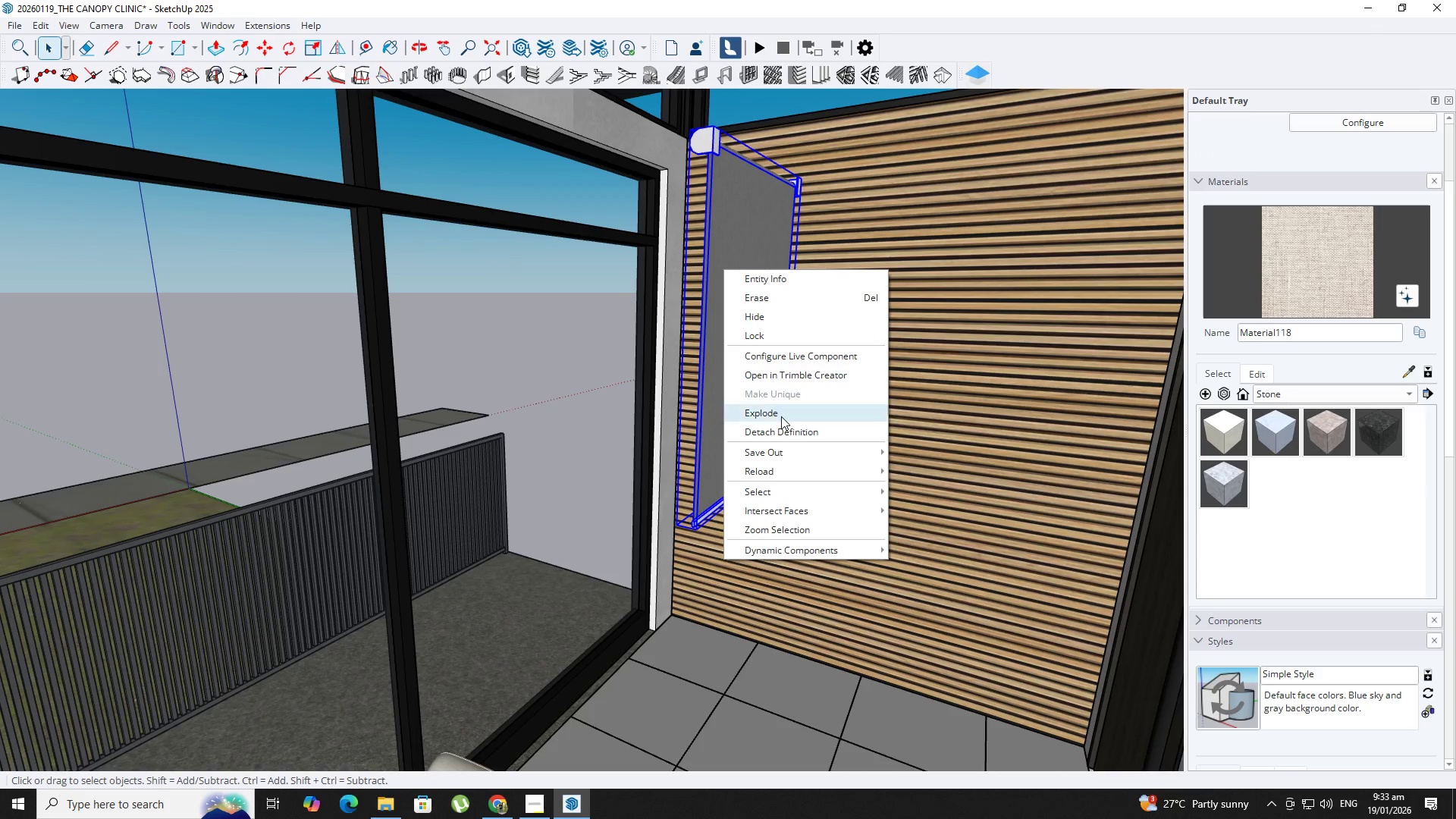 
left_click([781, 416])
 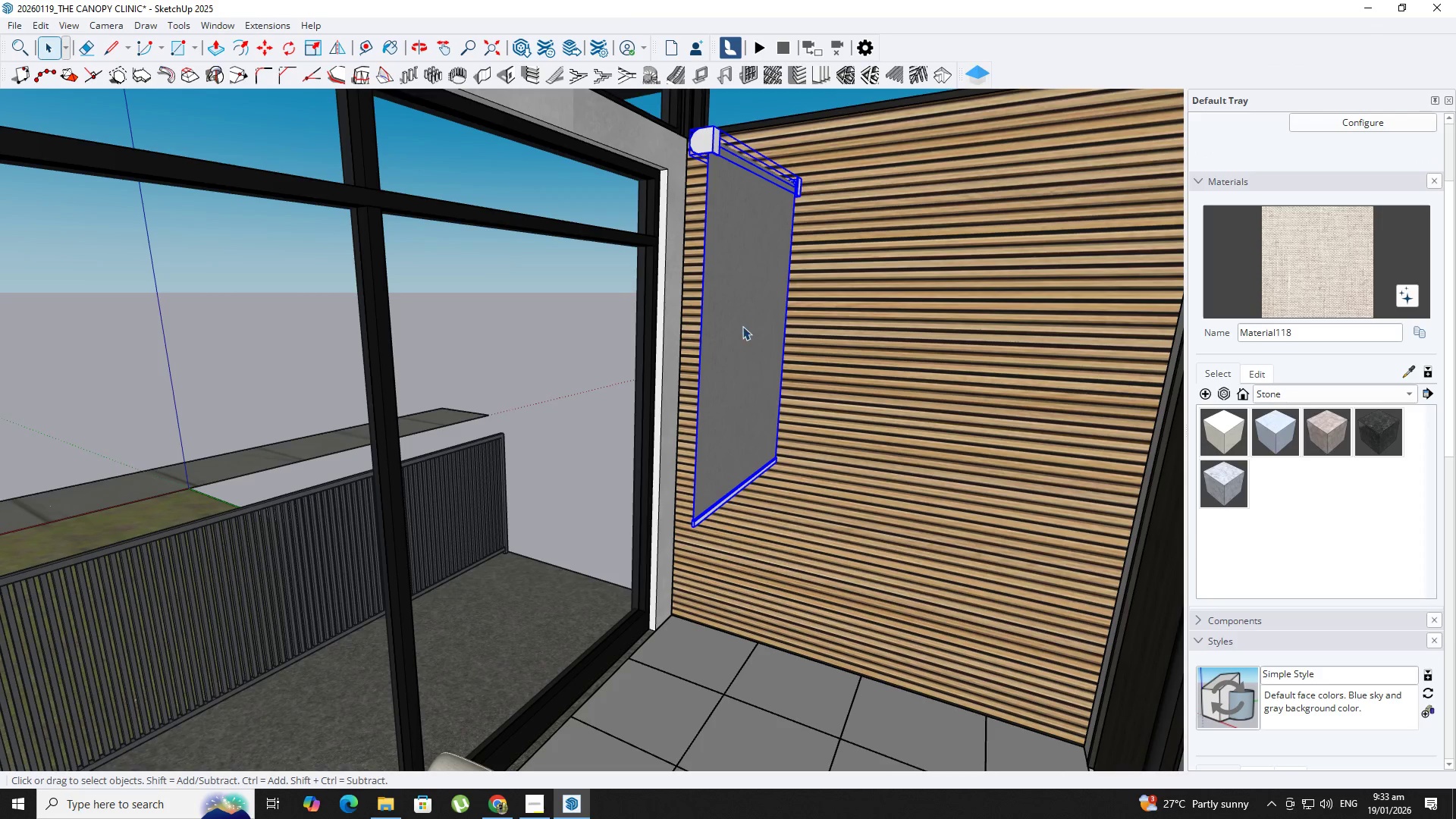 
right_click([742, 326])
 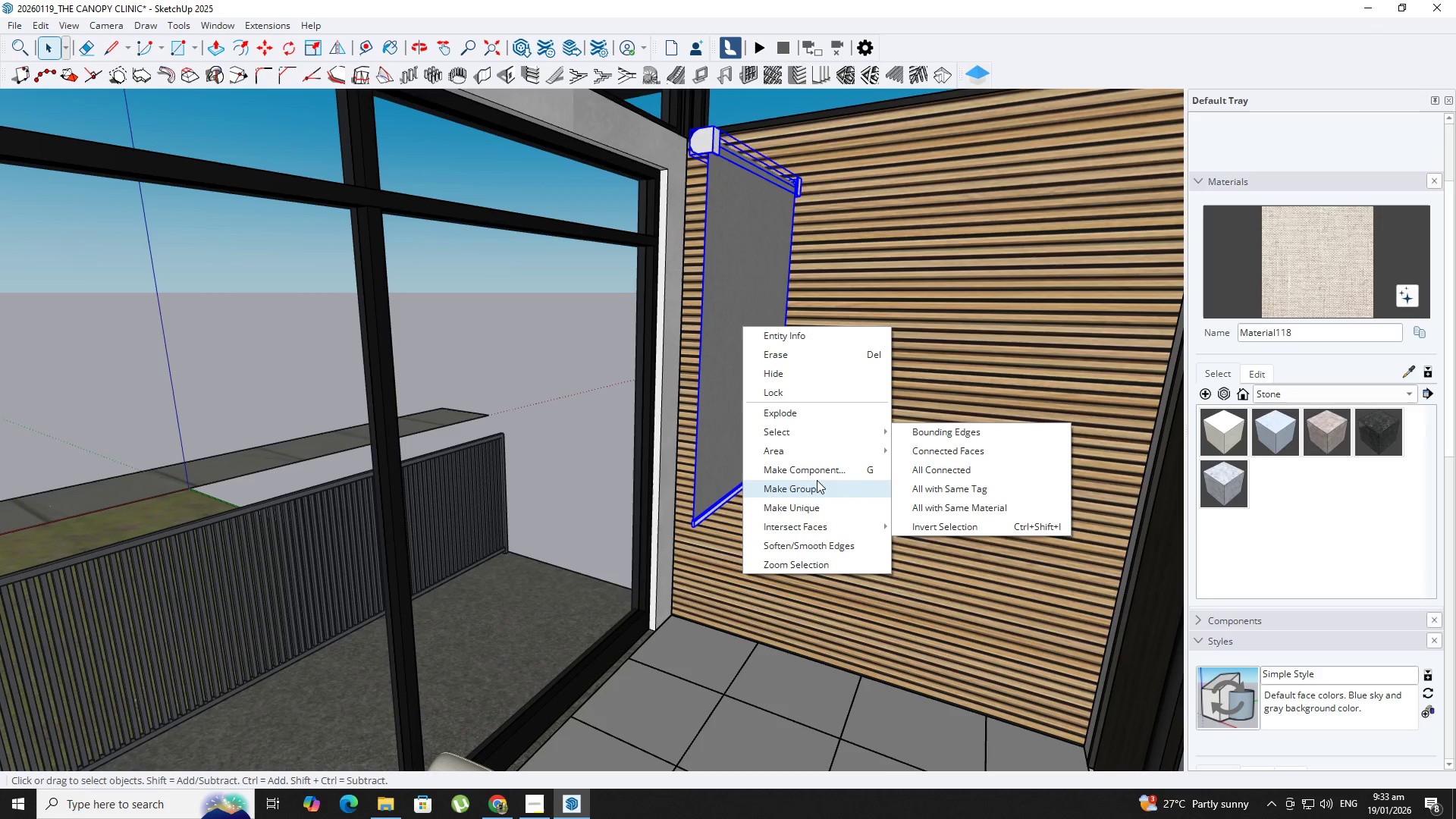 
left_click([823, 467])
 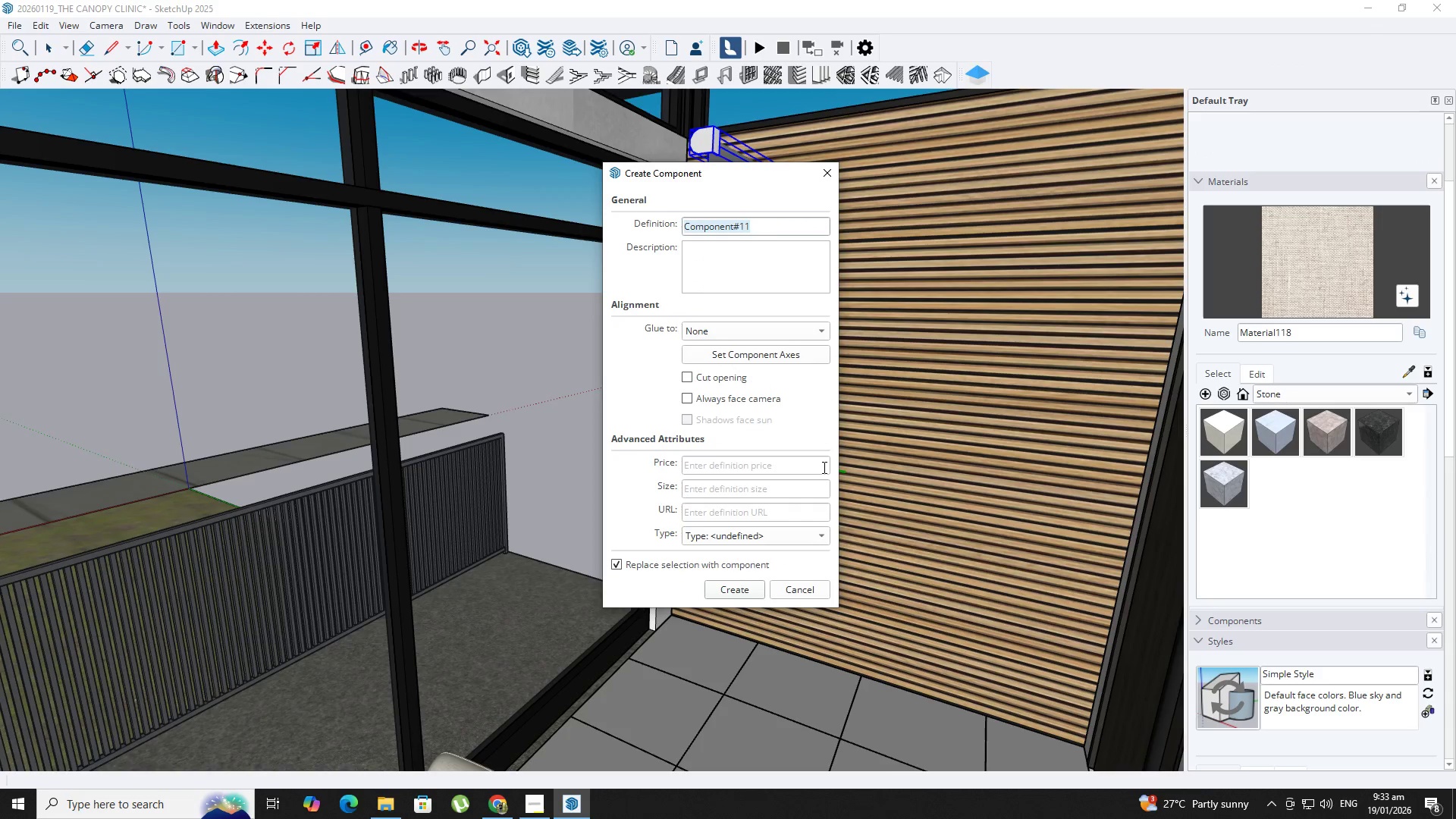 
type(window blinds)
 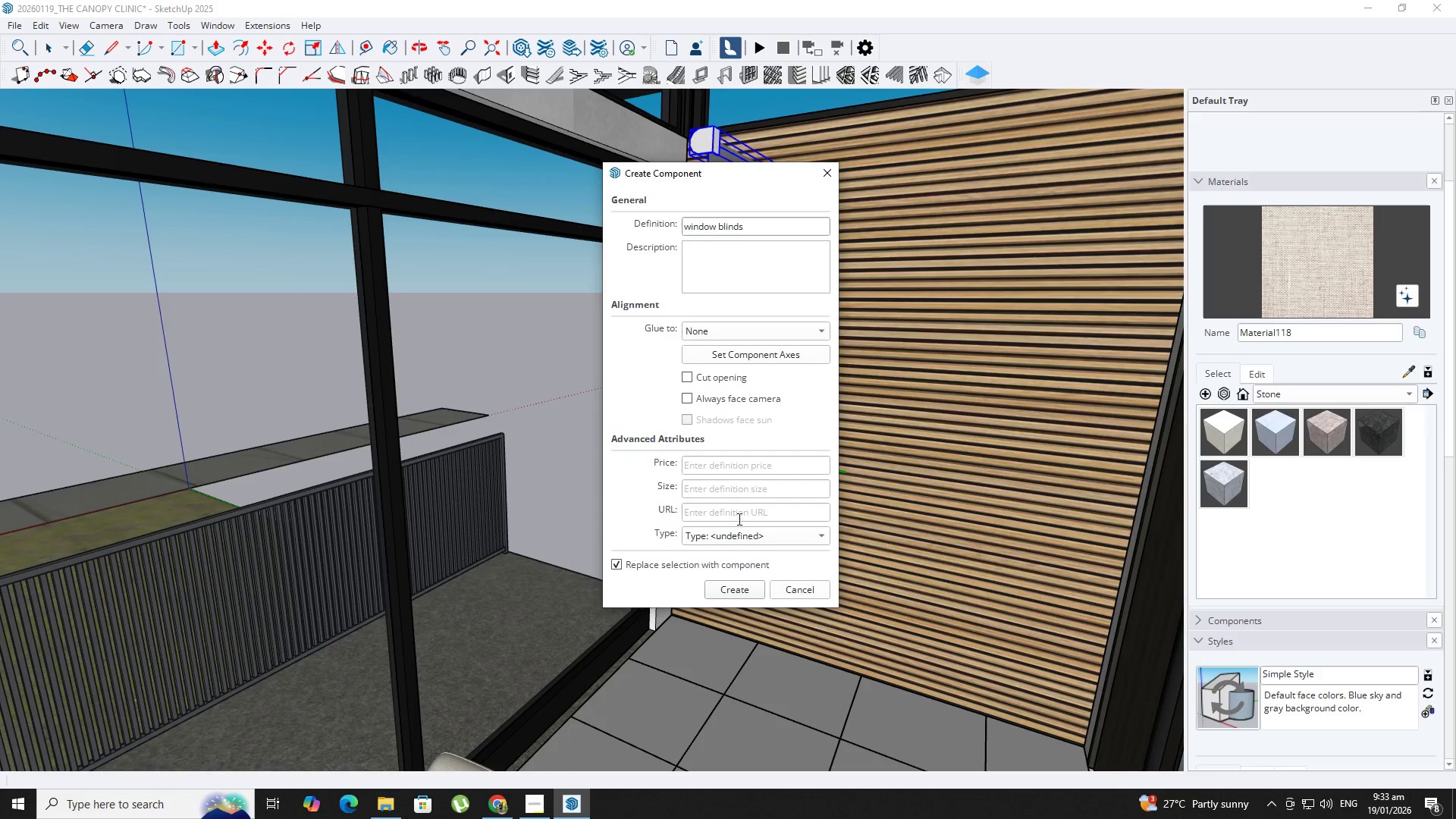 
left_click([748, 584])
 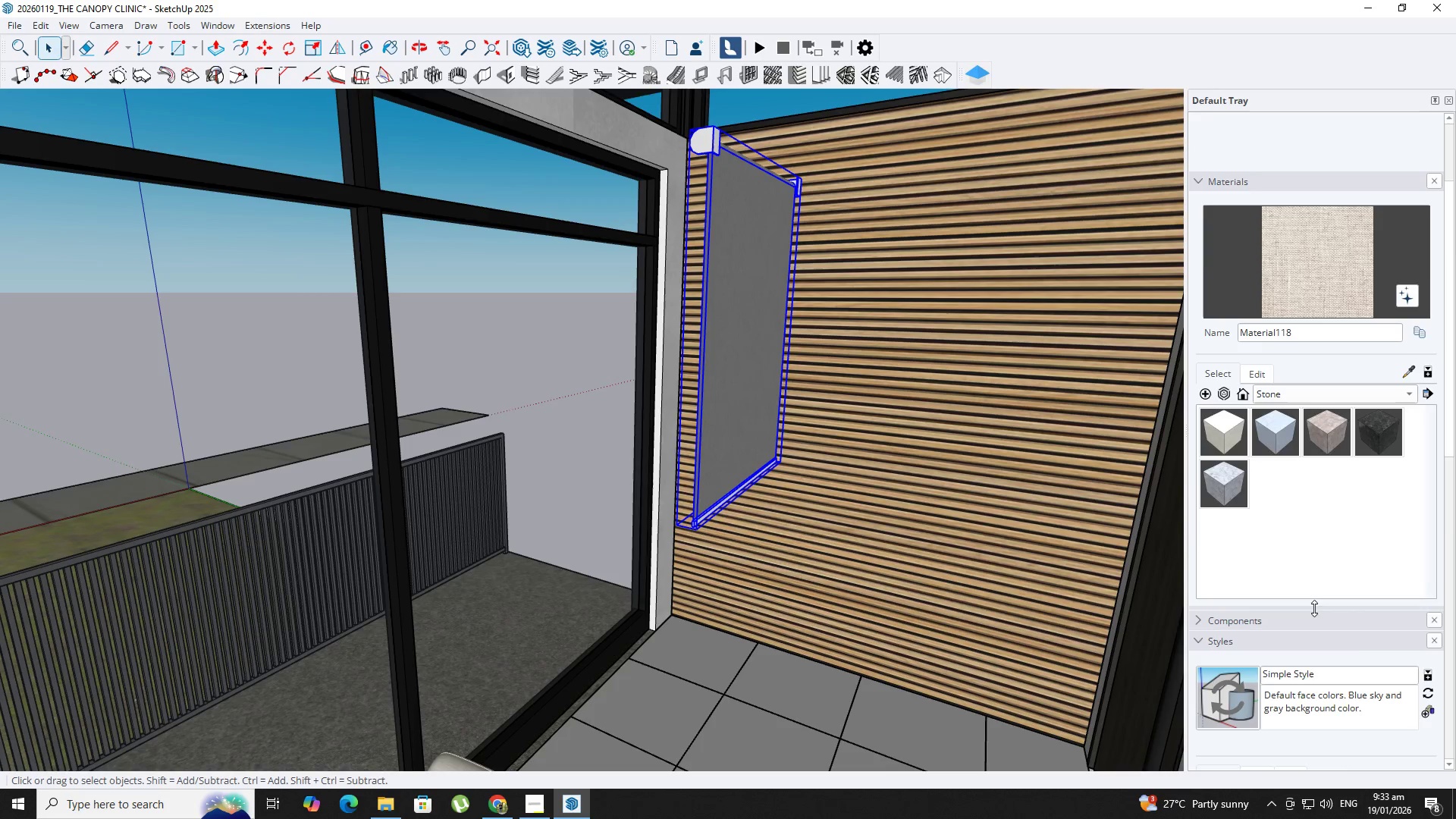 
scroll: coordinate [1294, 635], scroll_direction: down, amount: 12.0
 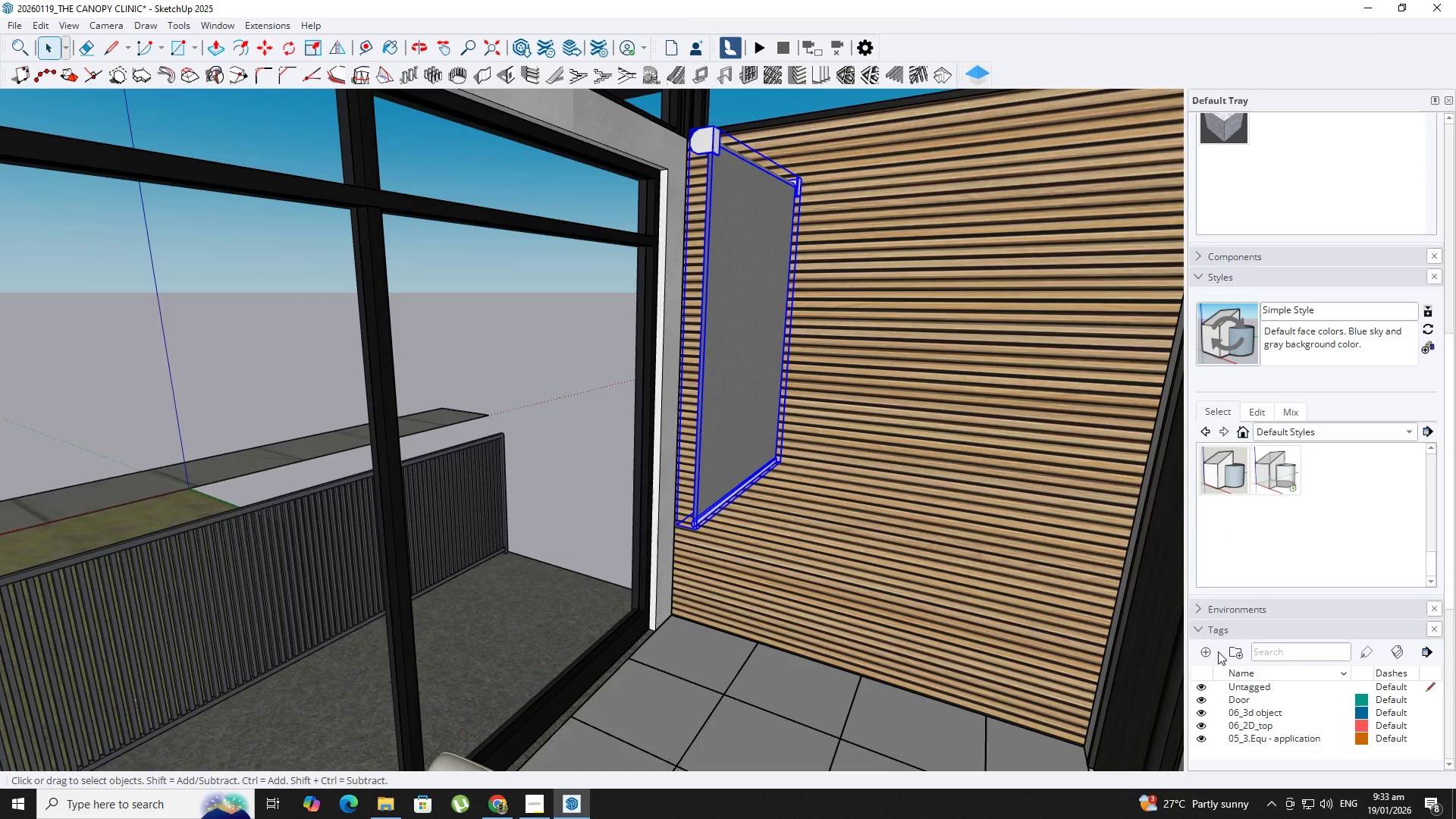 
left_click([1207, 651])
 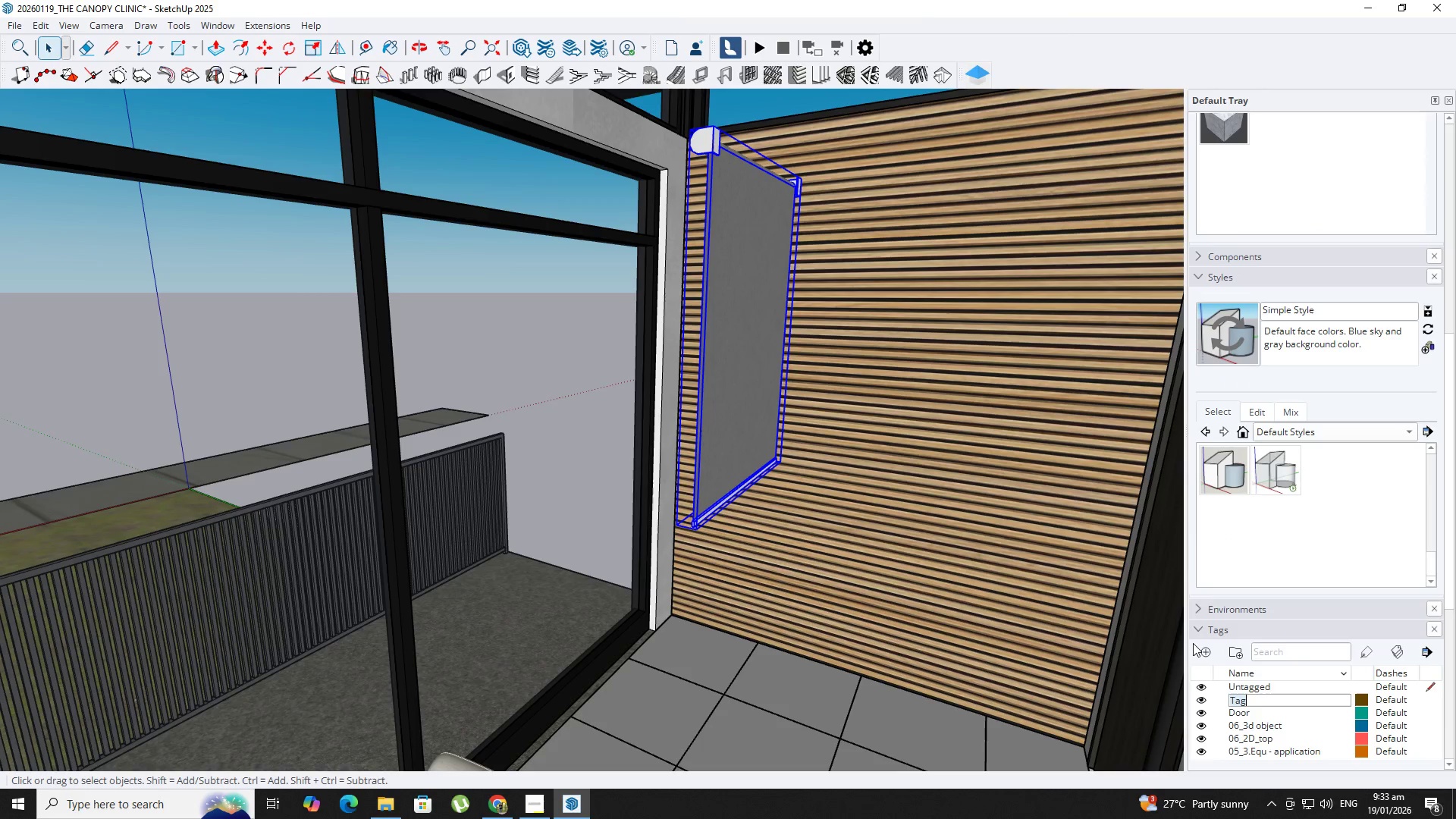 
type(window blibds\)
key(Backspace)
key(Backspace)
key(Backspace)
key(Backspace)
type(nds)
 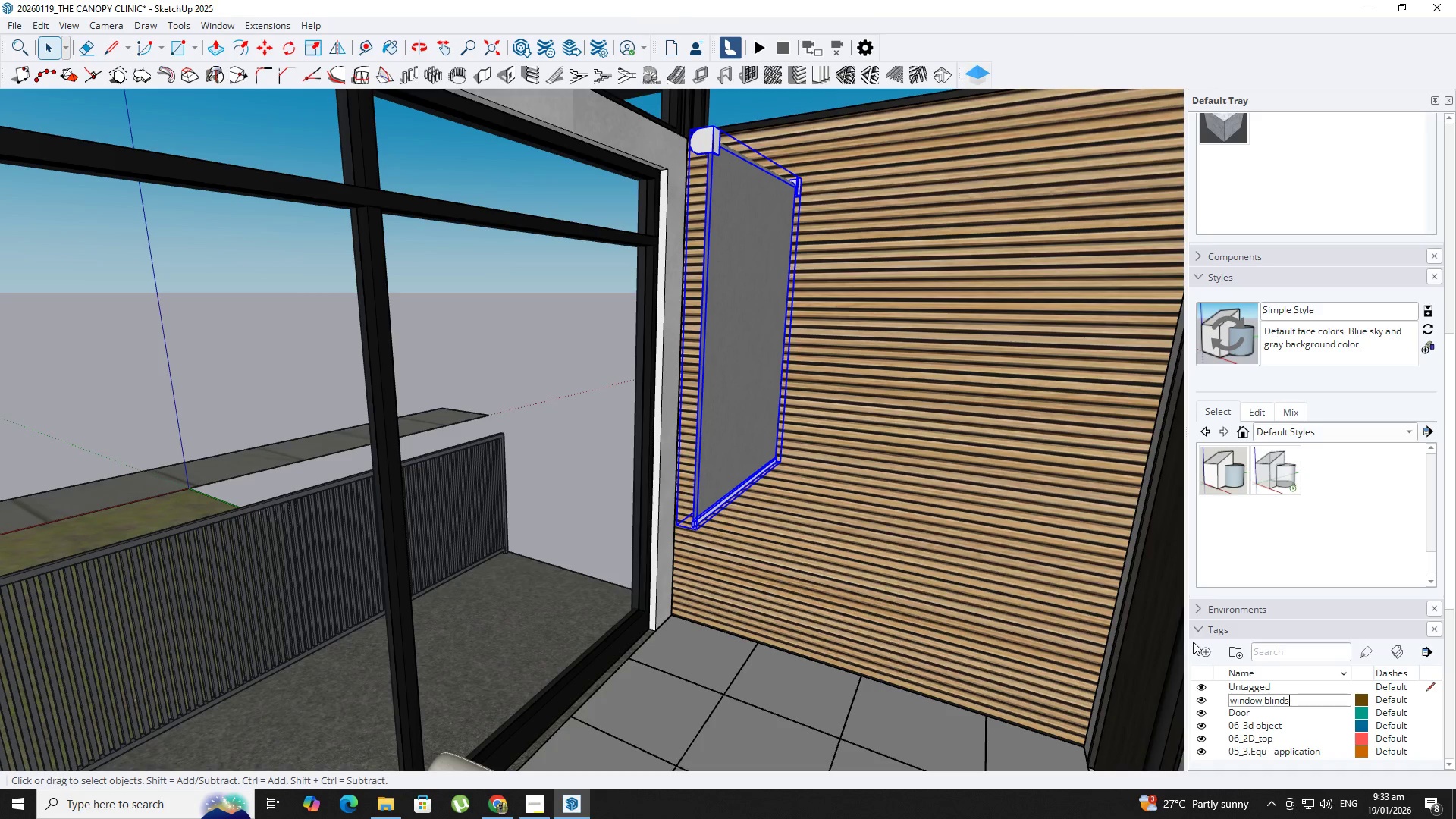 
key(Enter)
 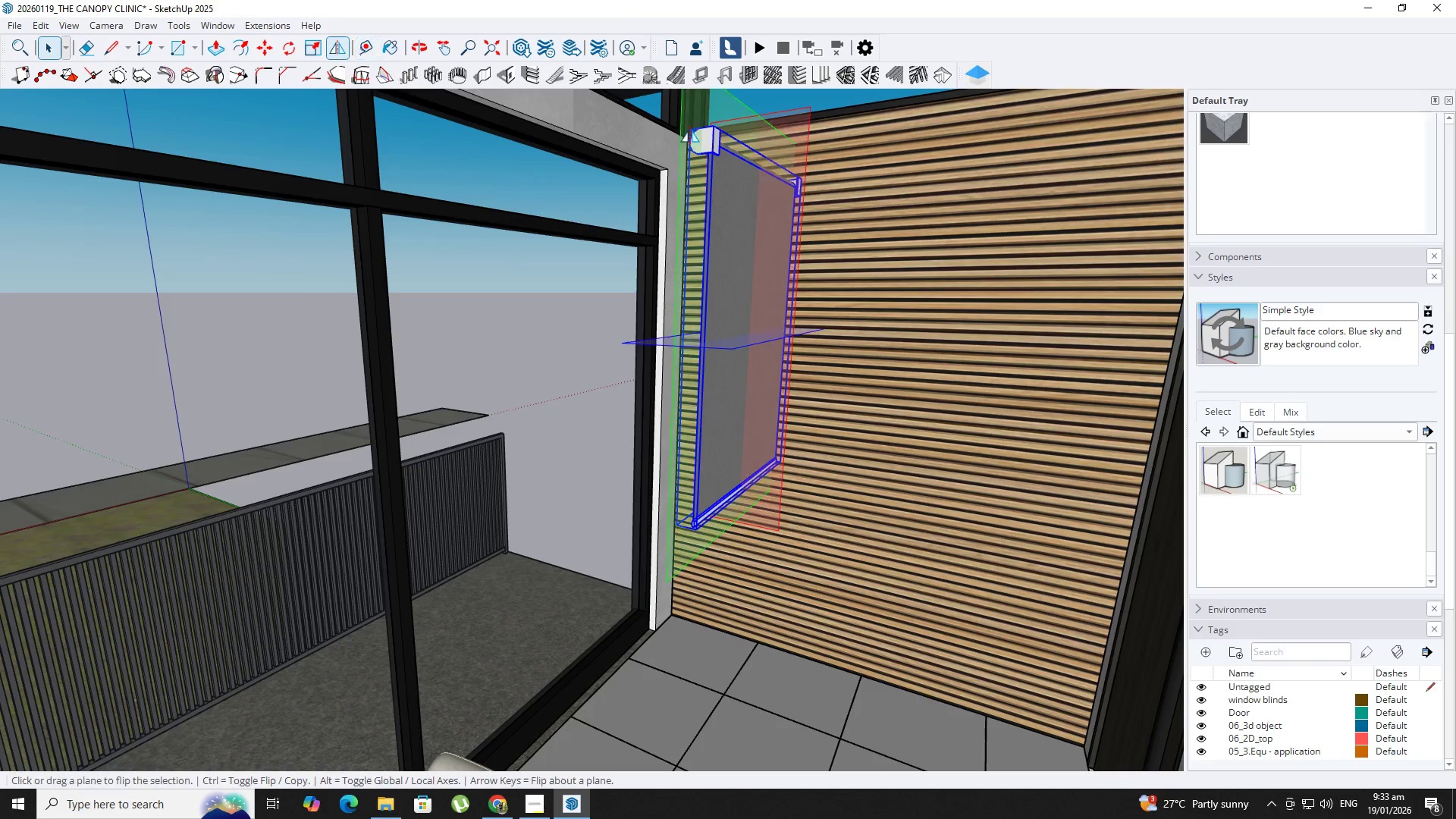 
left_click([734, 114])
 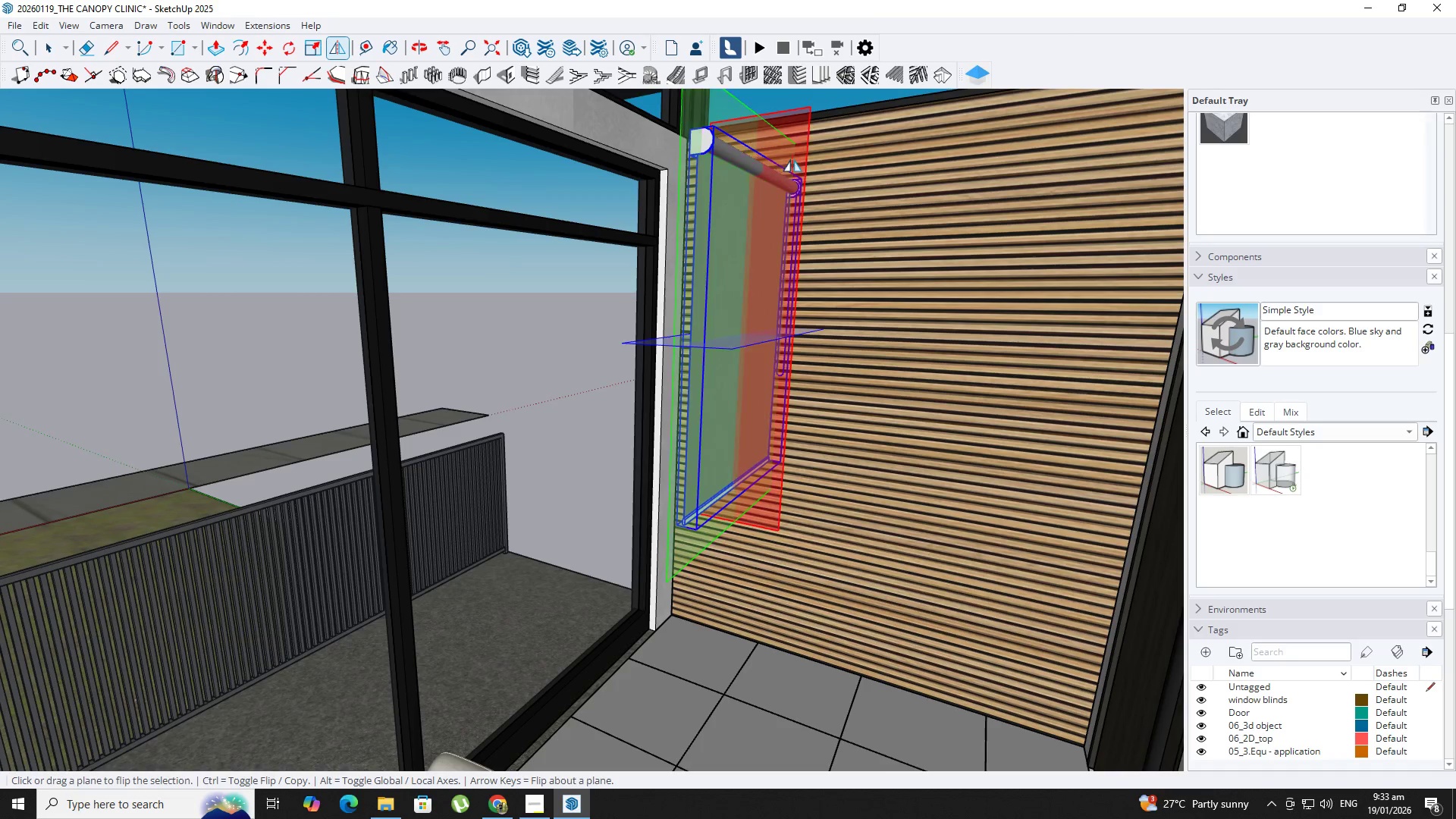 
left_click([794, 155])
 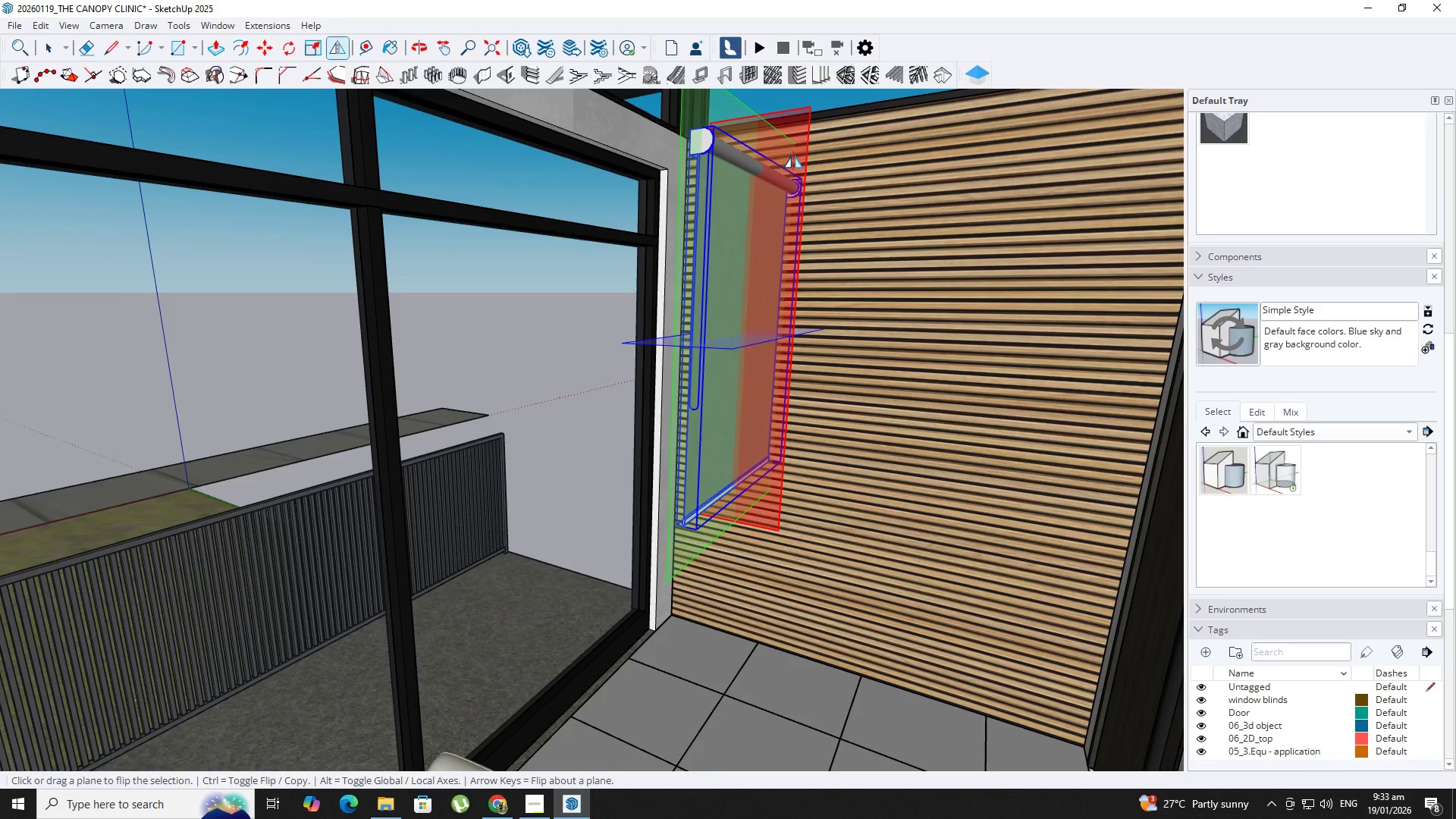 
key(Space)
 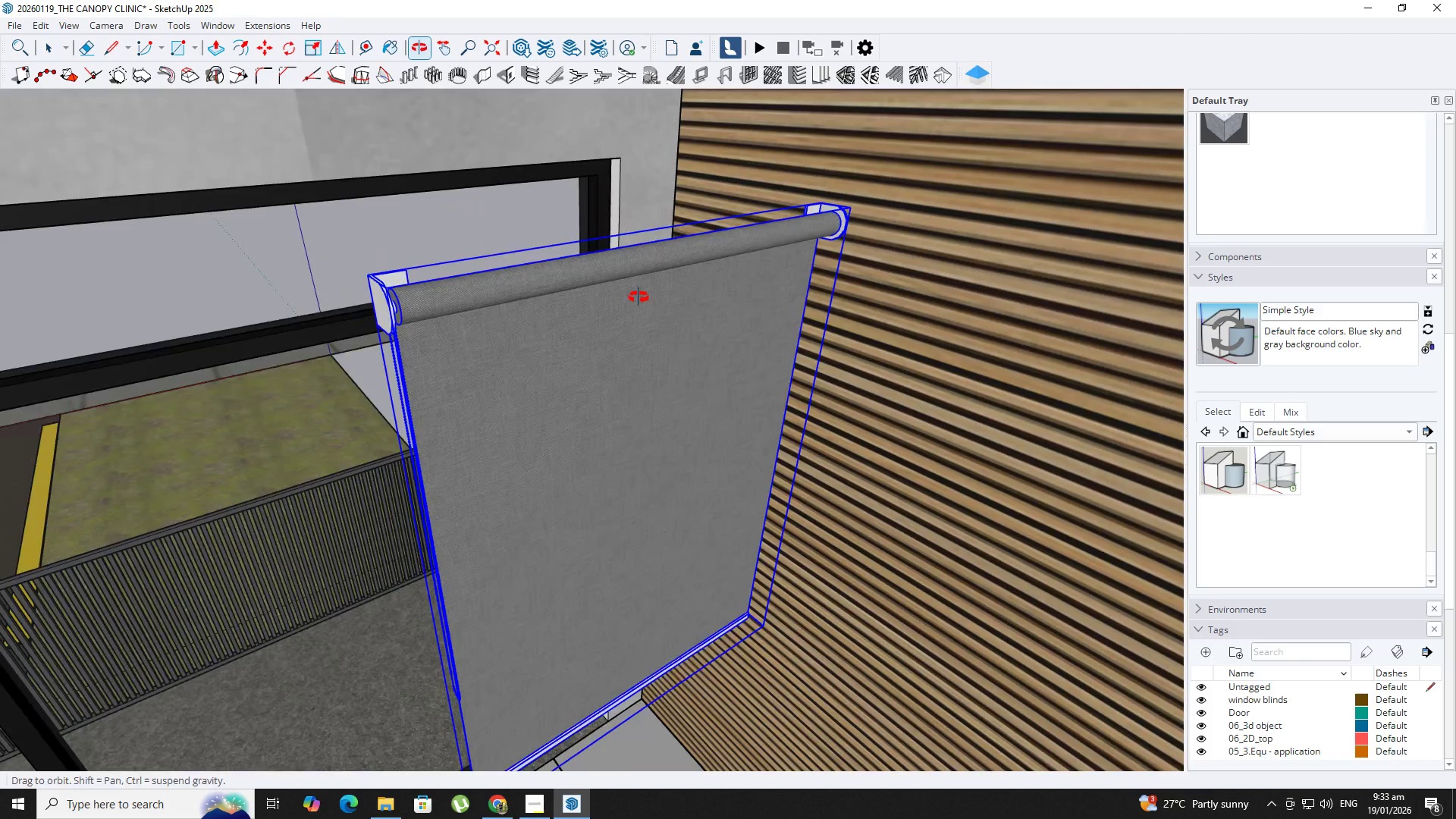 
scroll: coordinate [793, 155], scroll_direction: up, amount: 5.0
 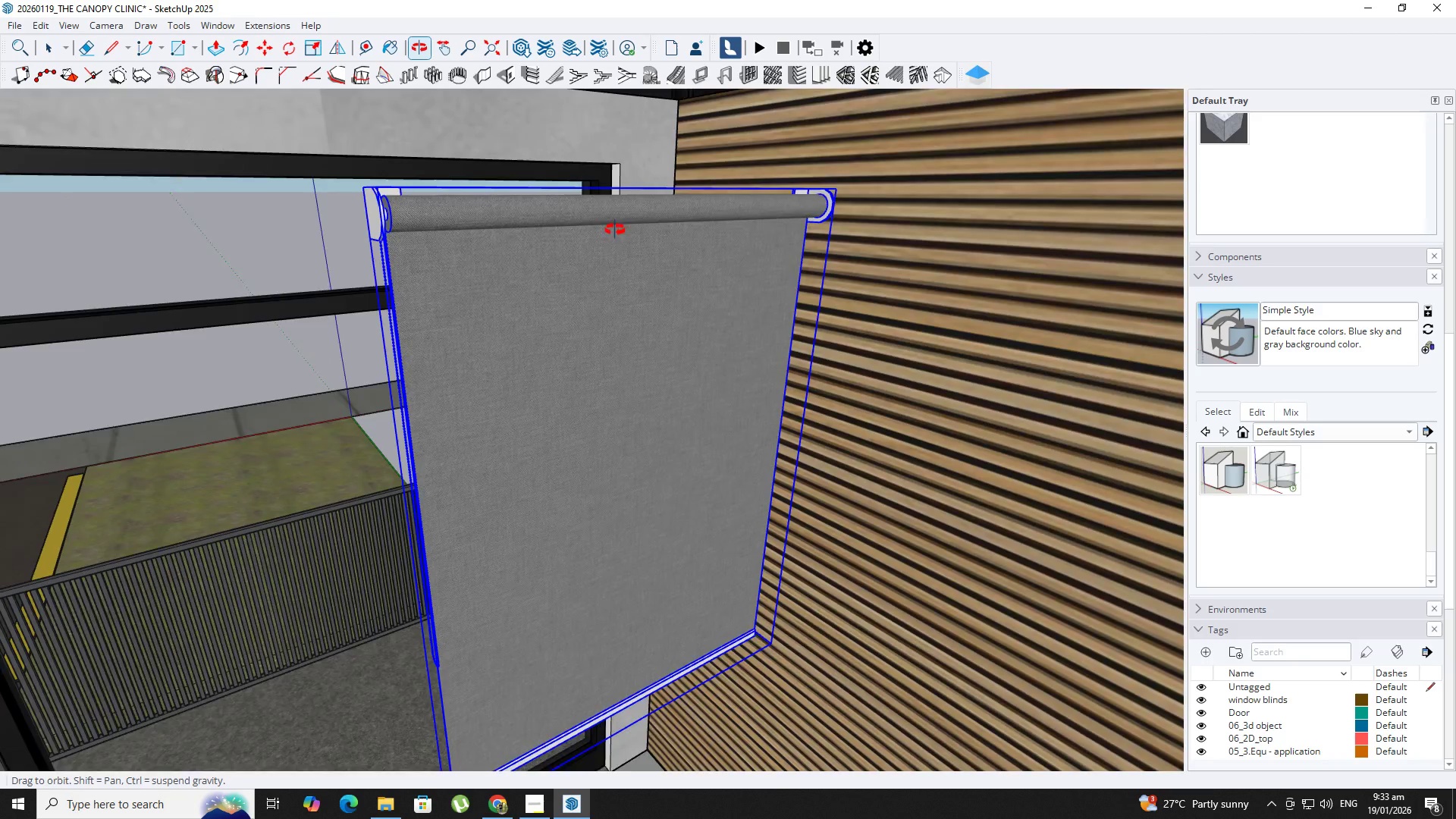 
key(M)
 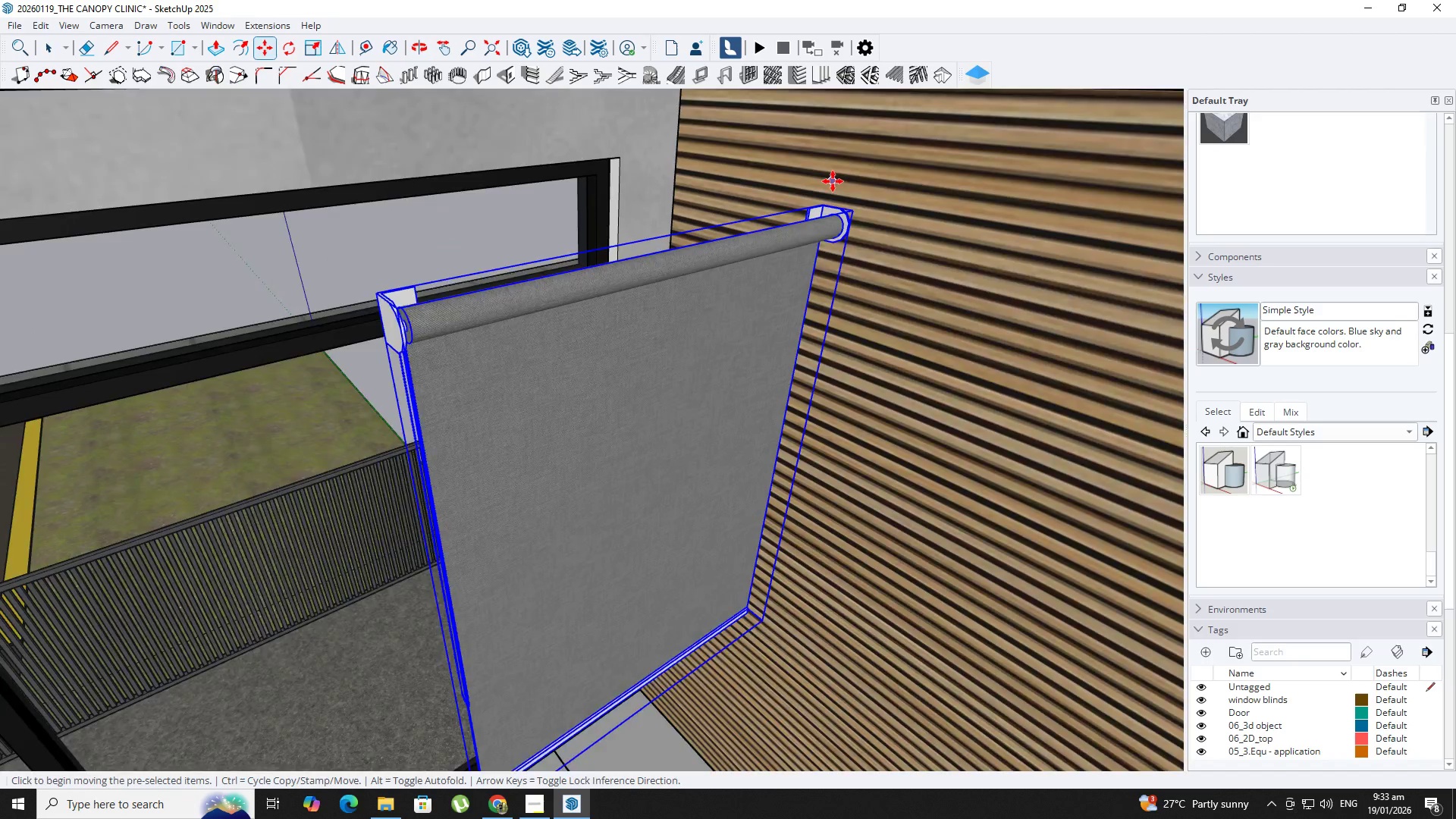 
left_click([824, 202])
 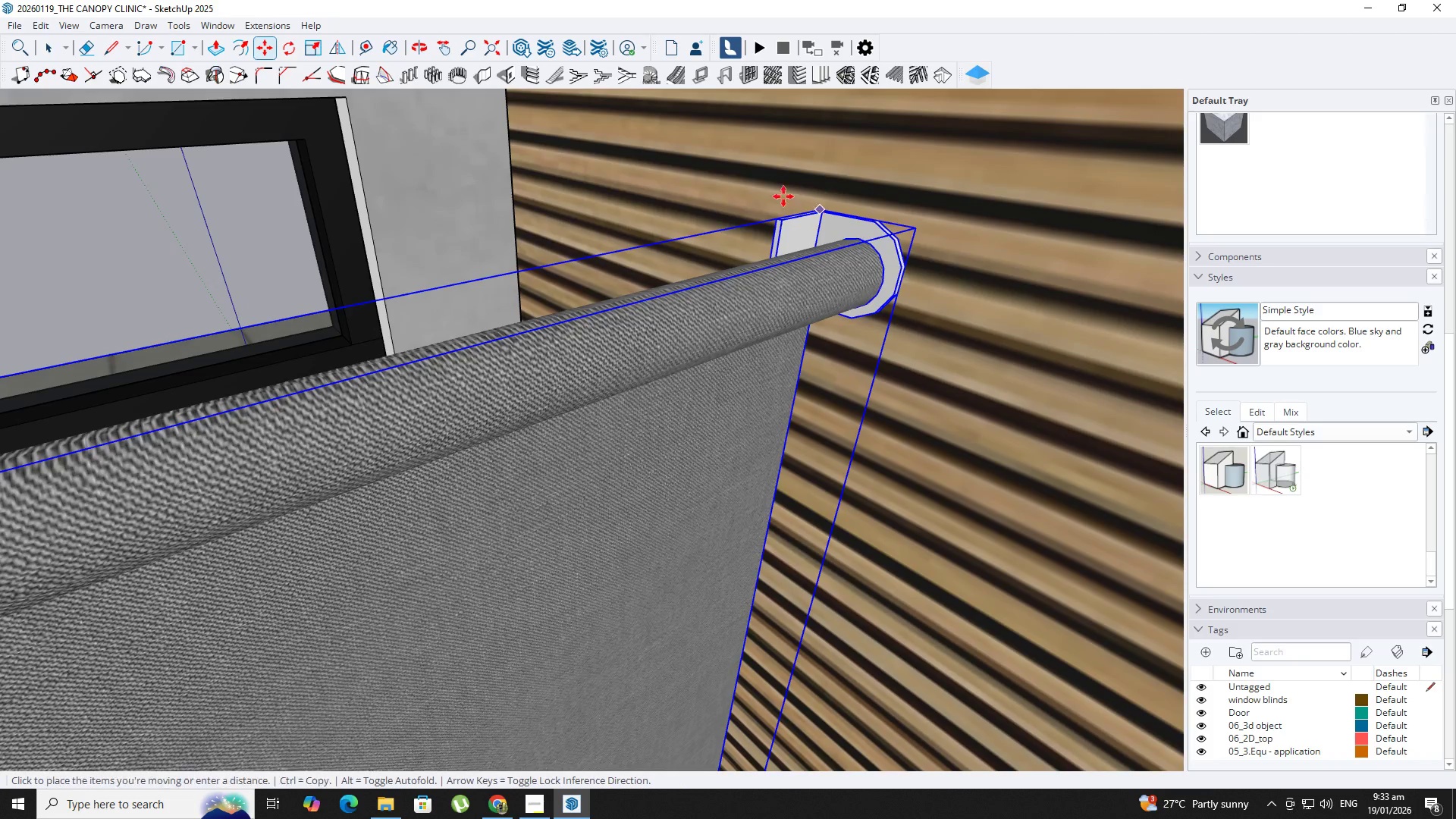 
hold_key(key=ShiftLeft, duration=0.53)
 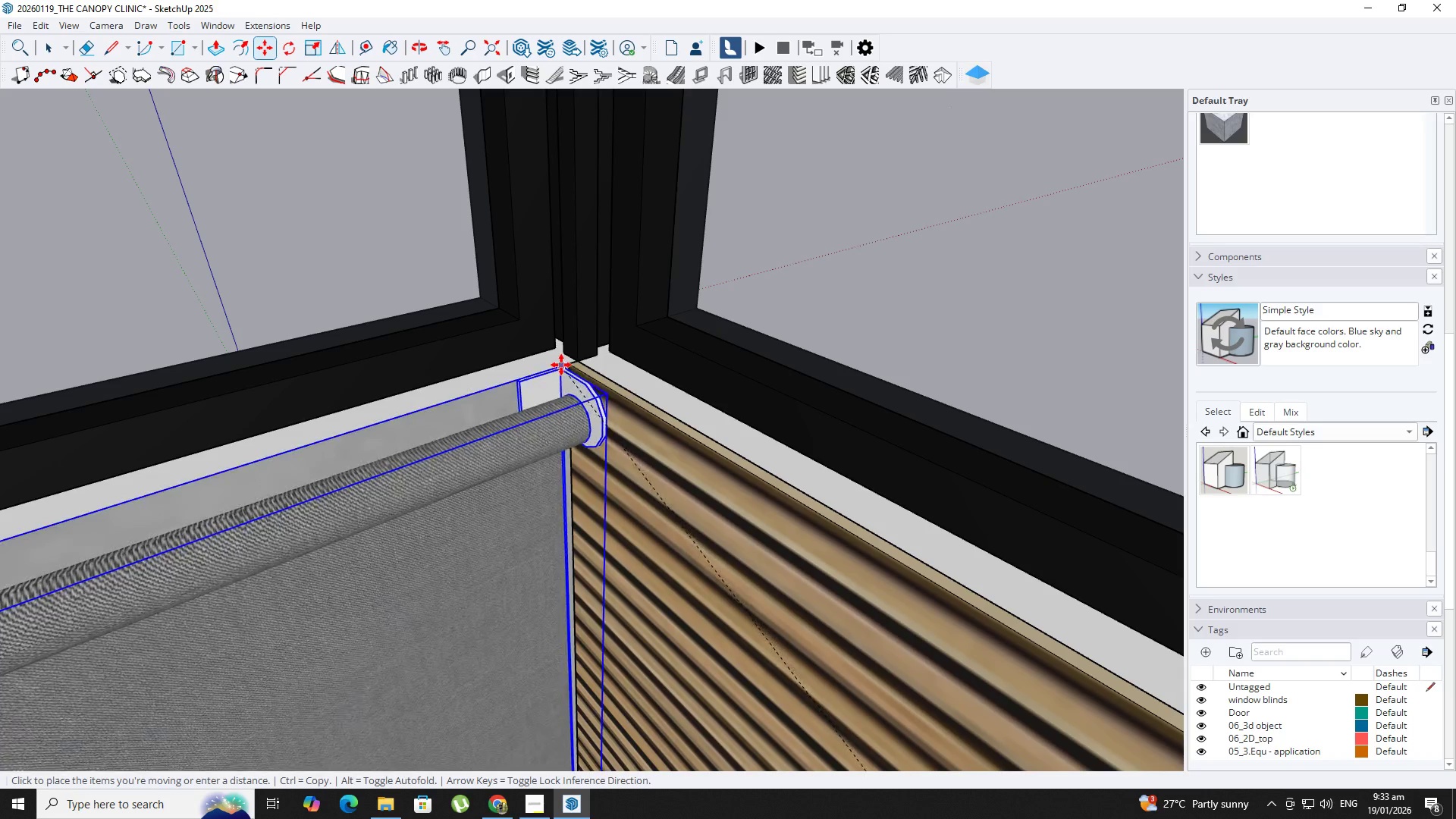 
scroll: coordinate [730, 178], scroll_direction: up, amount: 13.0
 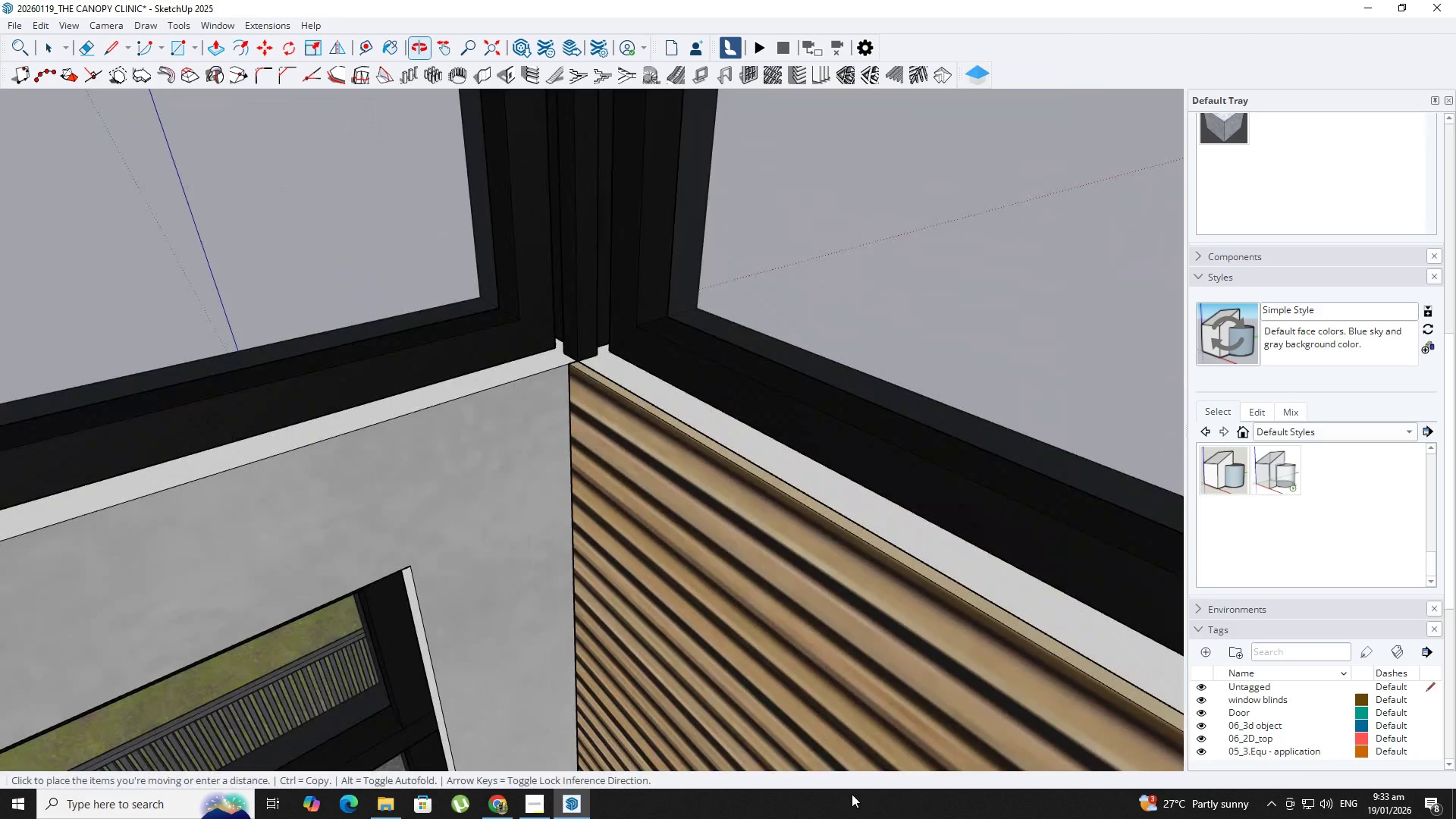 
left_click([561, 365])
 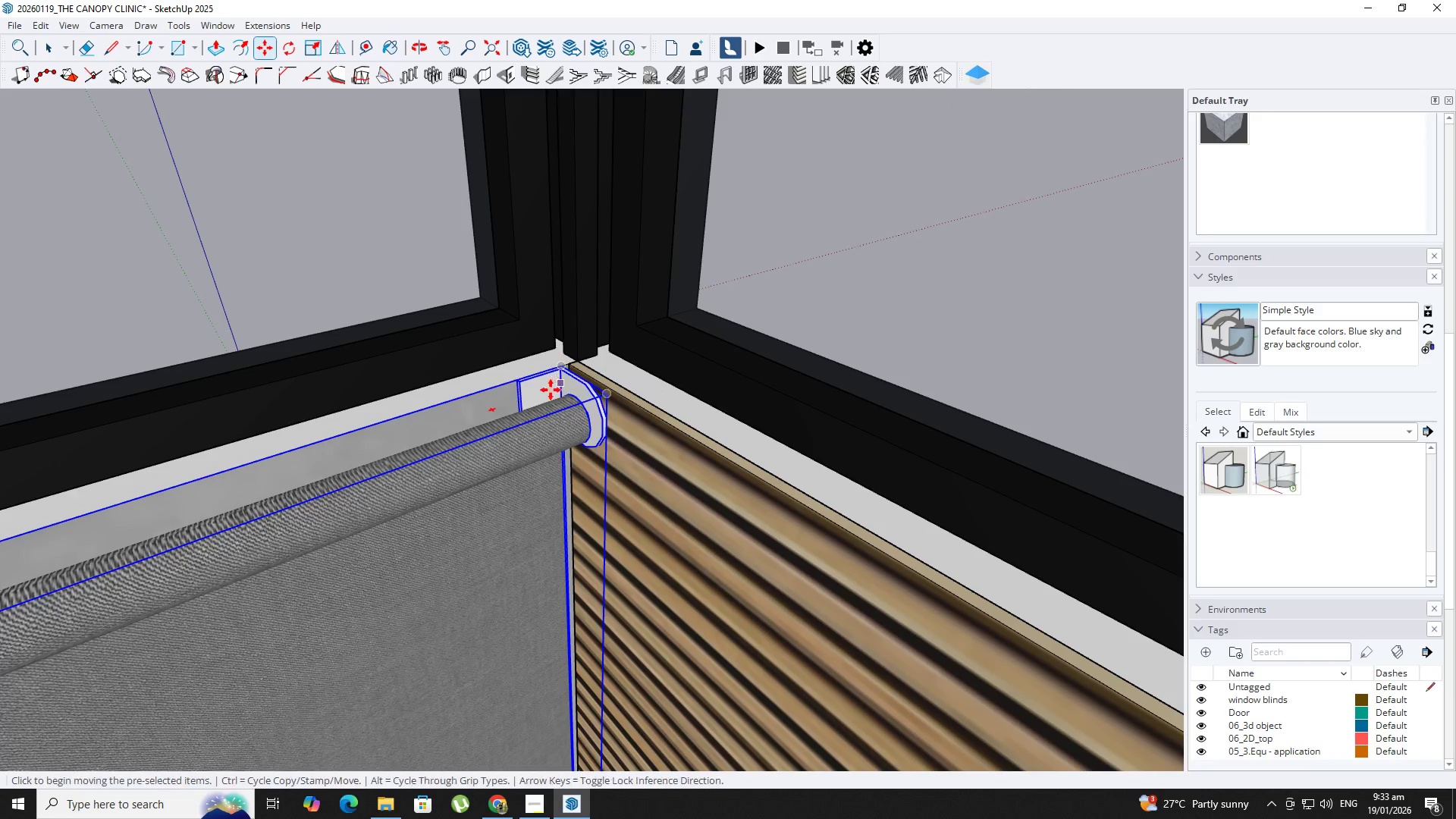 
hold_key(key=ShiftLeft, duration=0.34)
 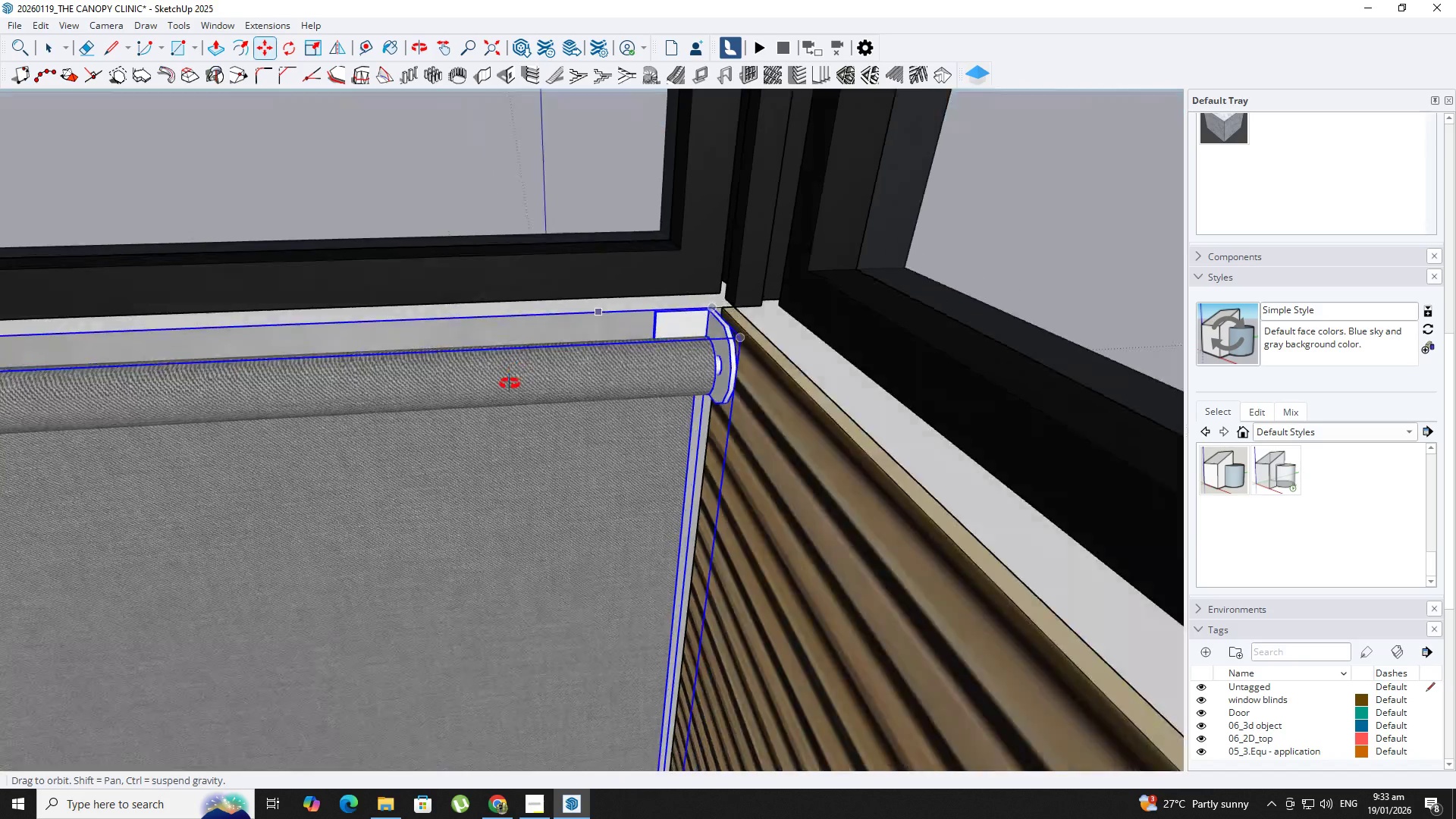 
scroll: coordinate [554, 390], scroll_direction: up, amount: 1.0
 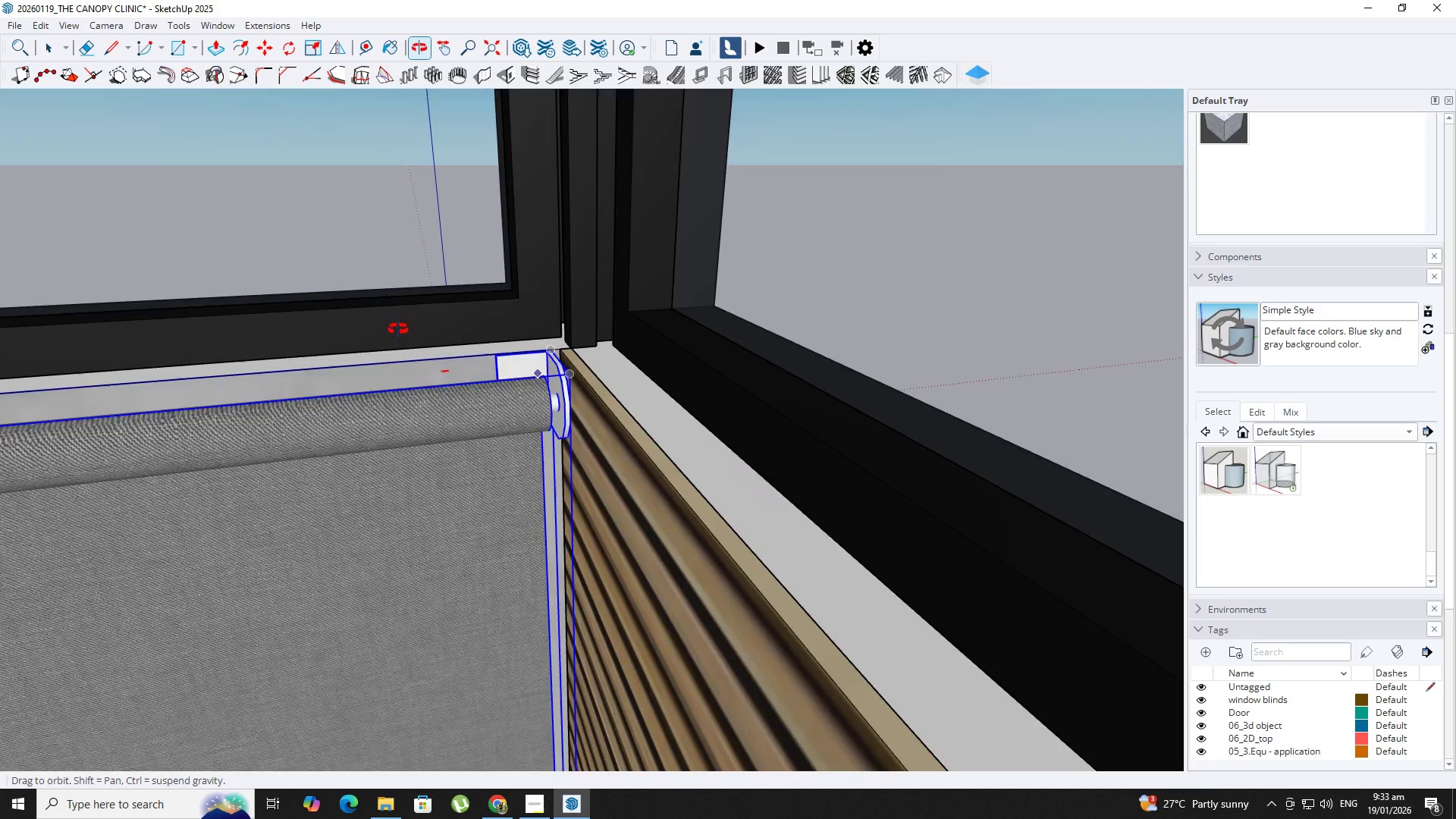 
scroll: coordinate [610, 303], scroll_direction: none, amount: 0.0
 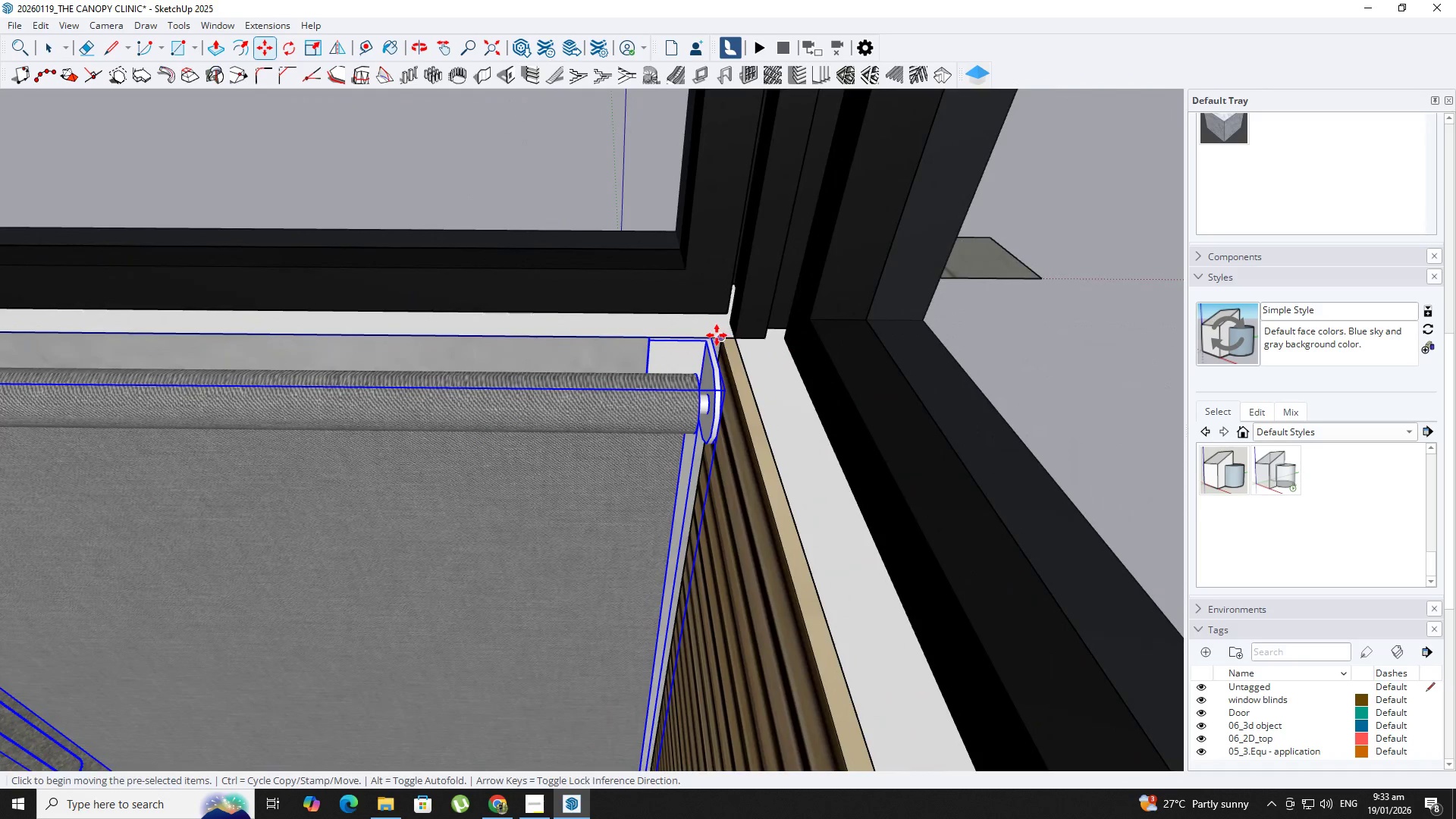 
left_click([711, 336])
 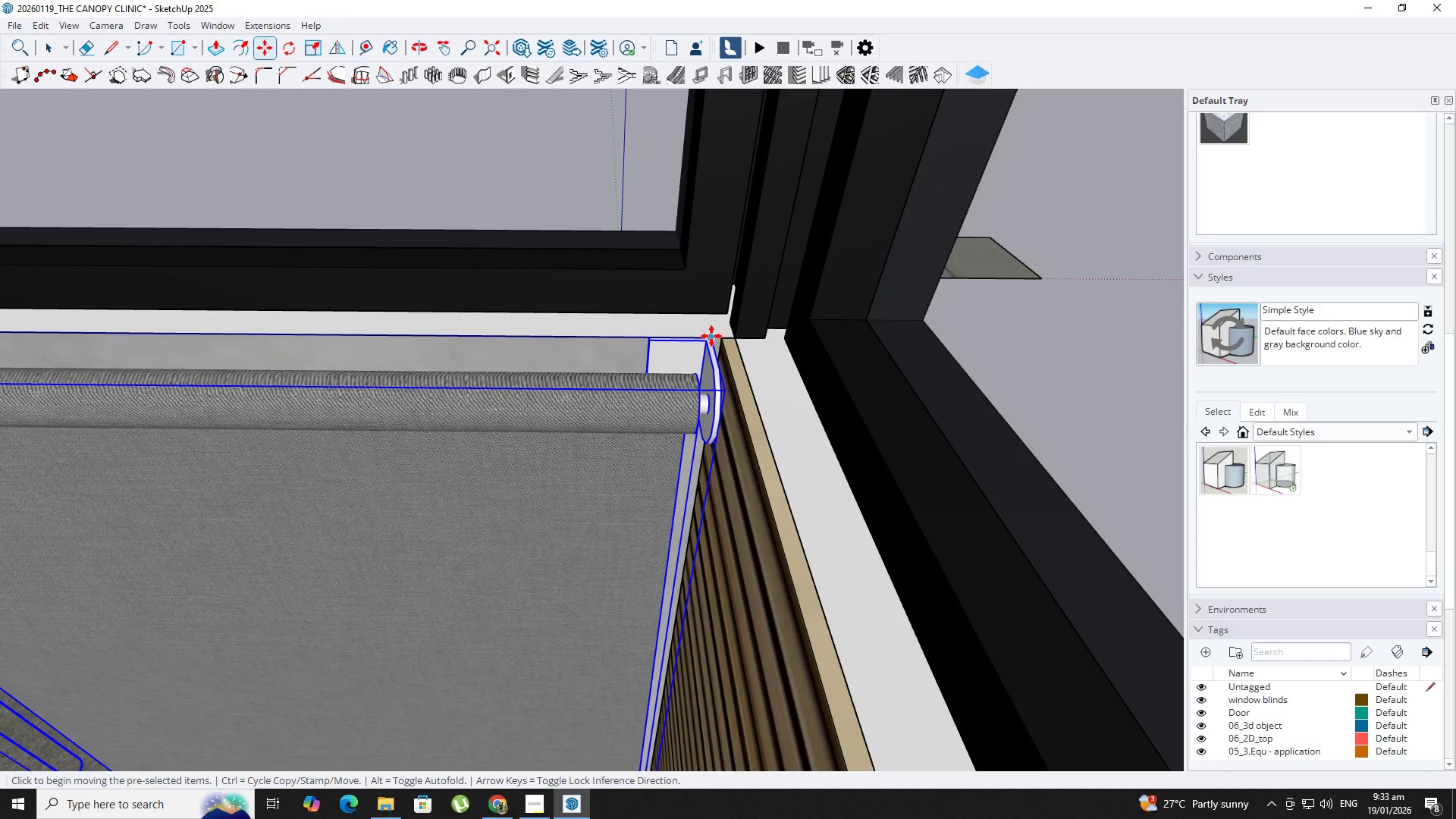 
key(Control+ControlLeft)
 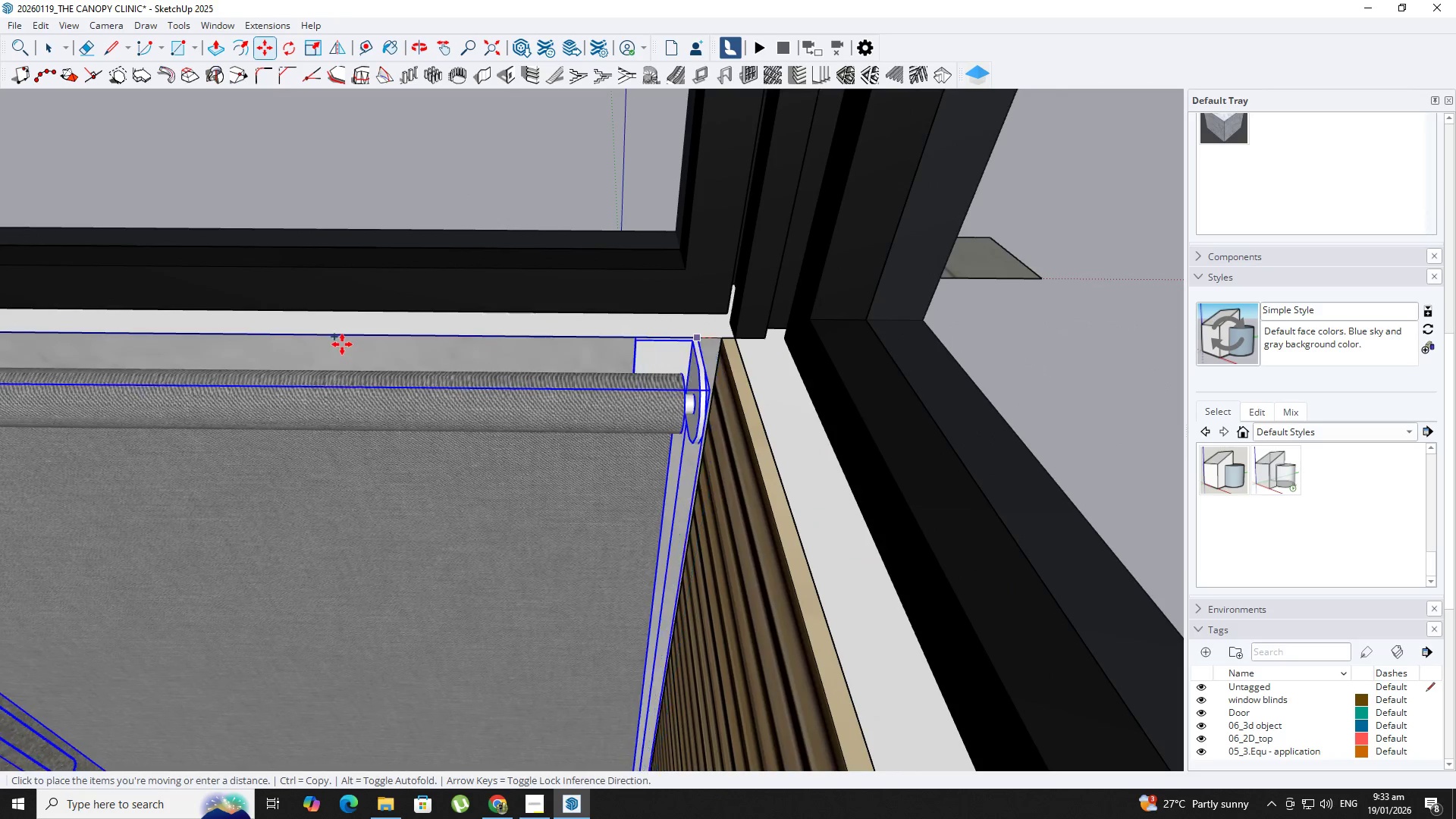 
hold_key(key=ShiftLeft, duration=0.5)
 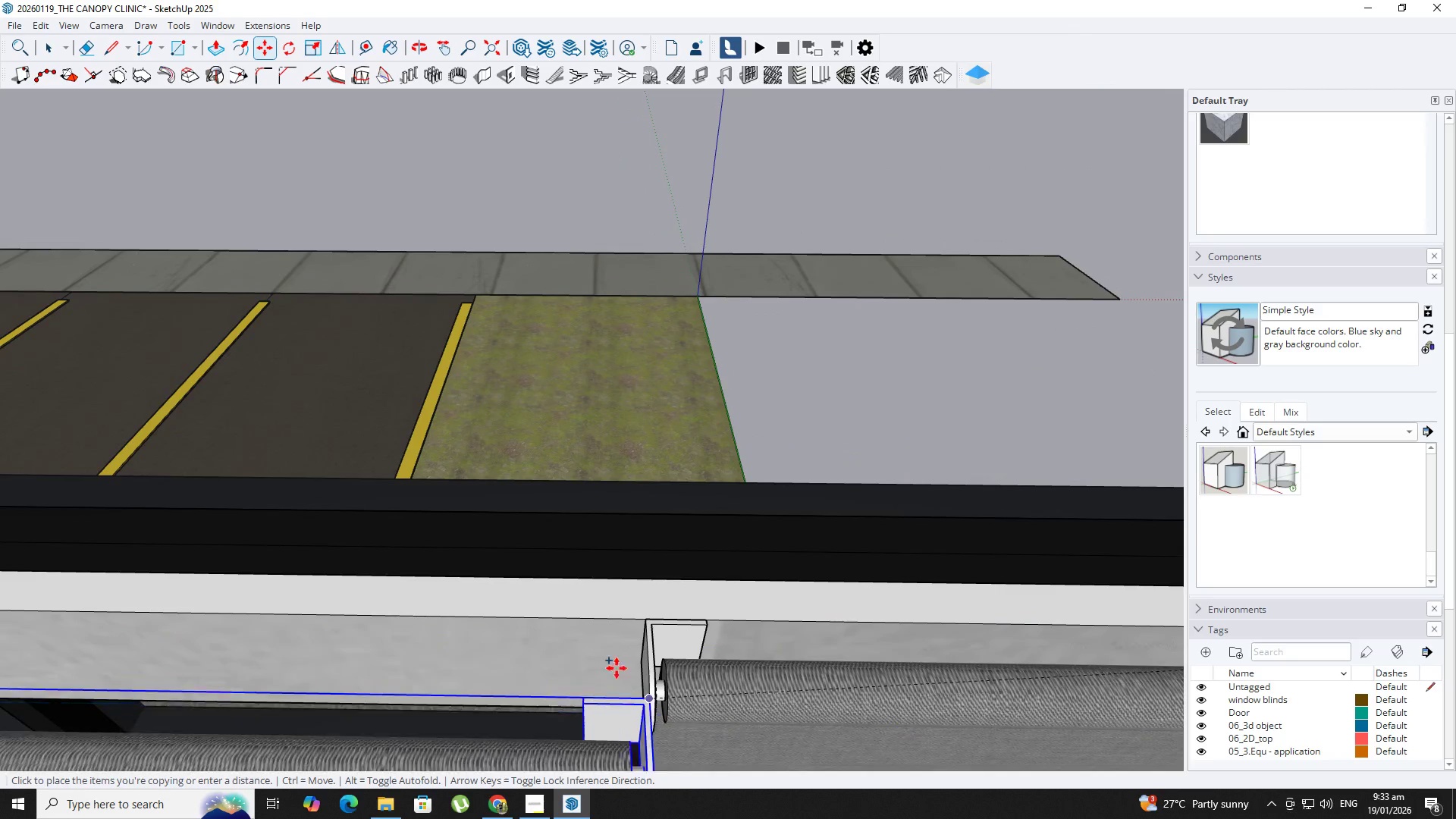 
scroll: coordinate [613, 655], scroll_direction: up, amount: 1.0
 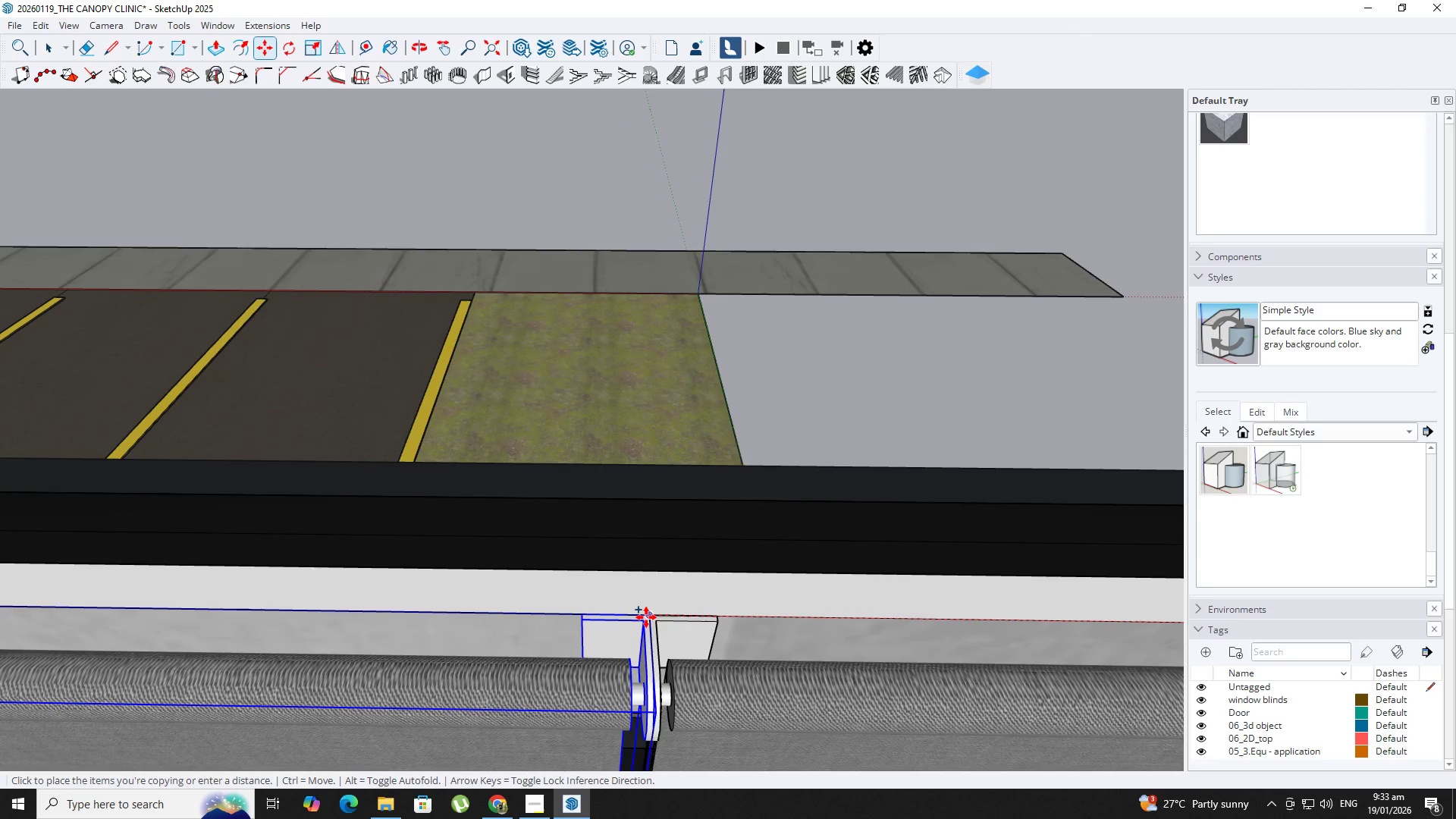 
left_click([648, 617])
 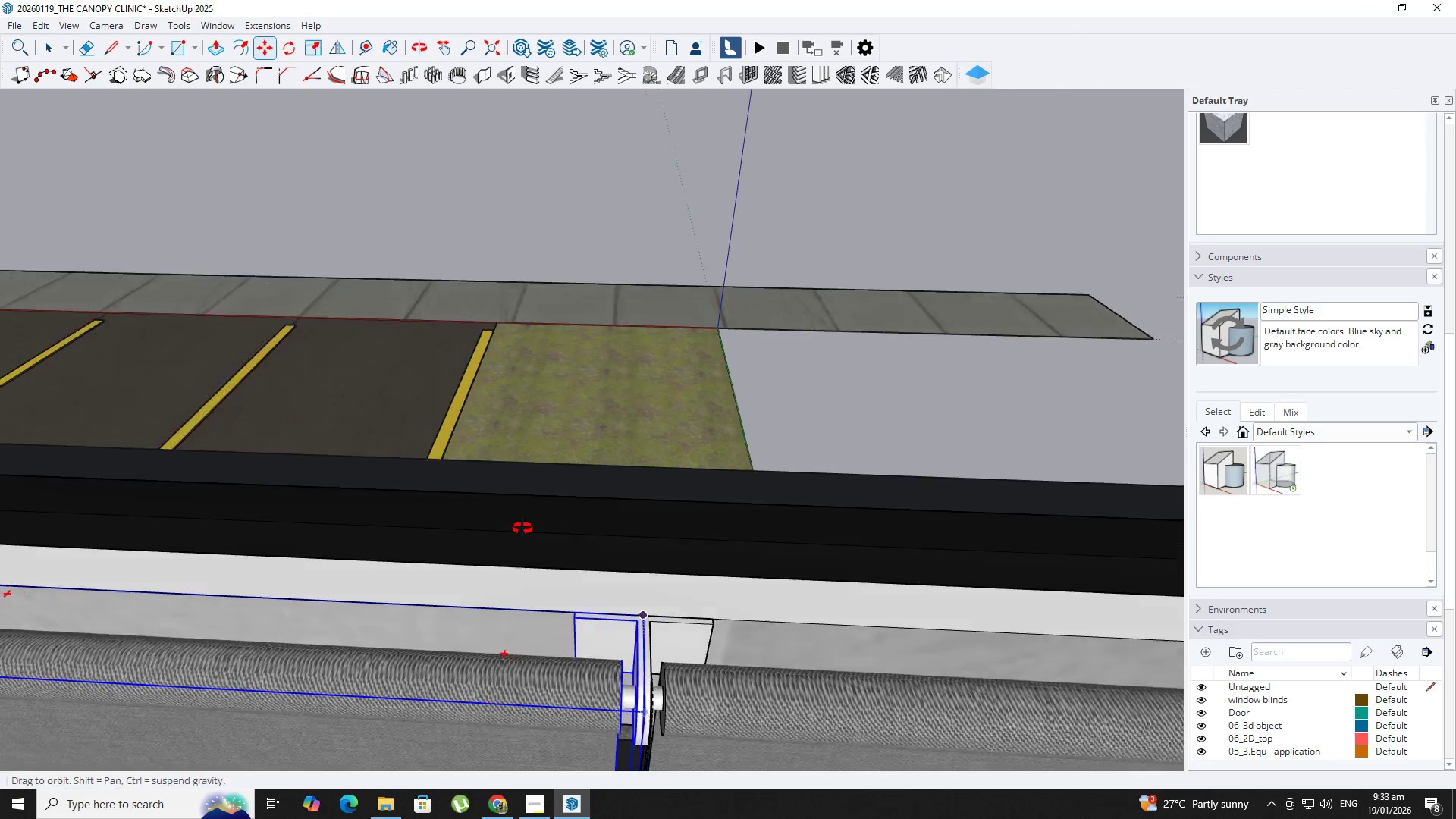 
scroll: coordinate [522, 529], scroll_direction: down, amount: 2.0
 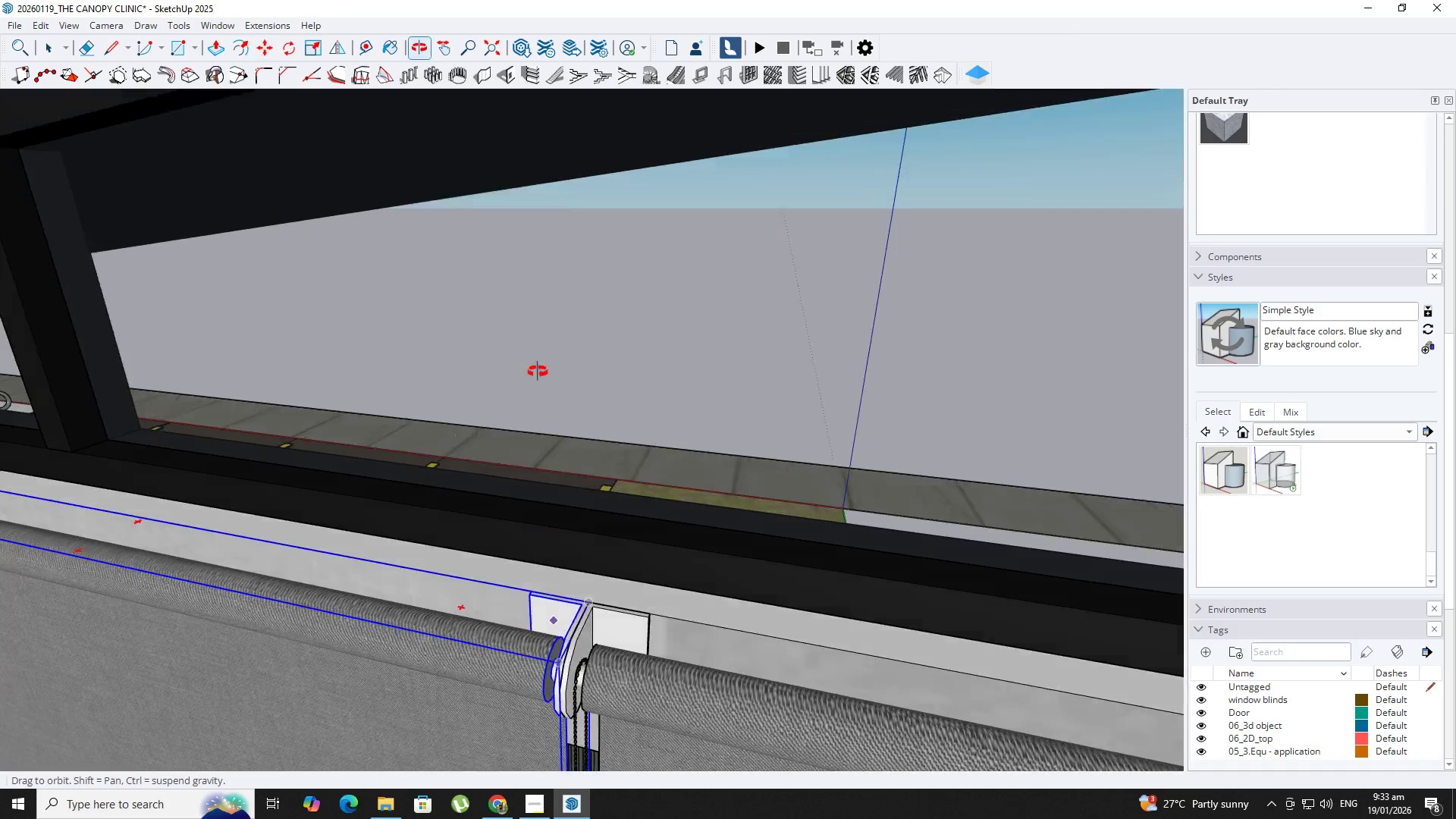 
hold_key(key=ShiftLeft, duration=0.47)
 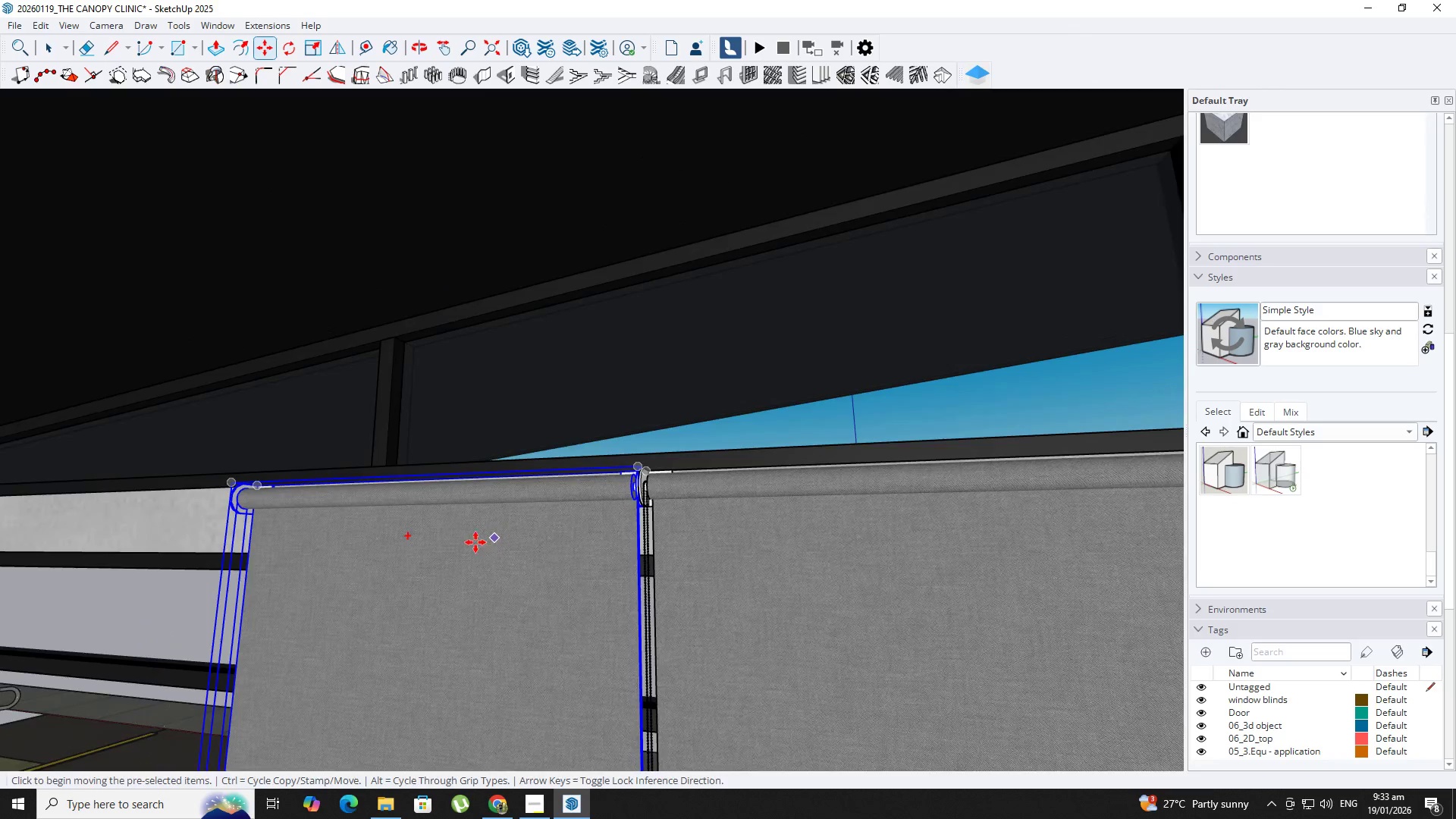 
scroll: coordinate [528, 536], scroll_direction: down, amount: 10.0
 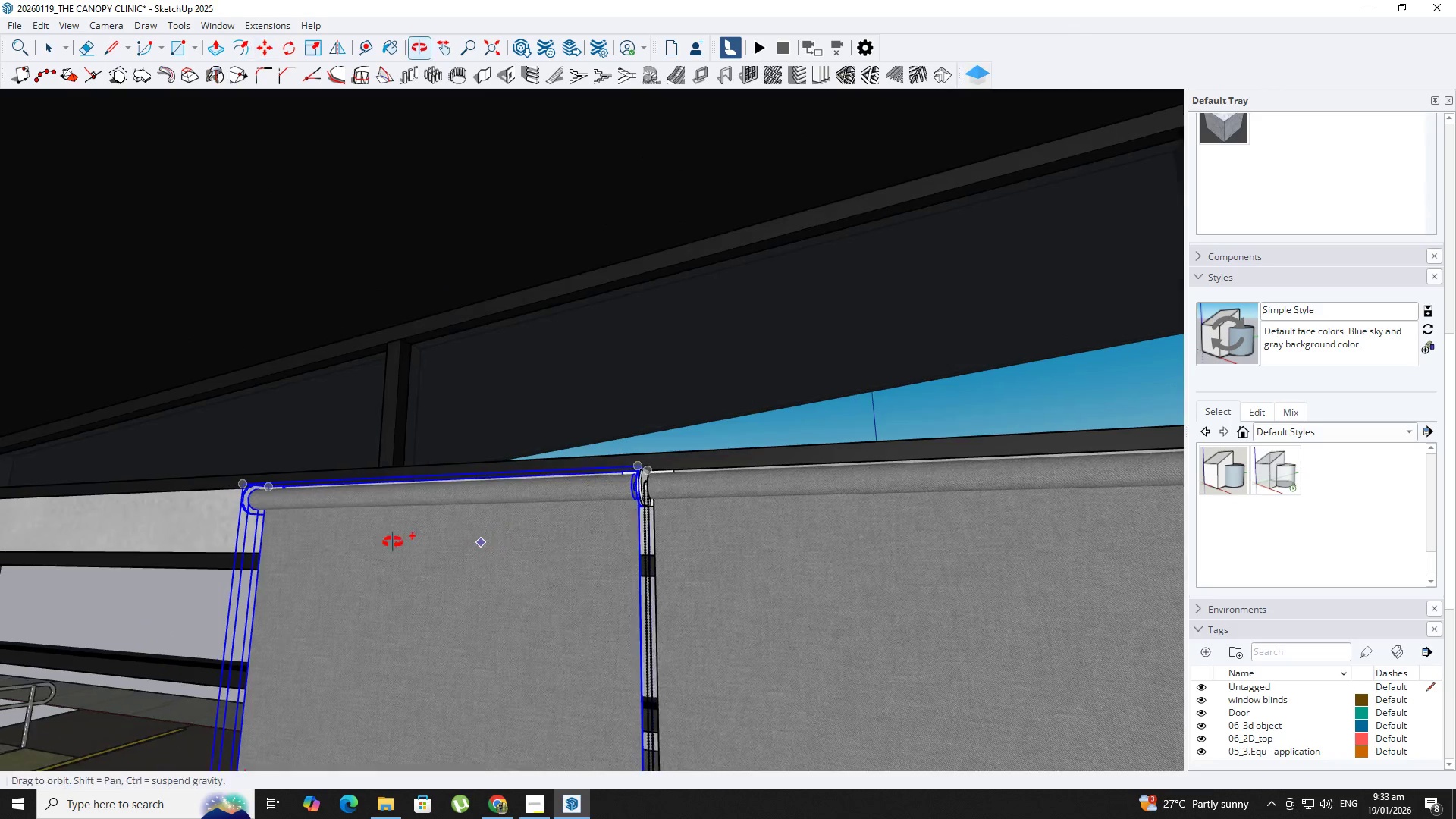 
hold_key(key=ShiftLeft, duration=0.36)
scroll: coordinate [371, 527], scroll_direction: down, amount: 3.0
 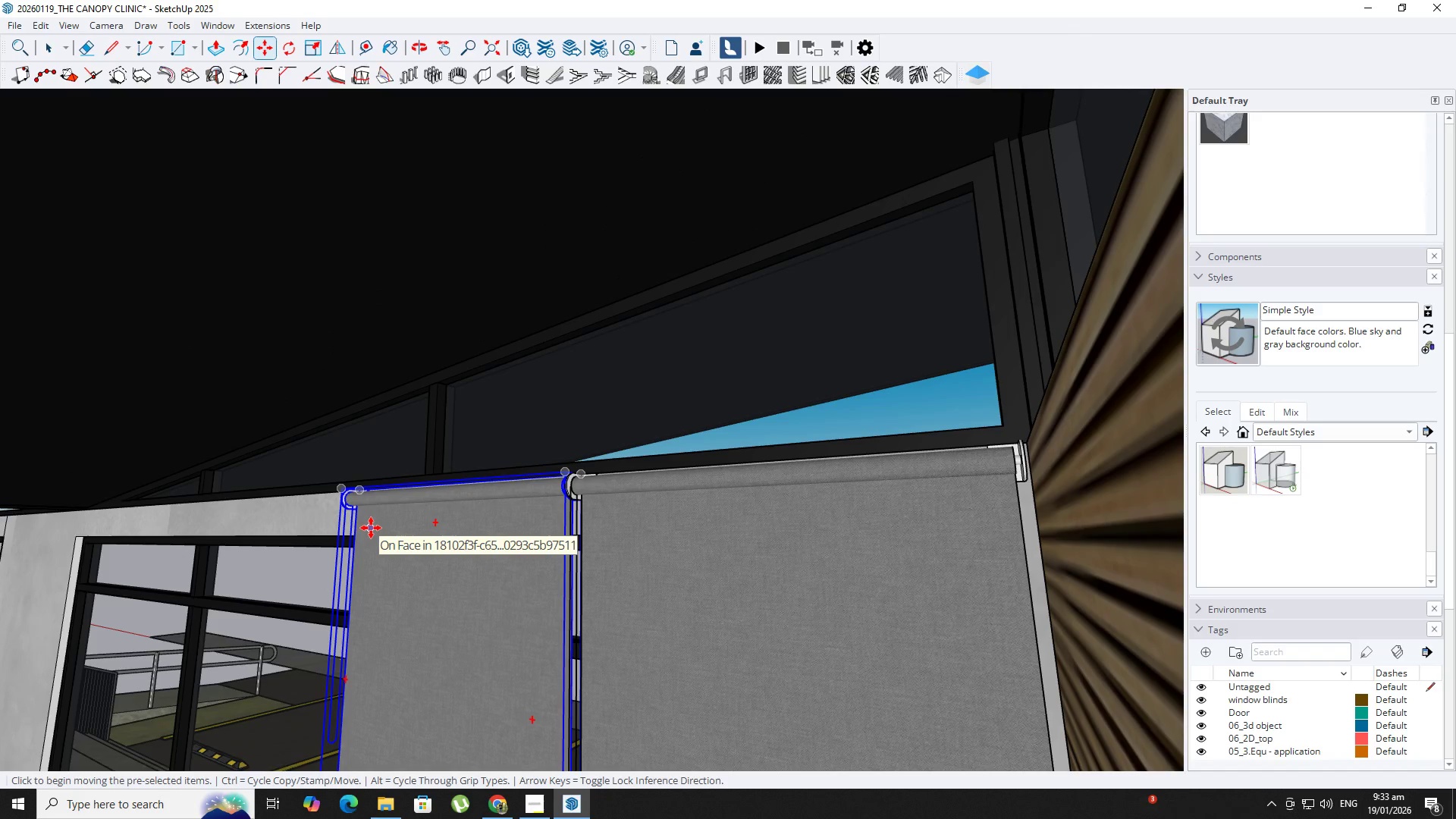 
key(NumpadMultiply)
 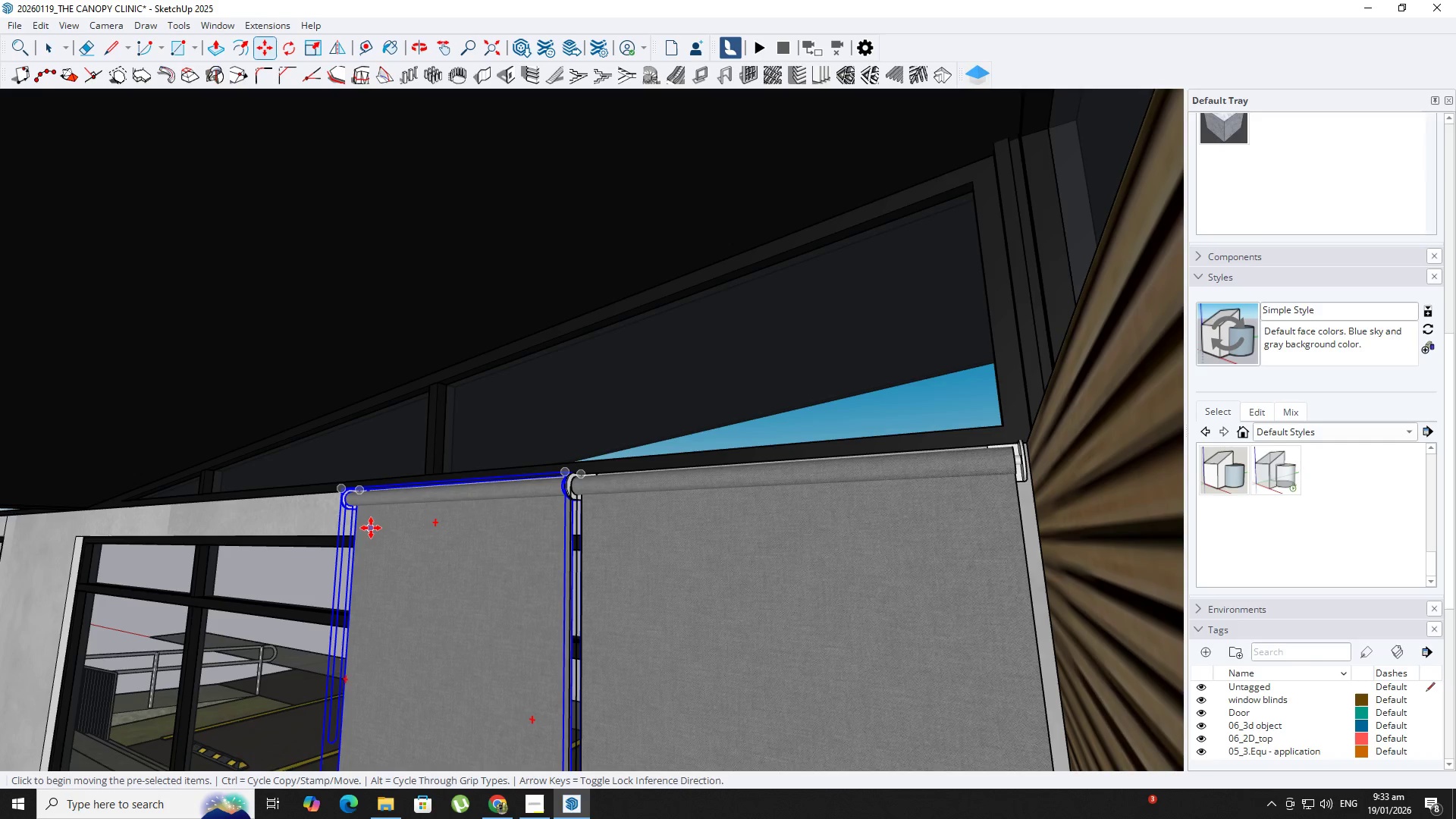 
key(Numpad4)
 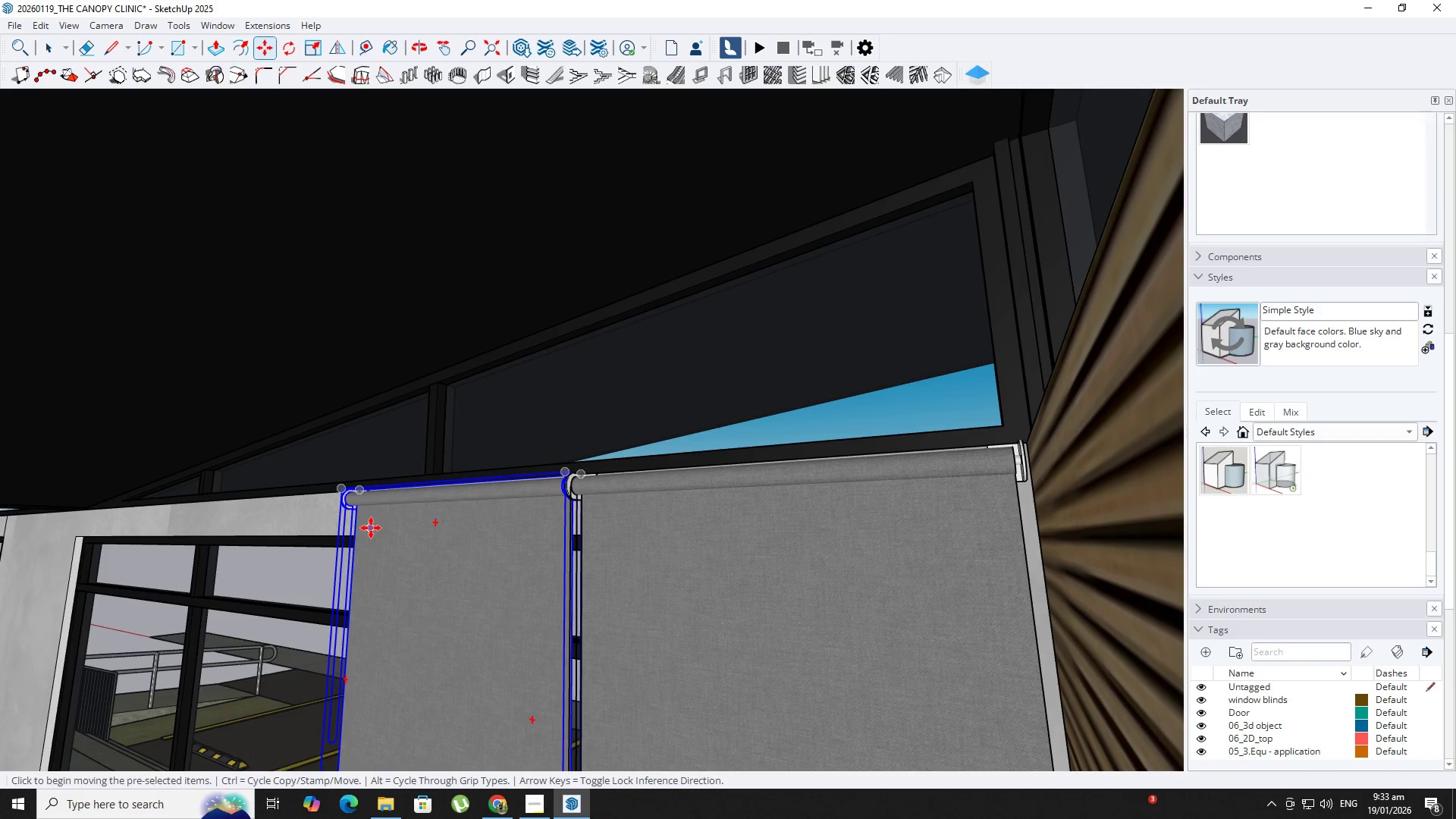 
key(NumpadEnter)
 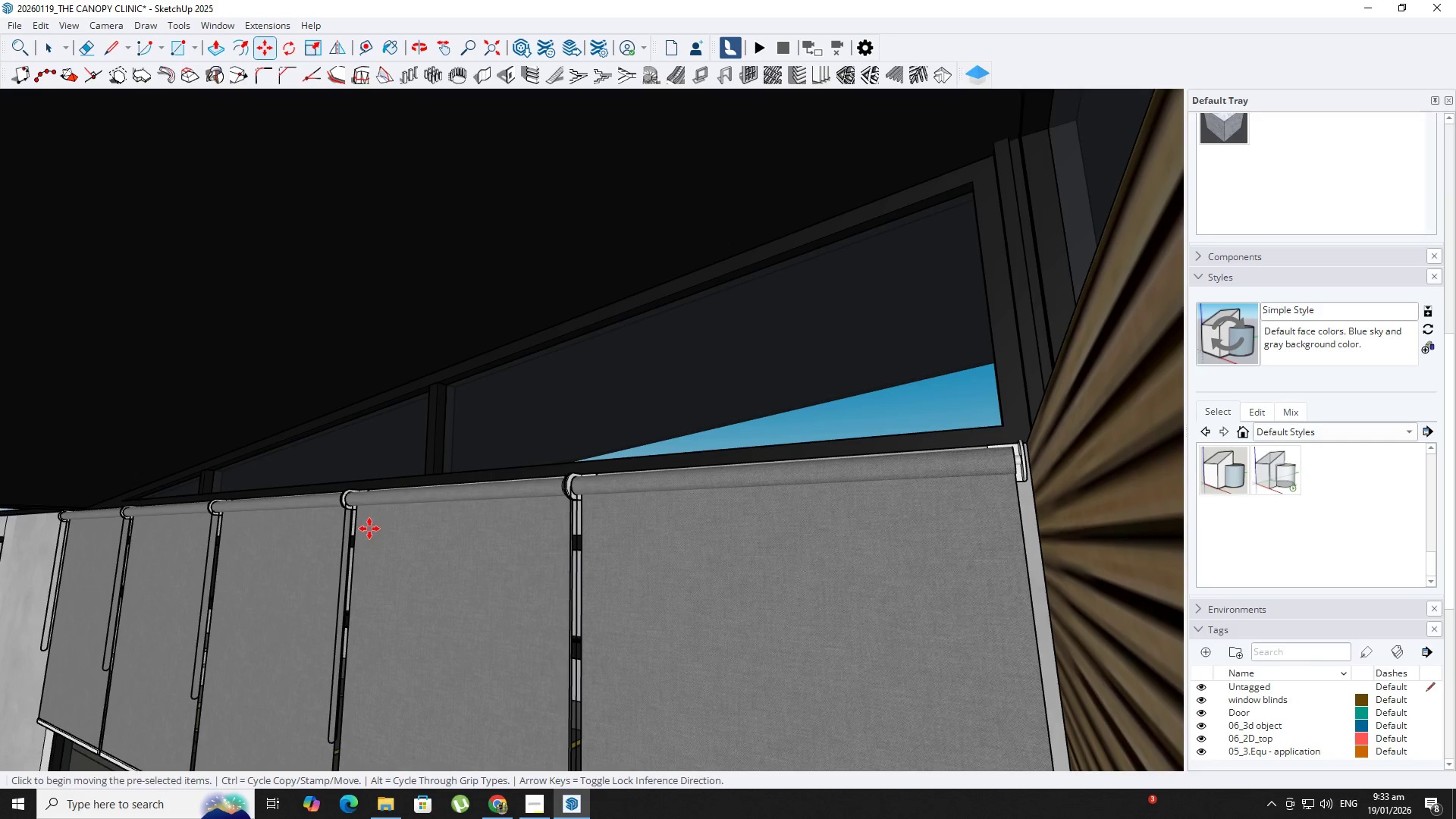 
hold_key(key=ShiftLeft, duration=0.44)
 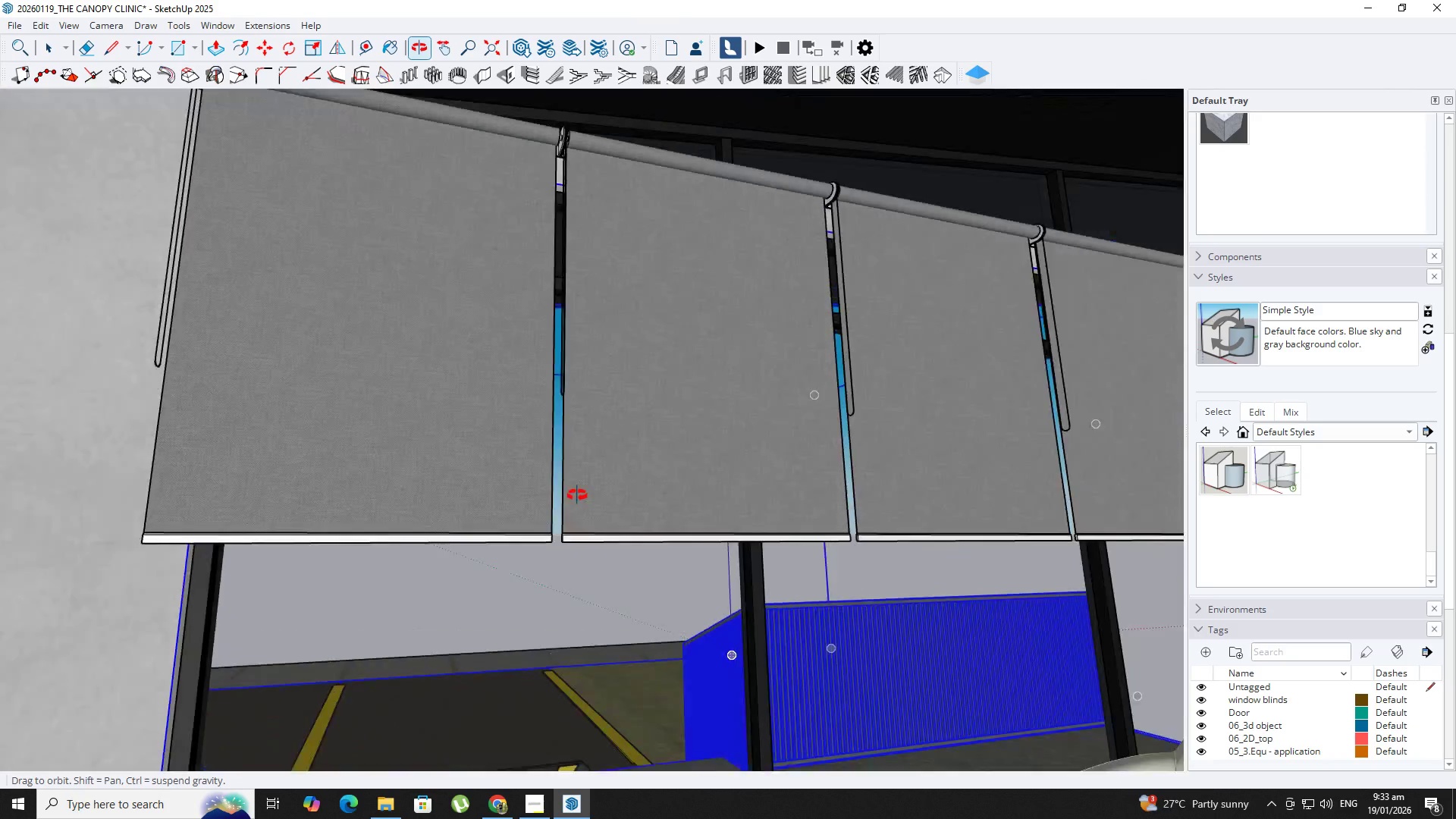 
scroll: coordinate [216, 611], scroll_direction: up, amount: 5.0
 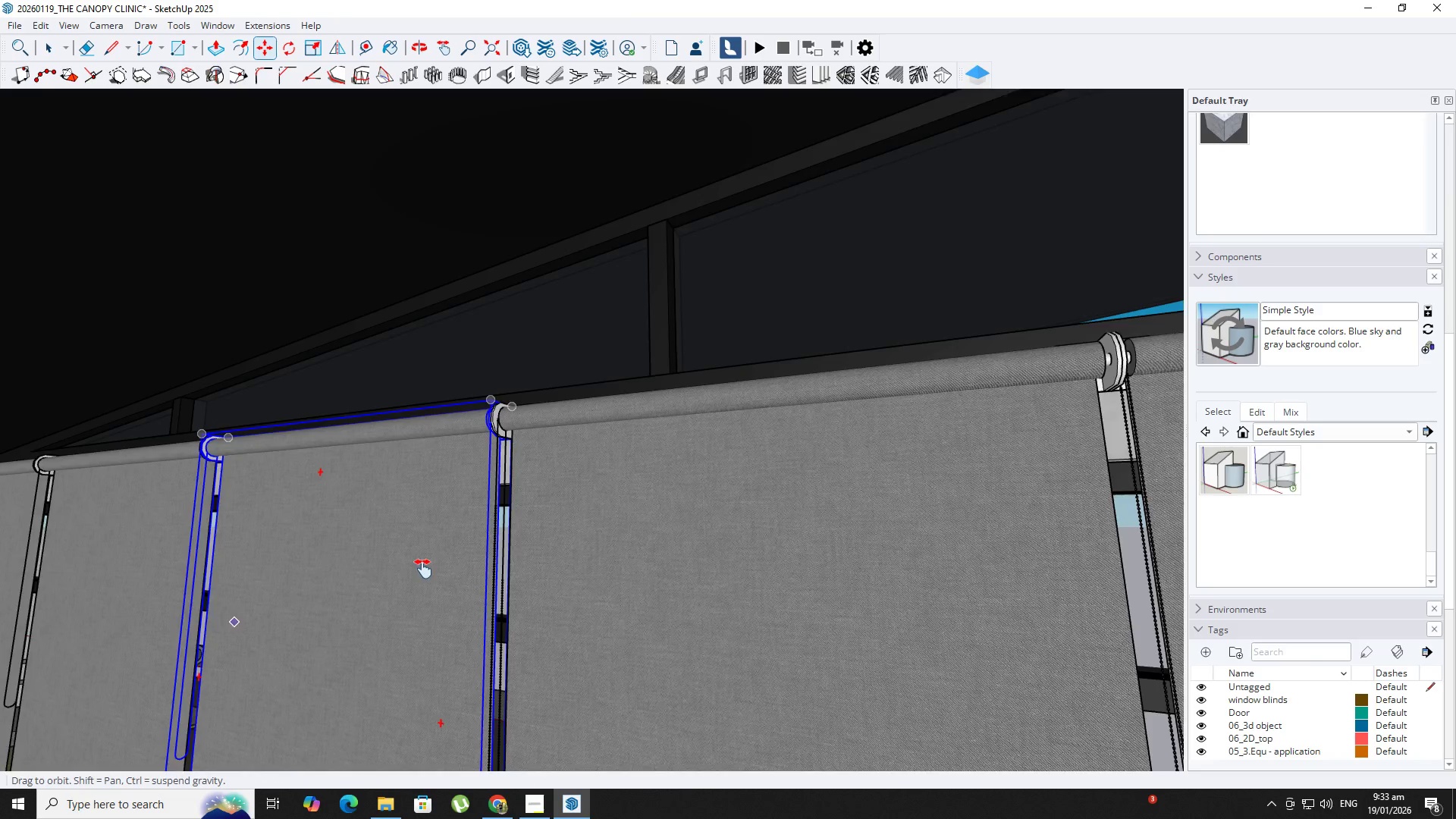 
hold_key(key=ShiftLeft, duration=0.41)
 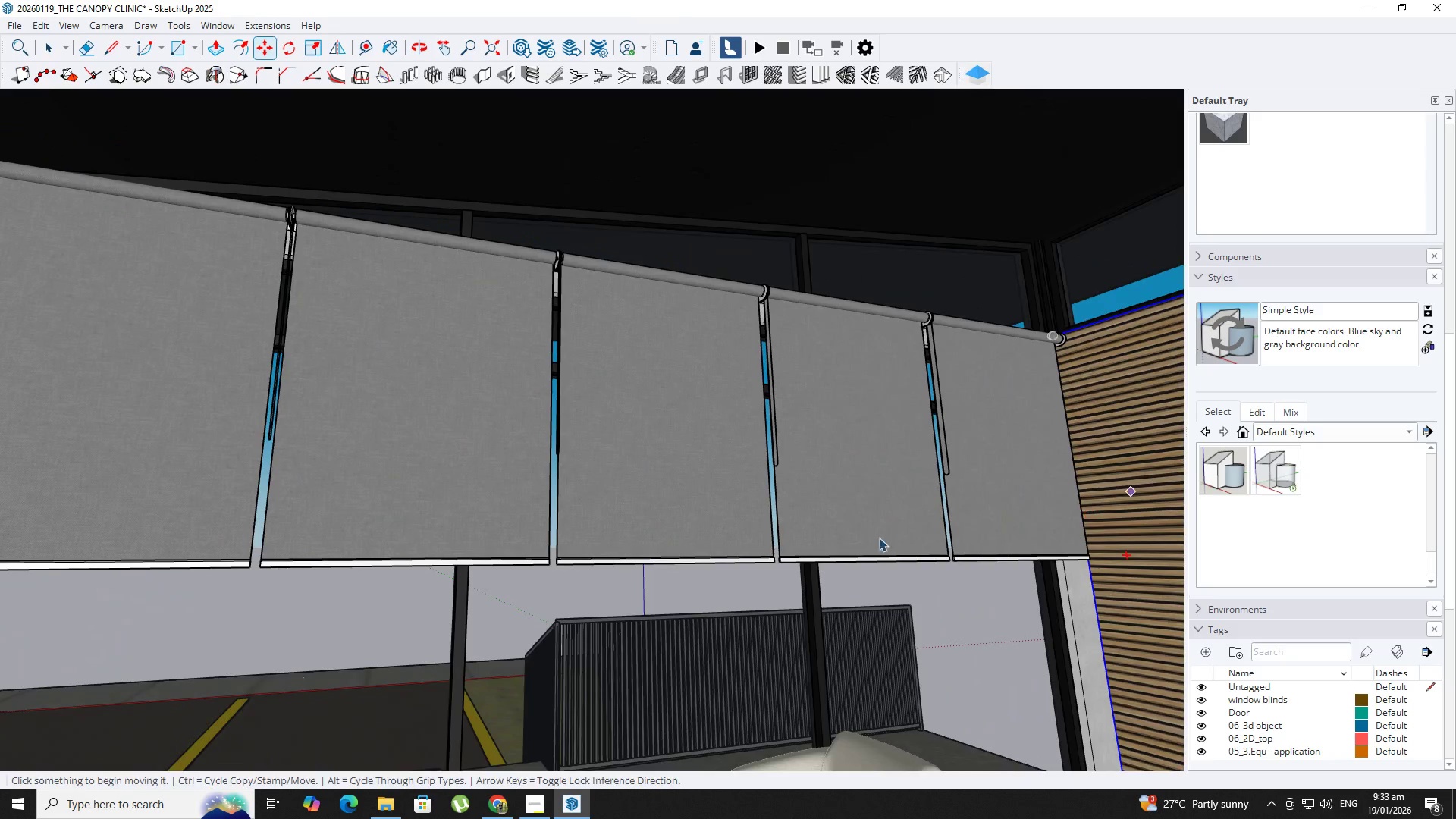 
key(Space)
 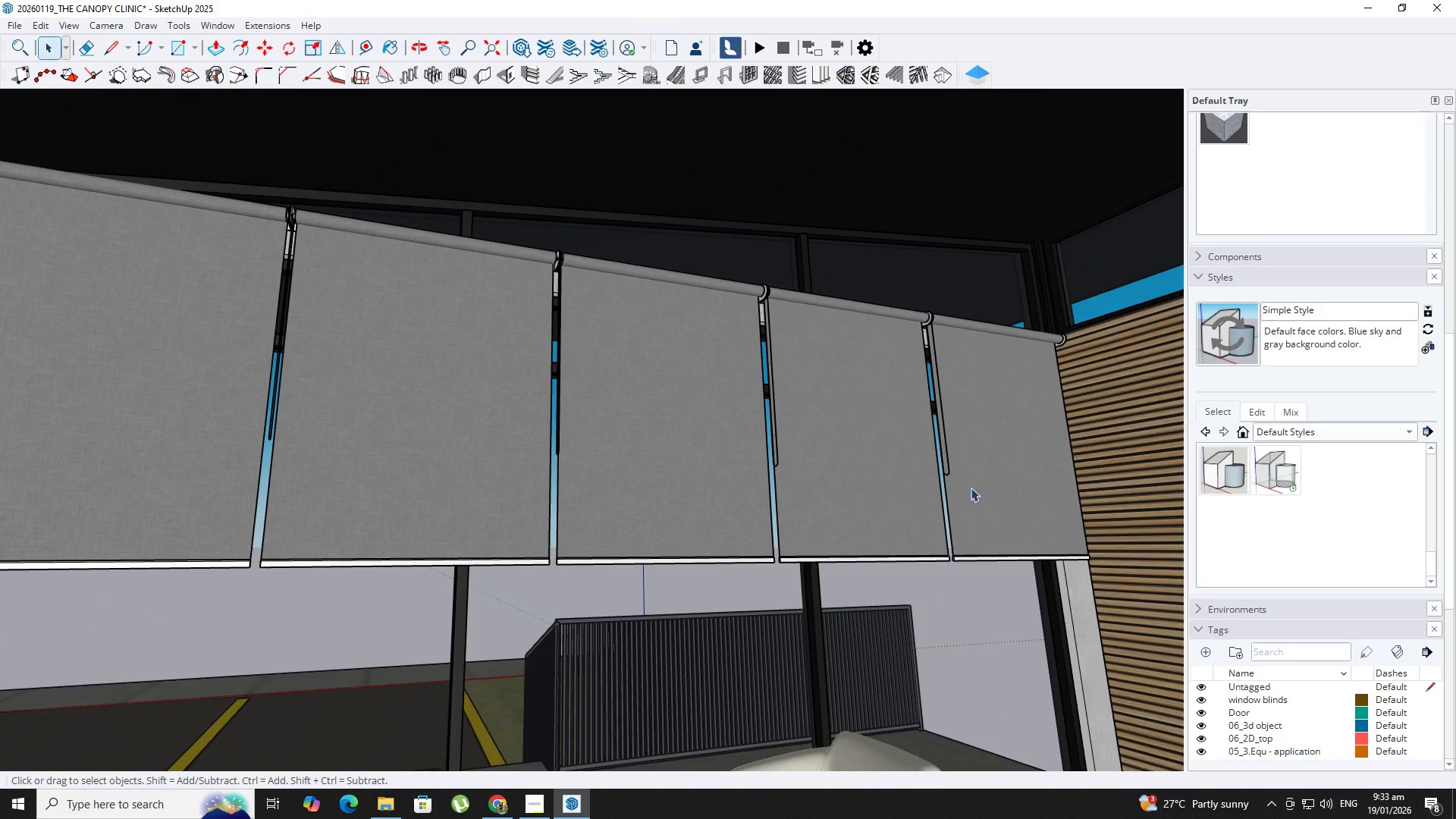 
scroll: coordinate [215, 540], scroll_direction: down, amount: 2.0
 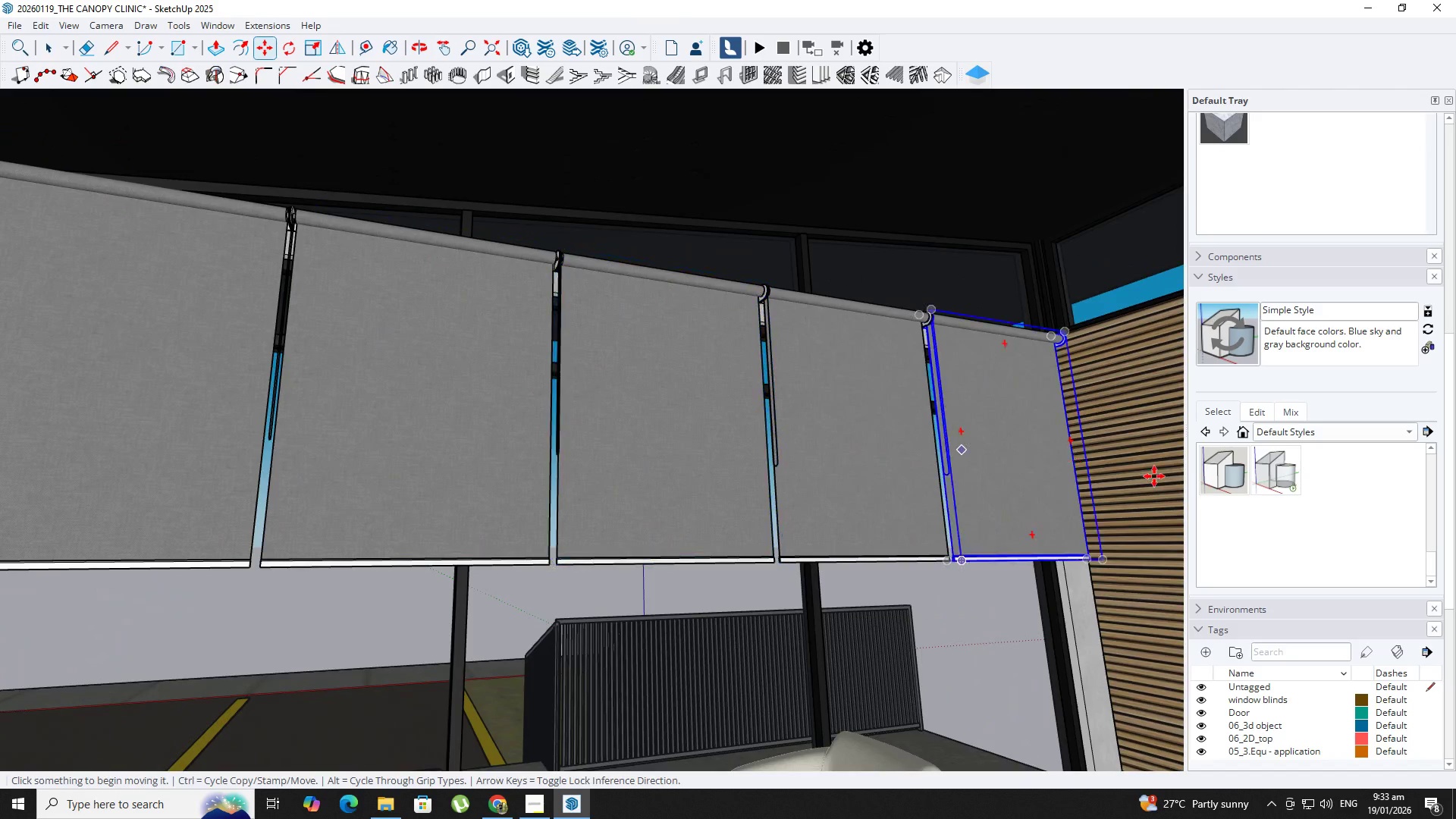 
left_click([1009, 485])
 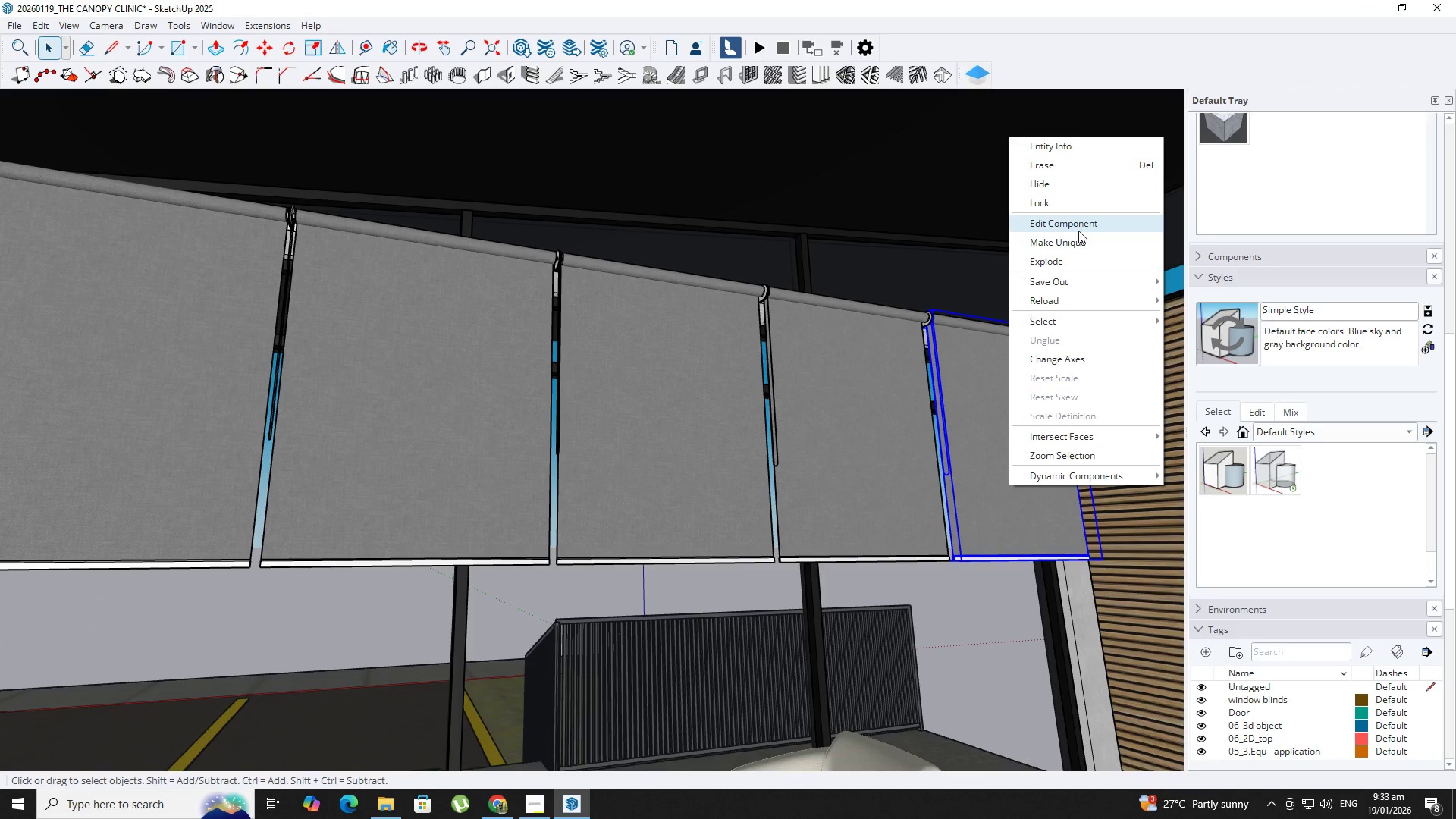 
left_click([1083, 234])
 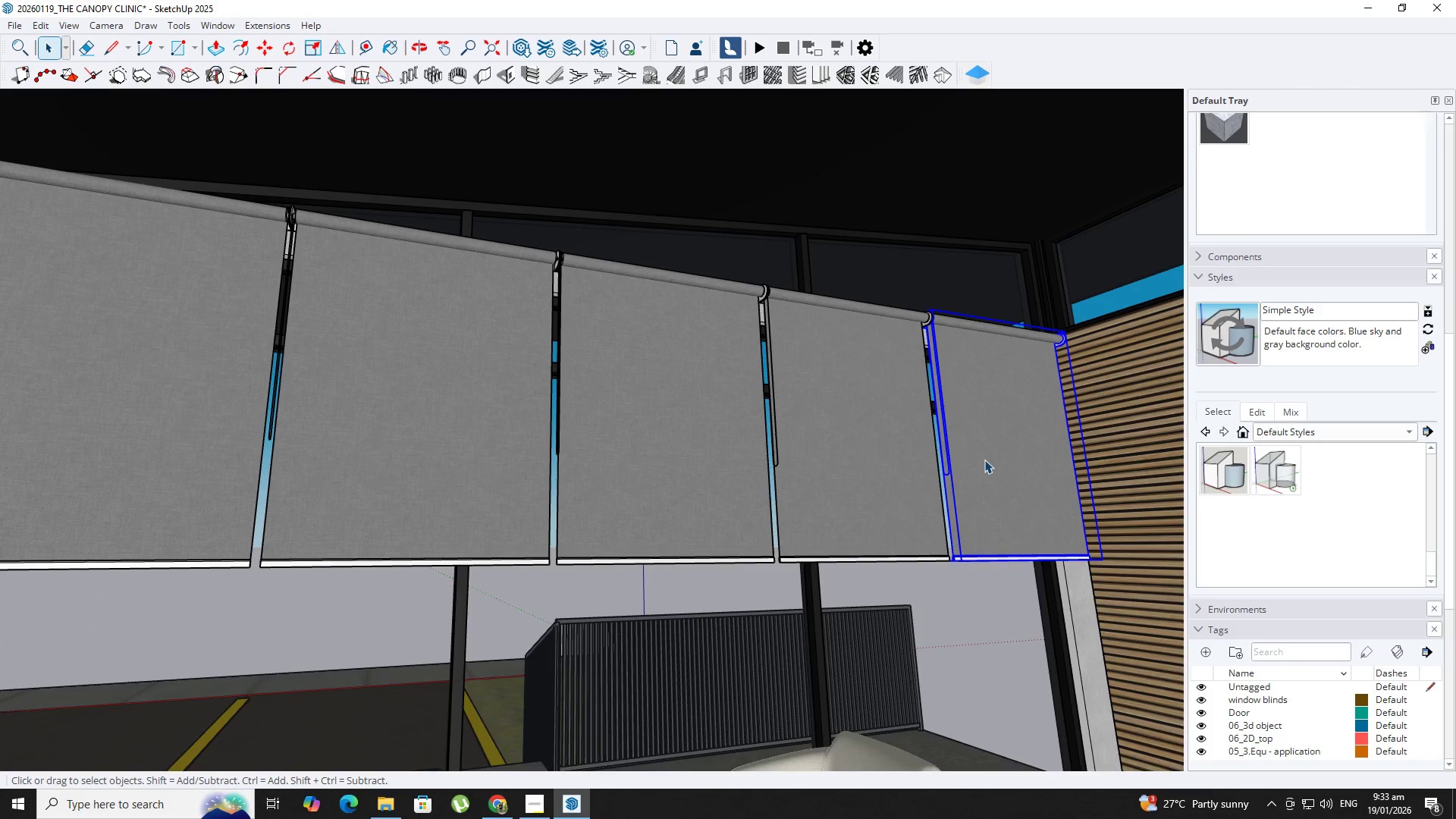 
double_click([984, 460])
 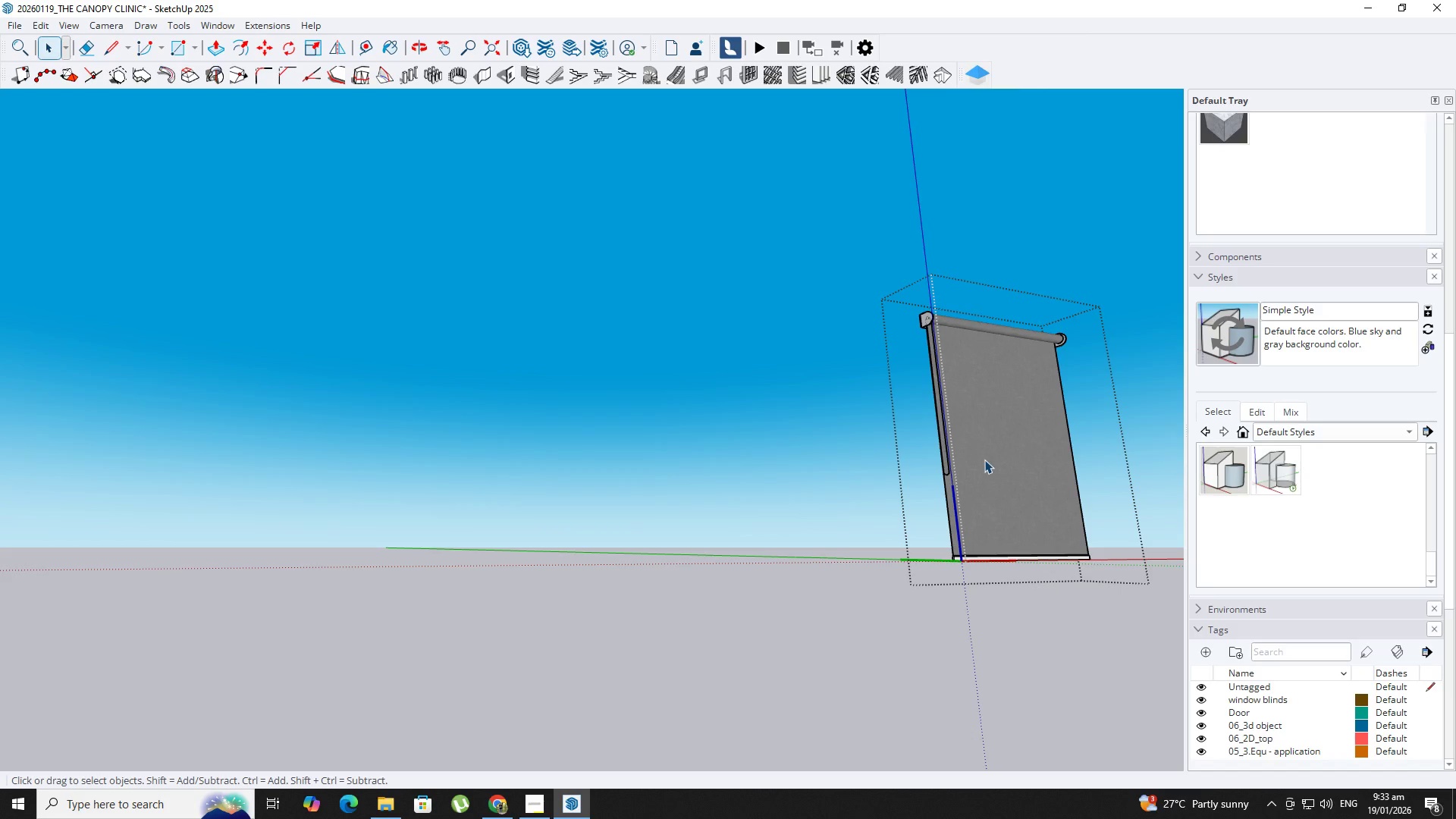 
left_click([984, 460])
 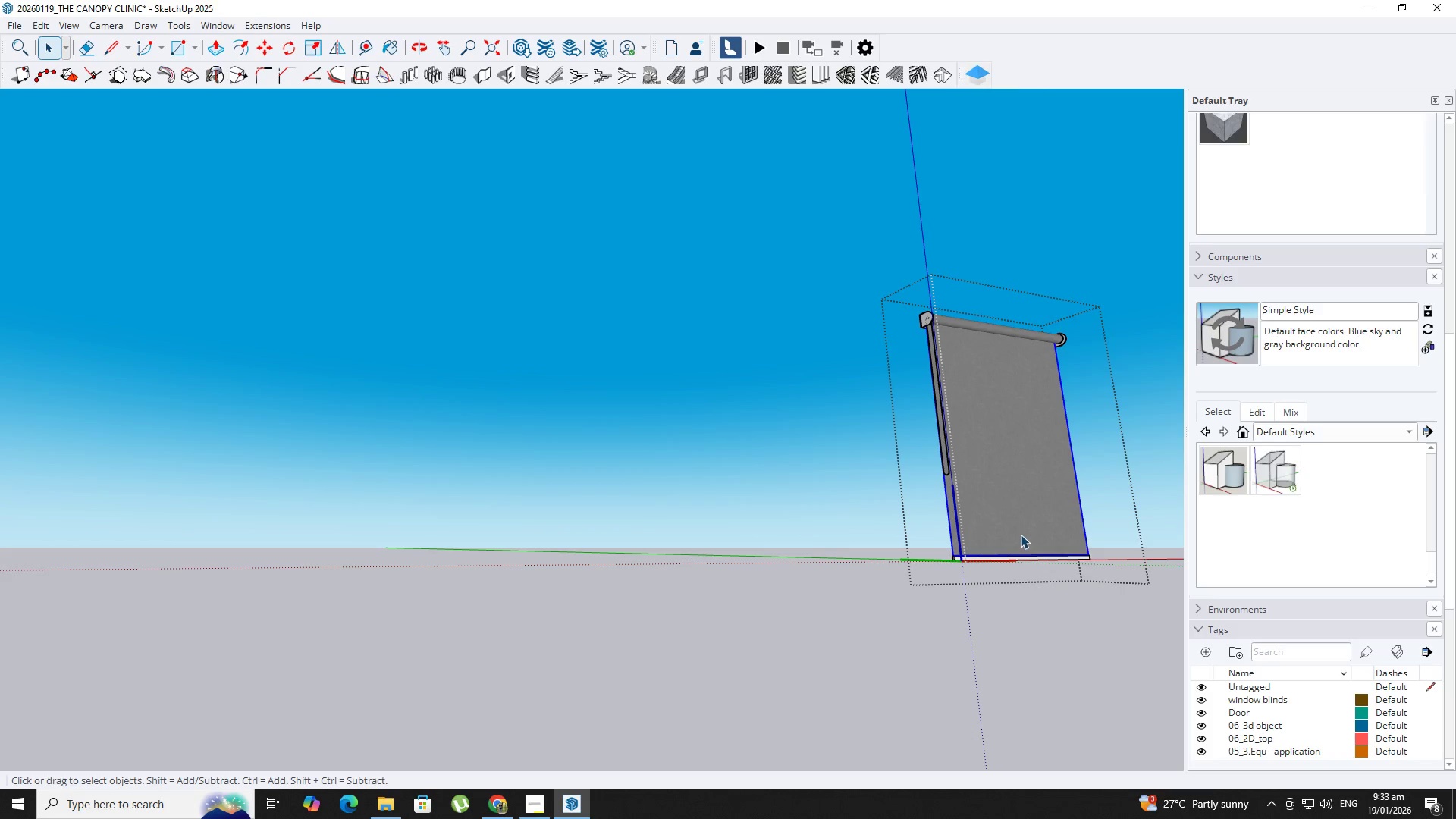 
triple_click([1018, 533])
 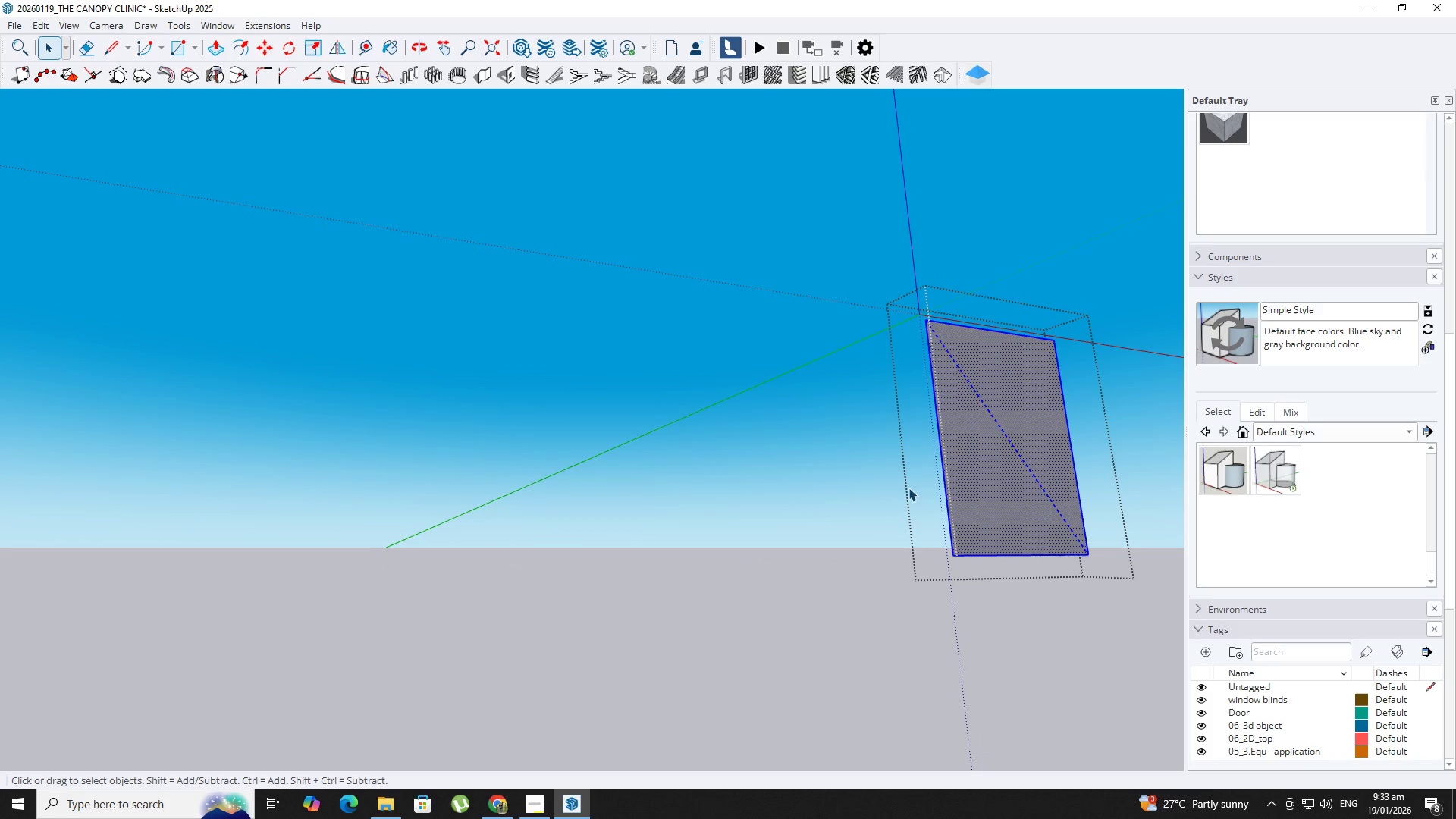 
left_click_drag(start_coordinate=[906, 487], to_coordinate=[1152, 617])
 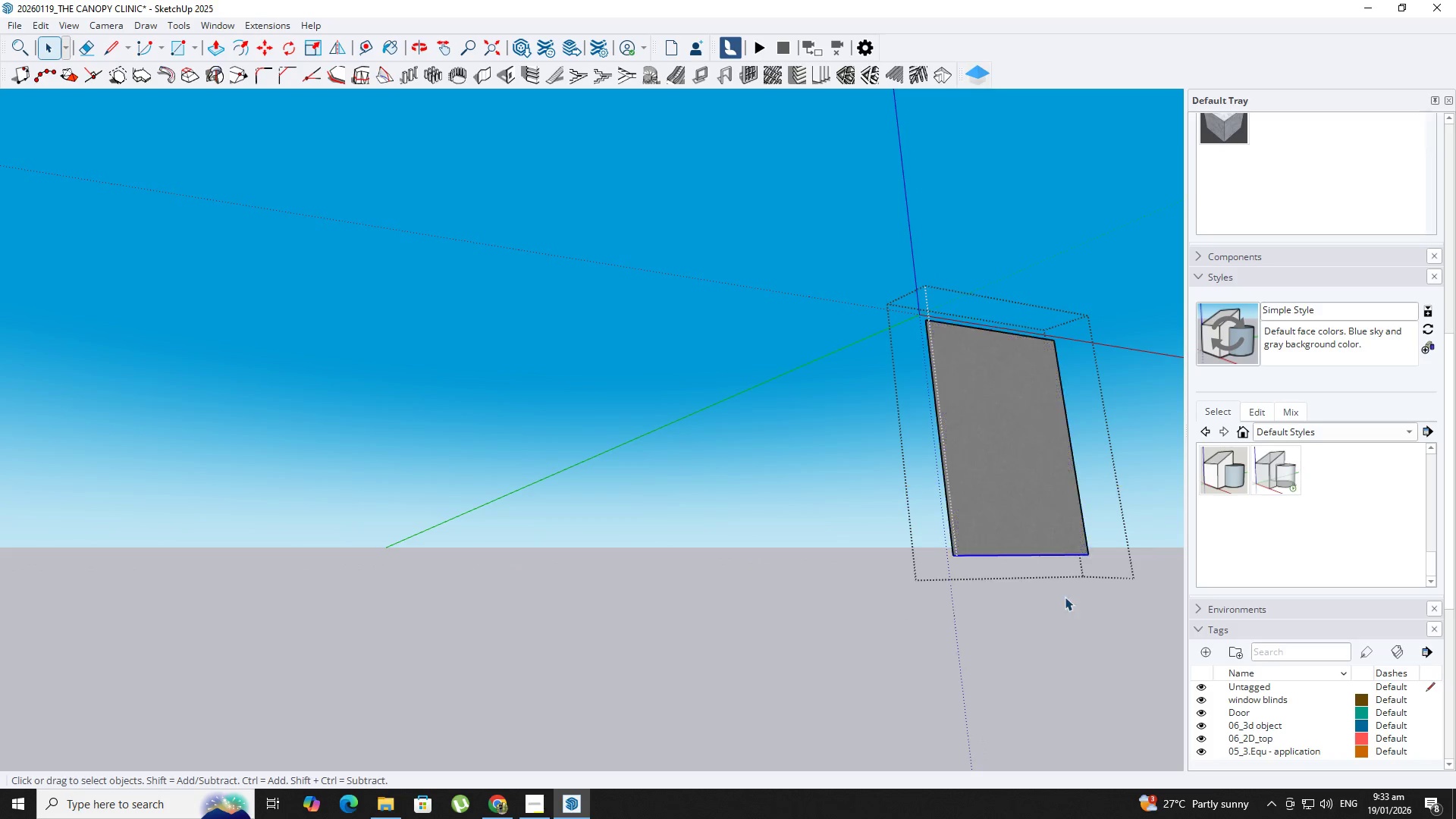 
key(M)
 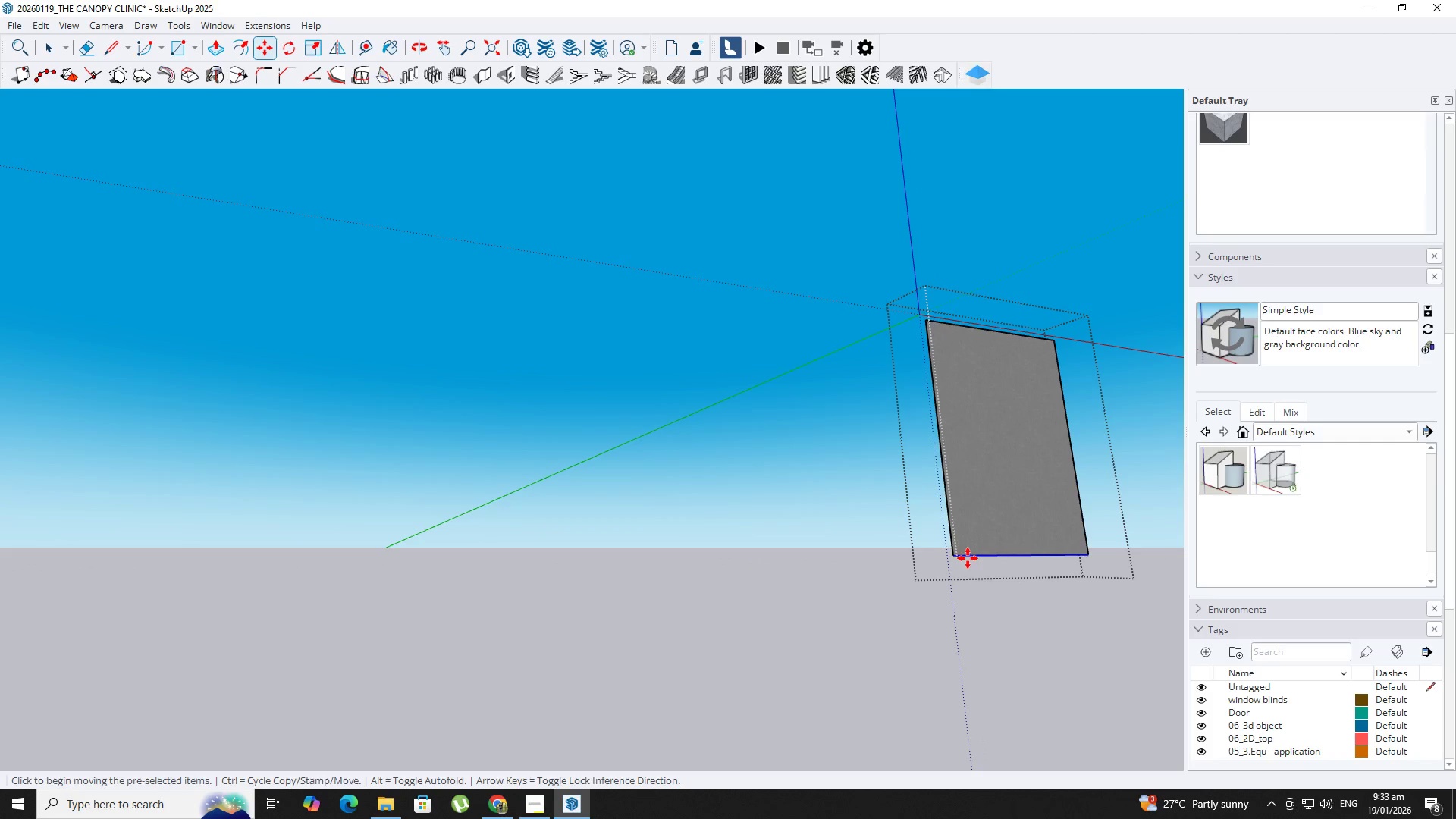 
key(ArrowUp)
 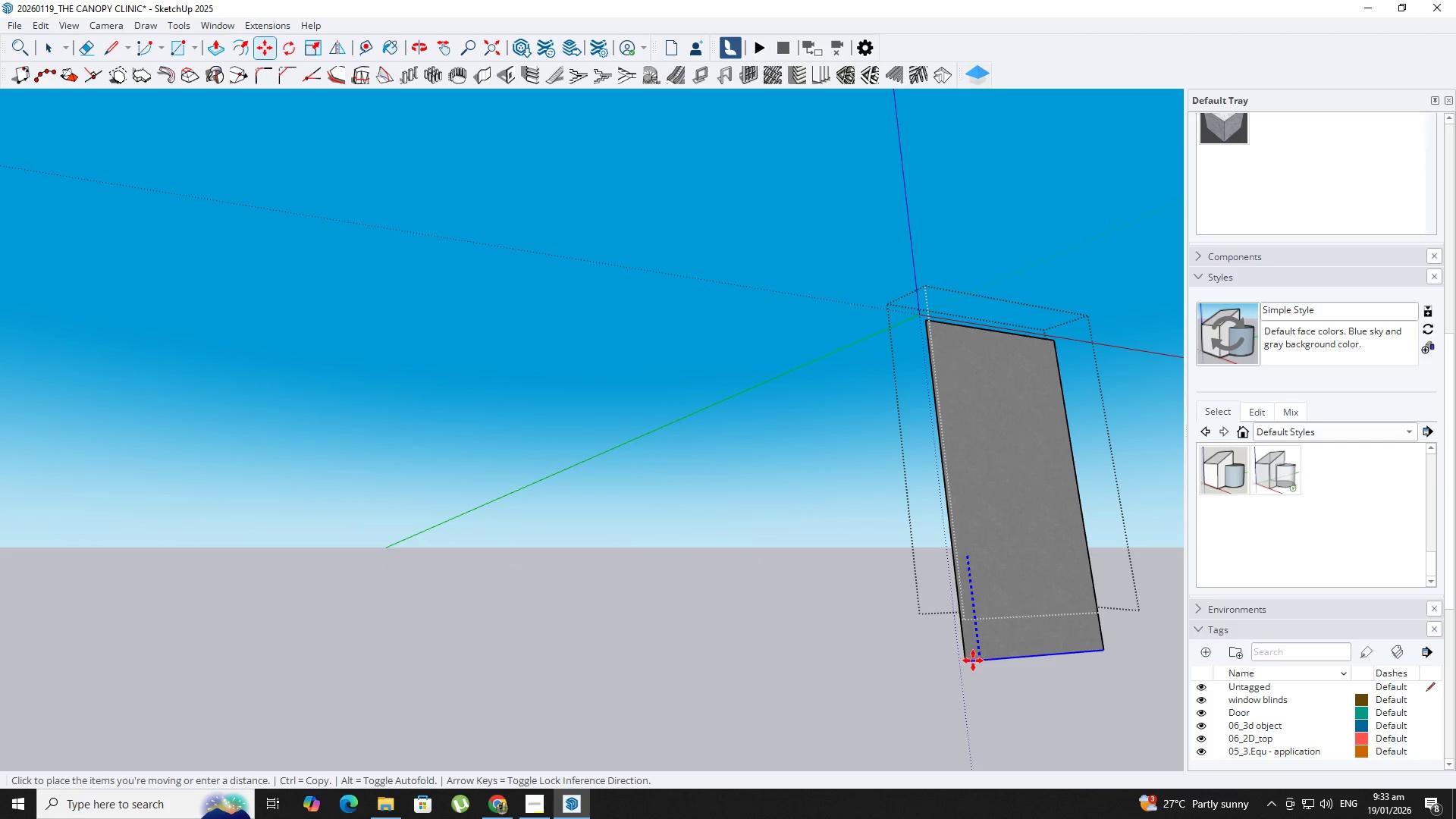 
key(Backquote)
 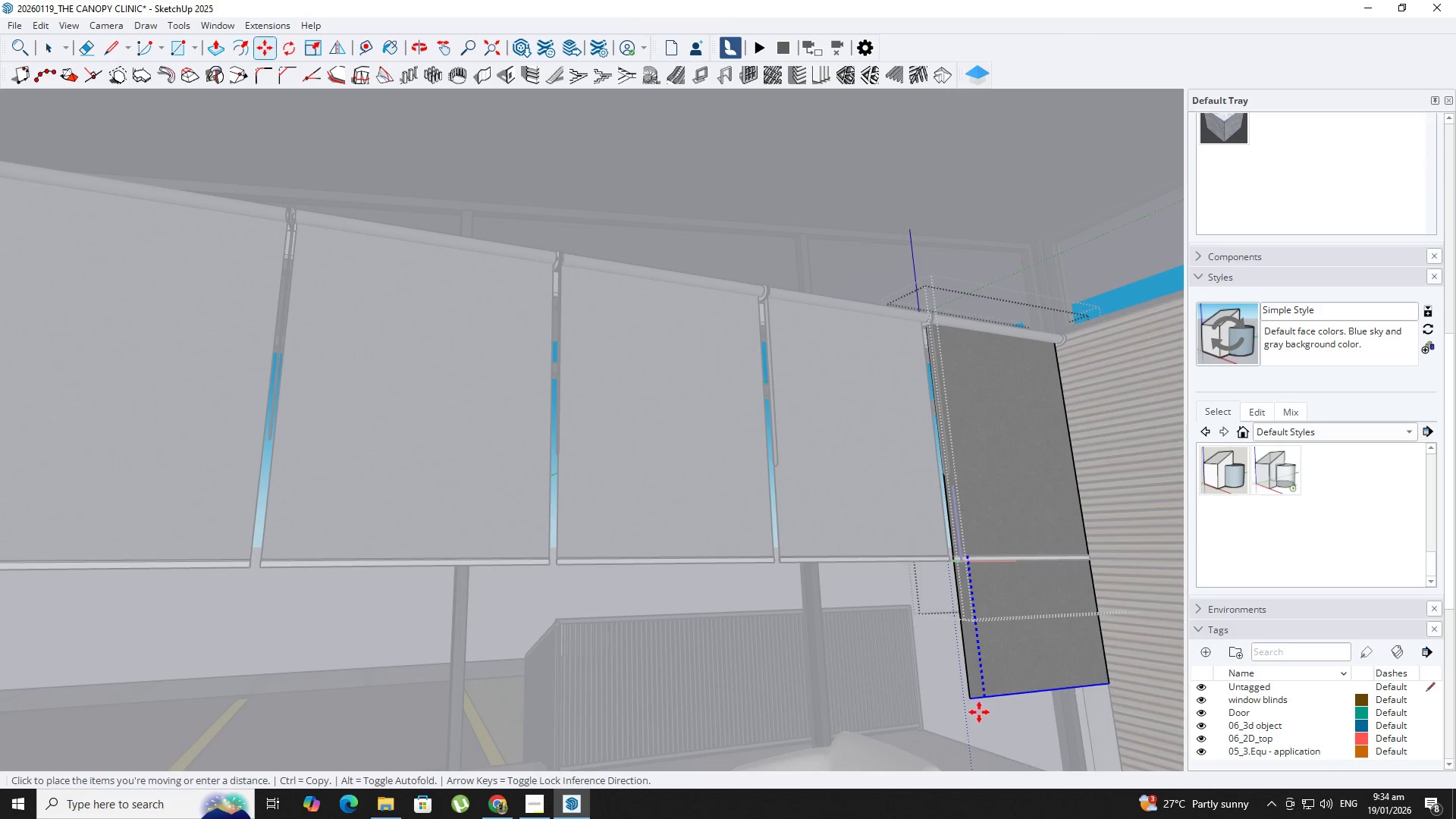 
hold_key(key=ShiftLeft, duration=0.55)
 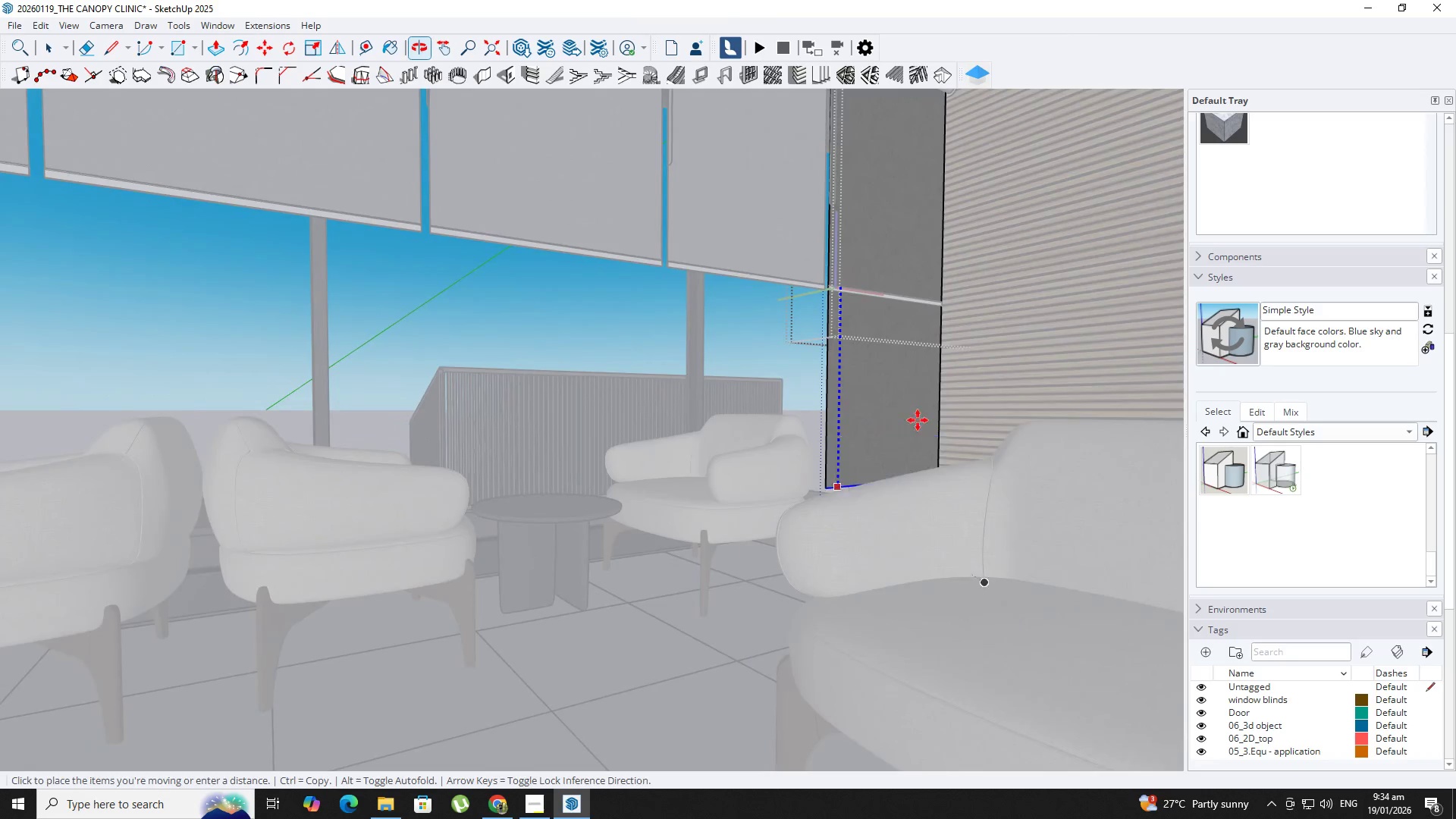 
scroll: coordinate [903, 394], scroll_direction: up, amount: 2.0
 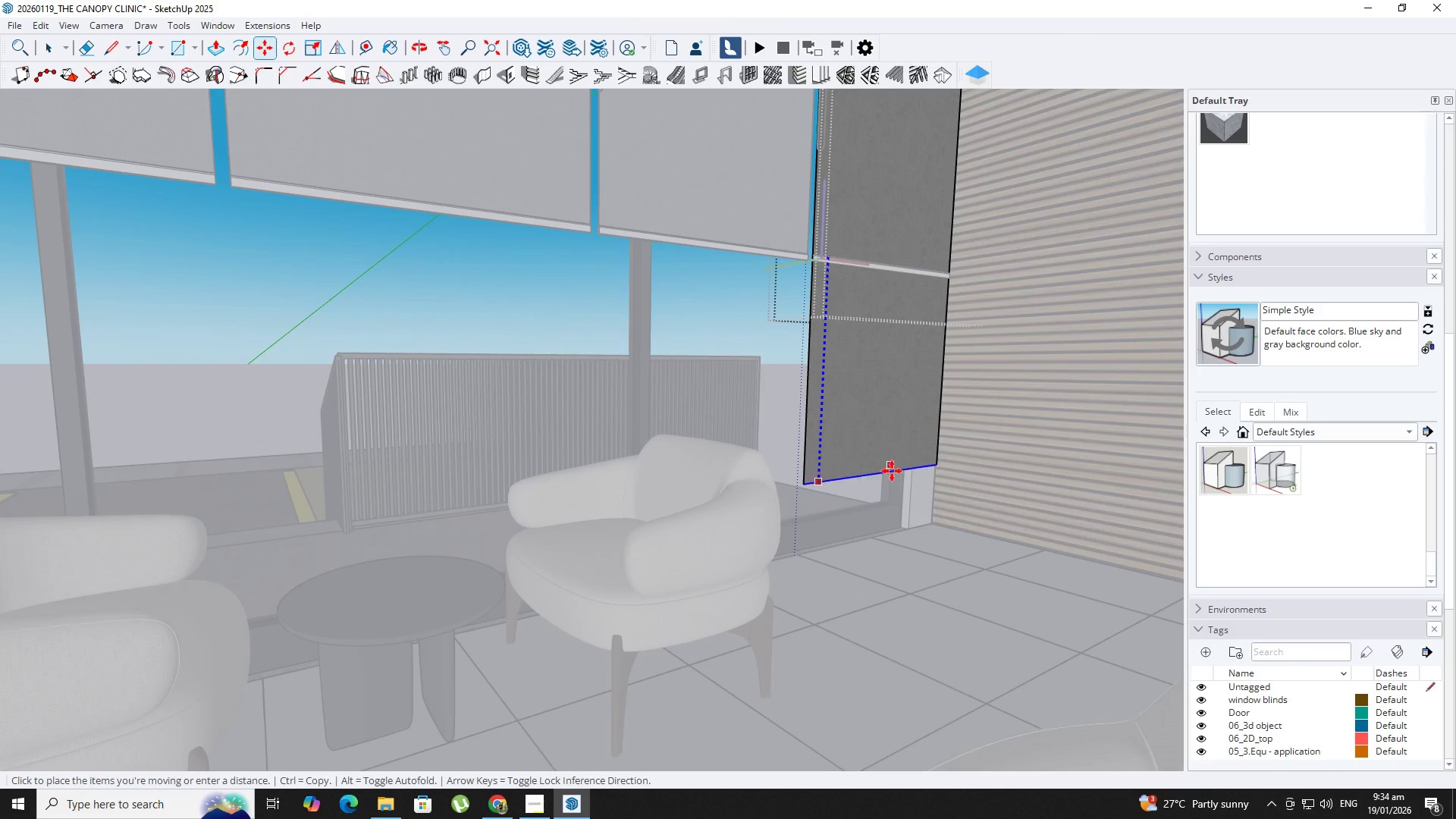 
left_click([892, 471])
 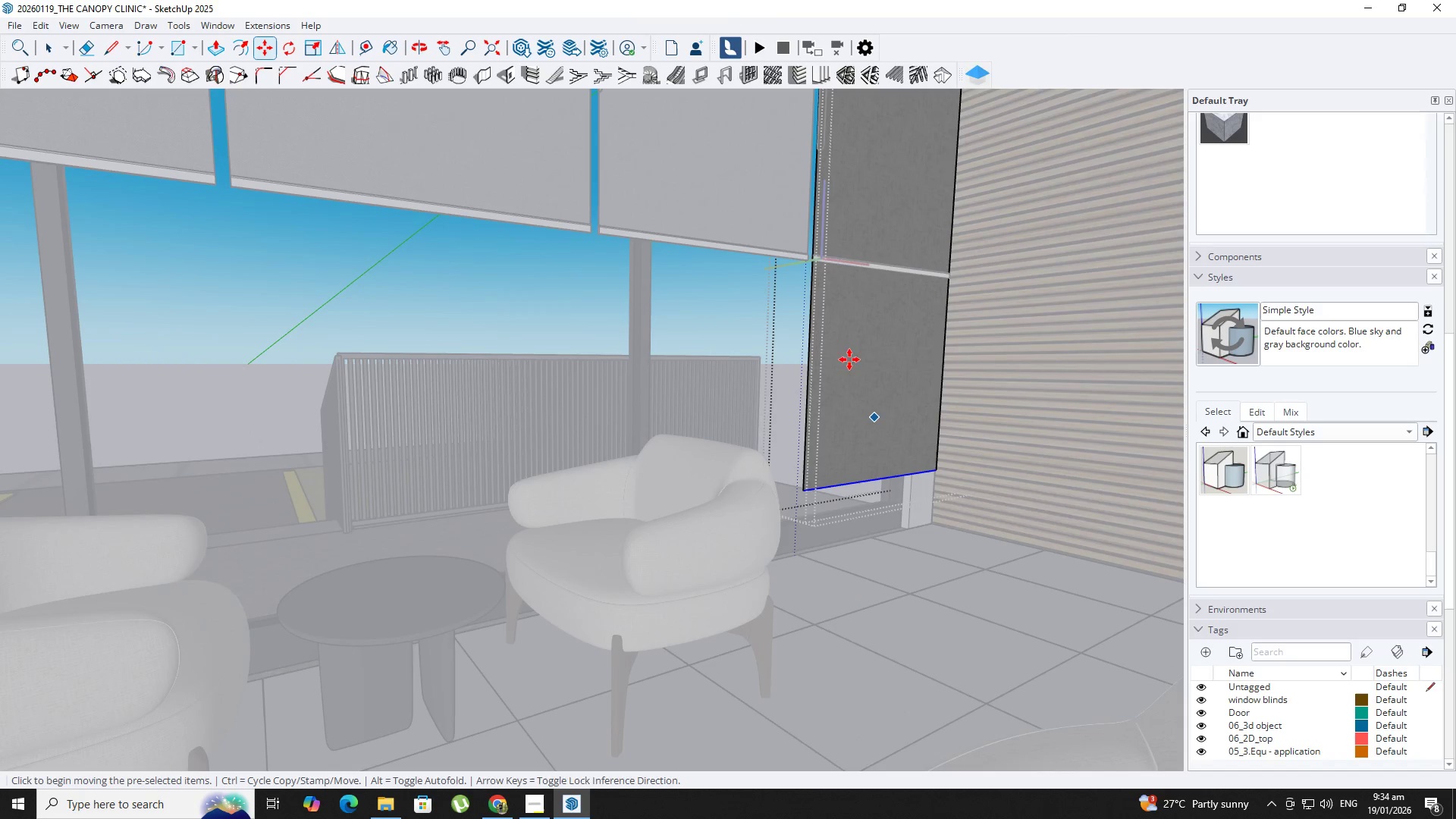 
key(Space)
 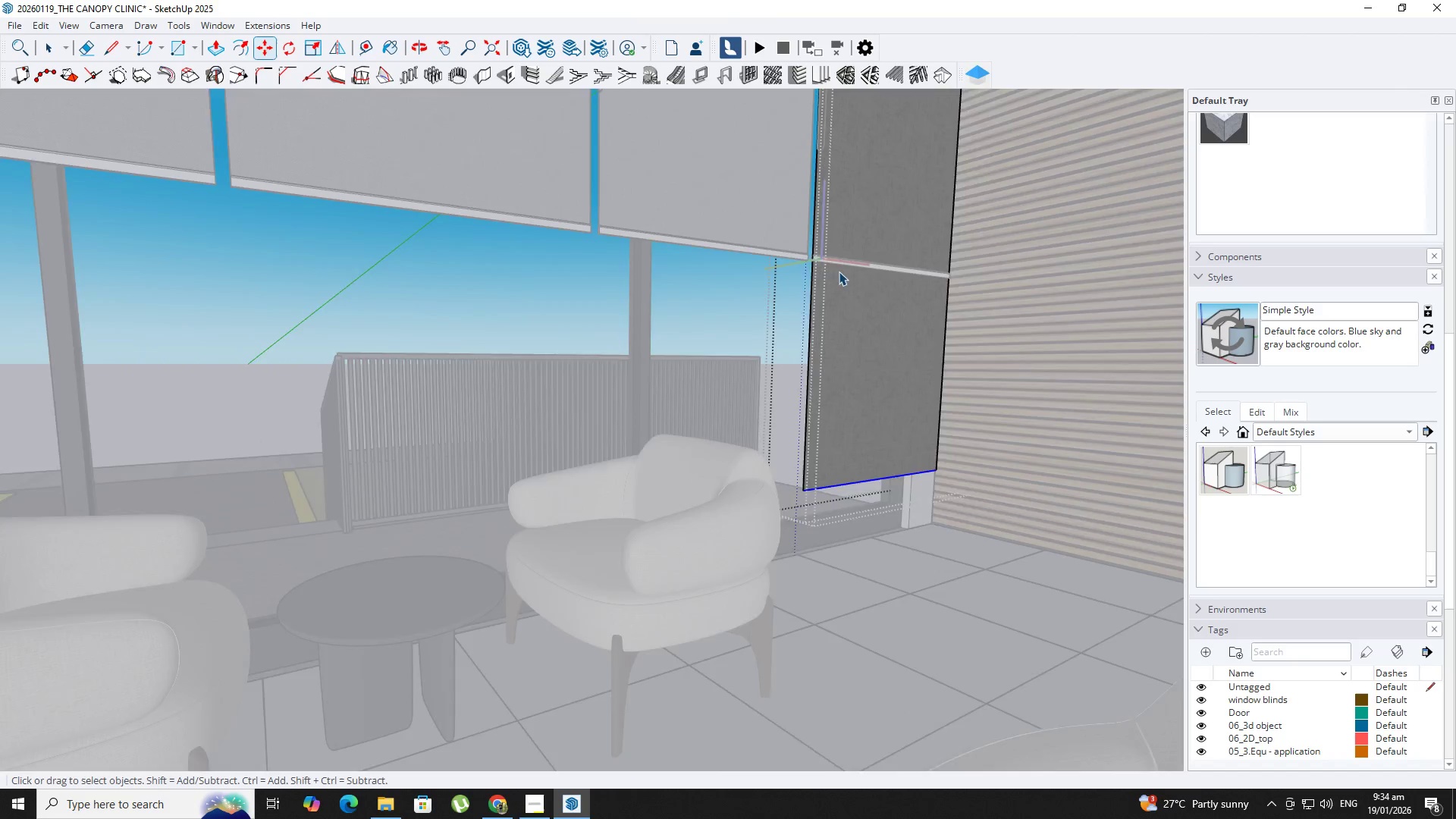 
key(Escape)
 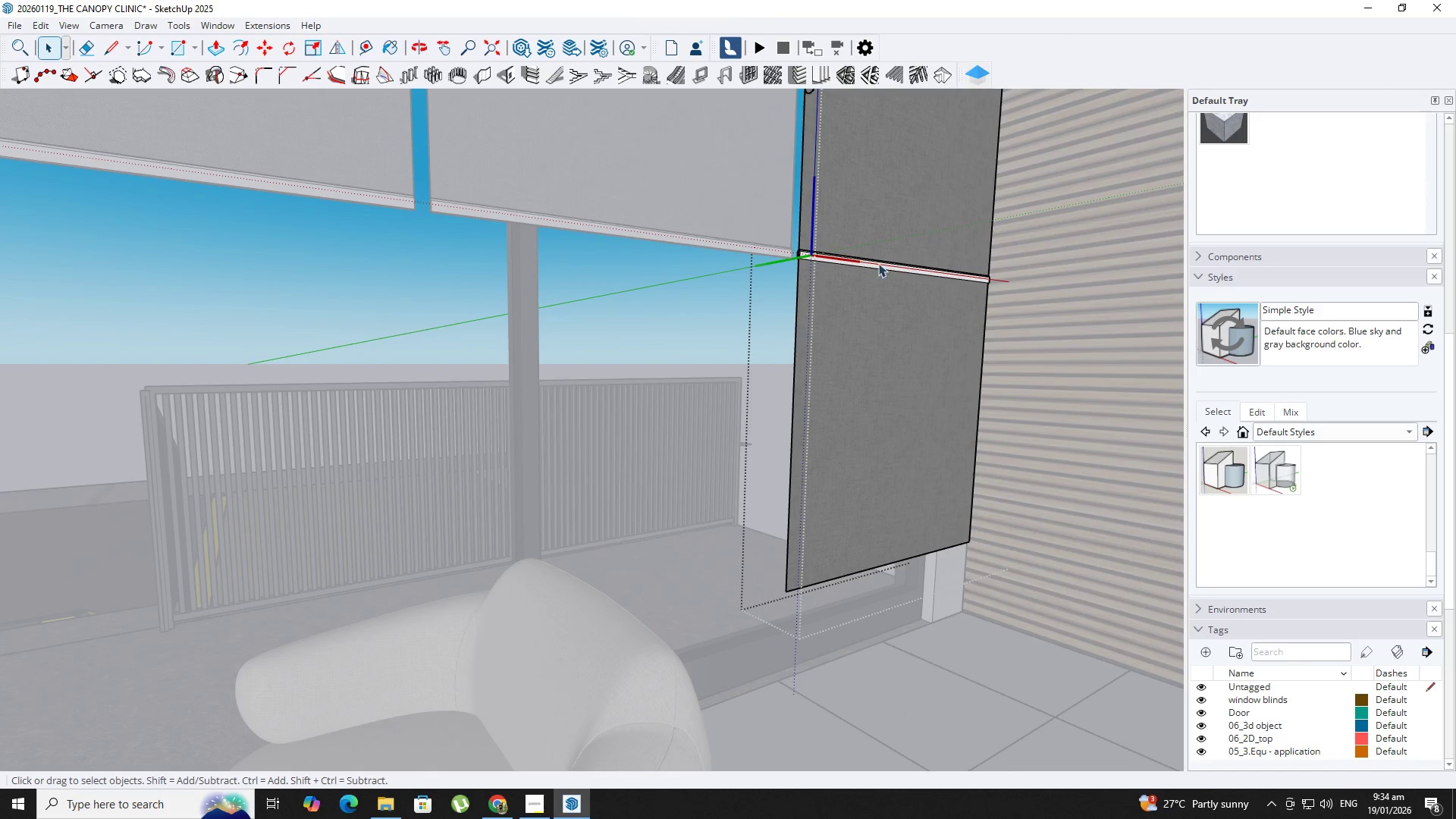 
scroll: coordinate [846, 247], scroll_direction: up, amount: 4.0
 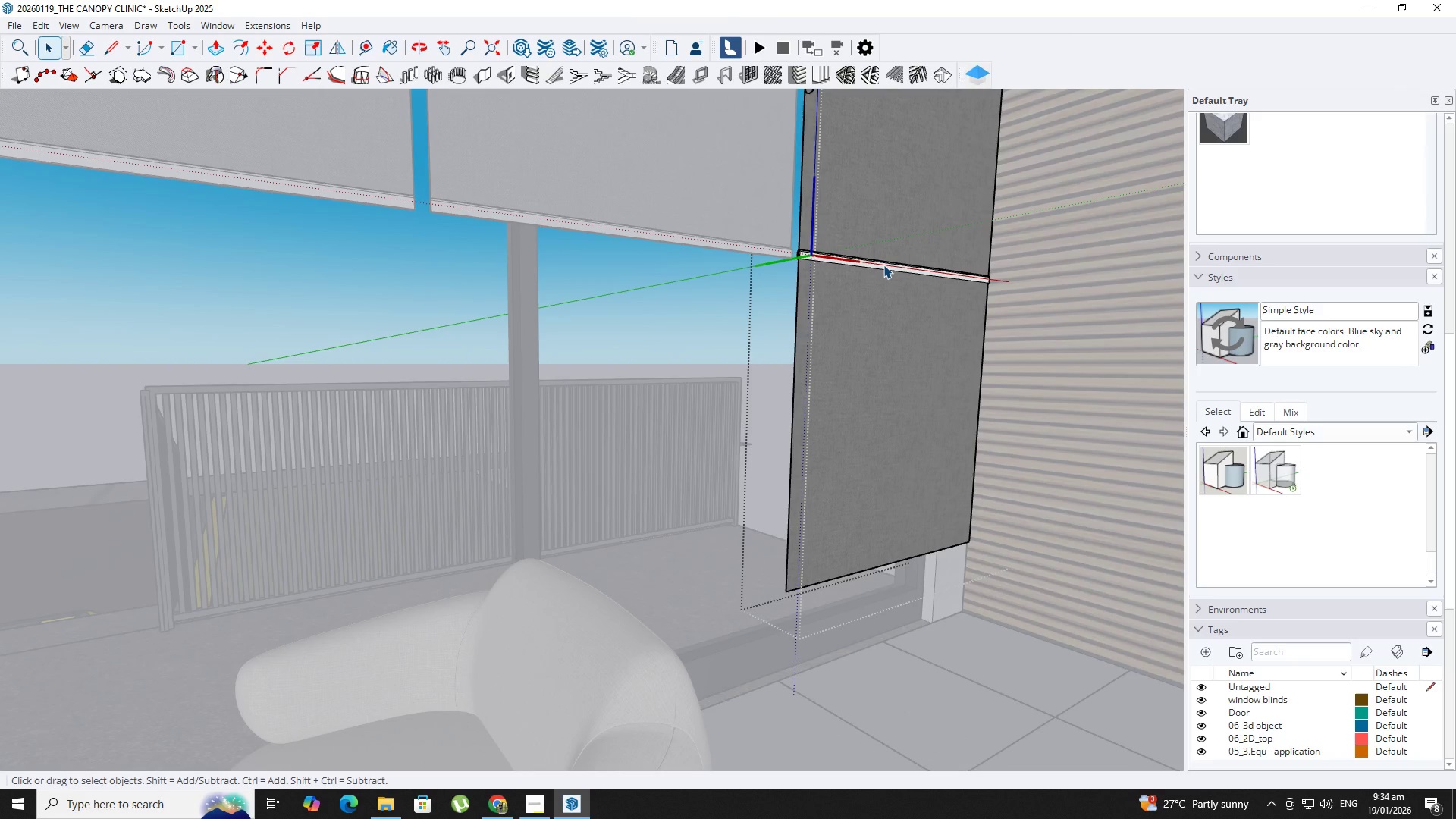 
left_click([883, 265])
 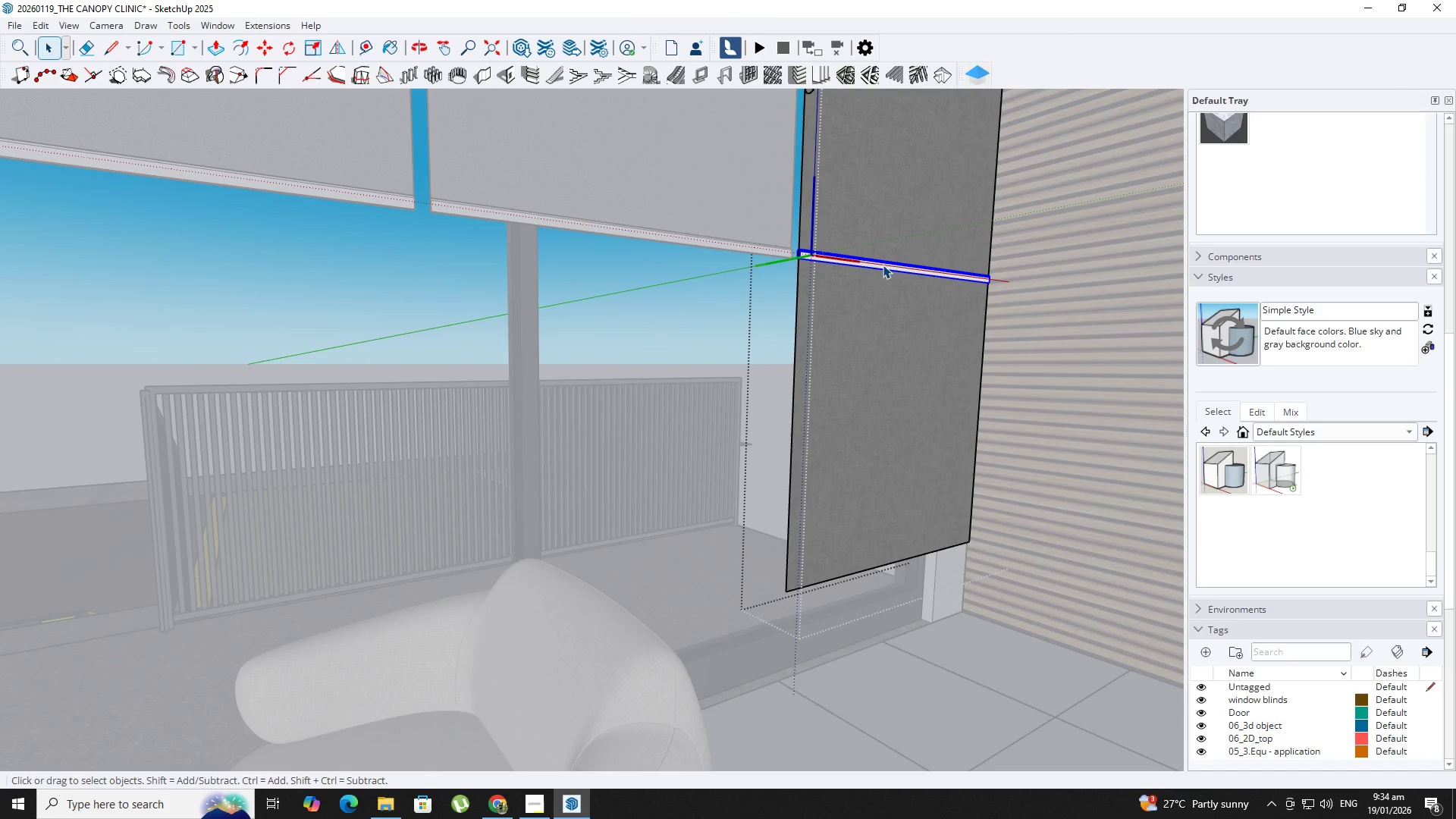 
key(M)
 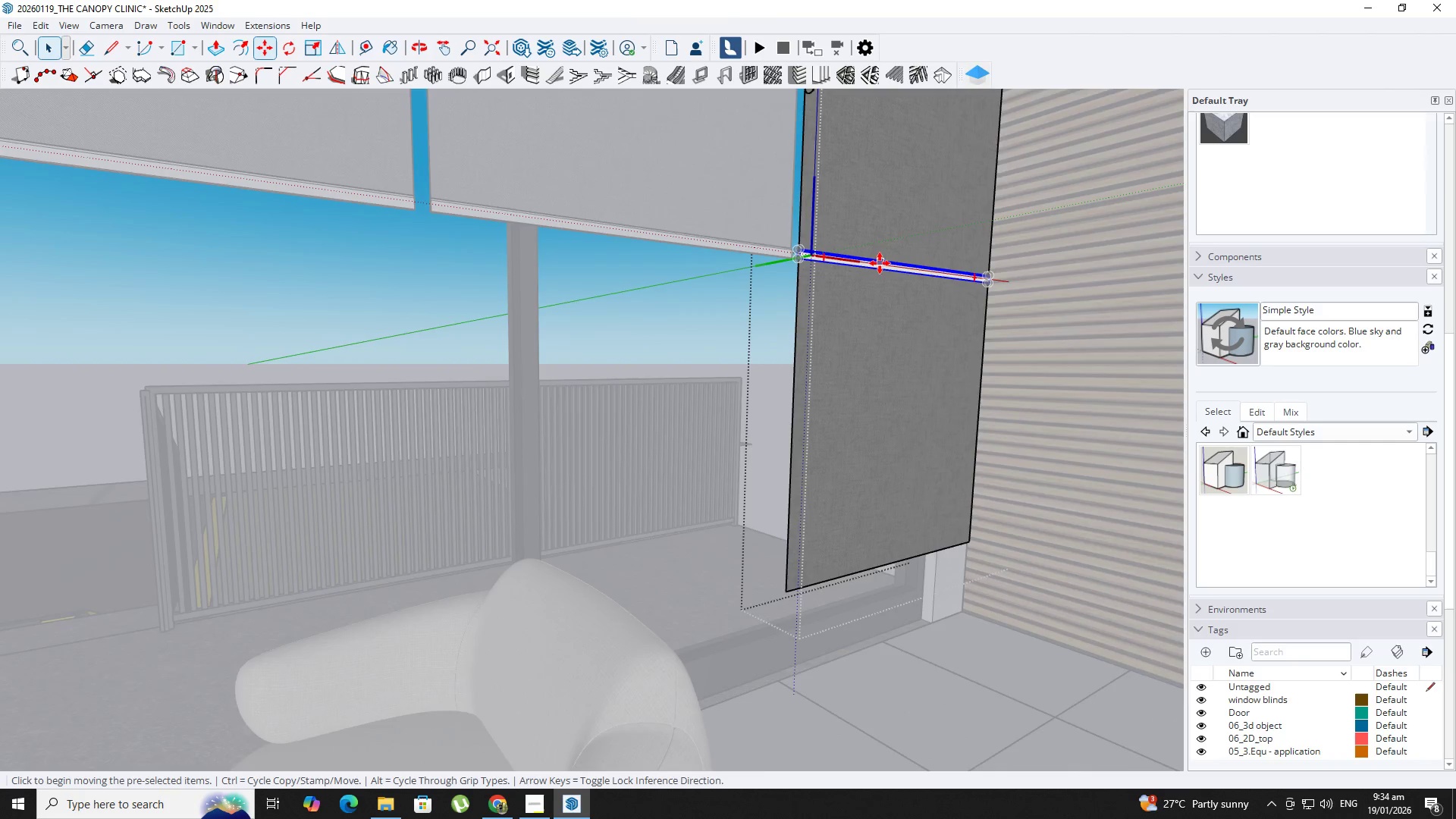 
left_click([881, 261])
 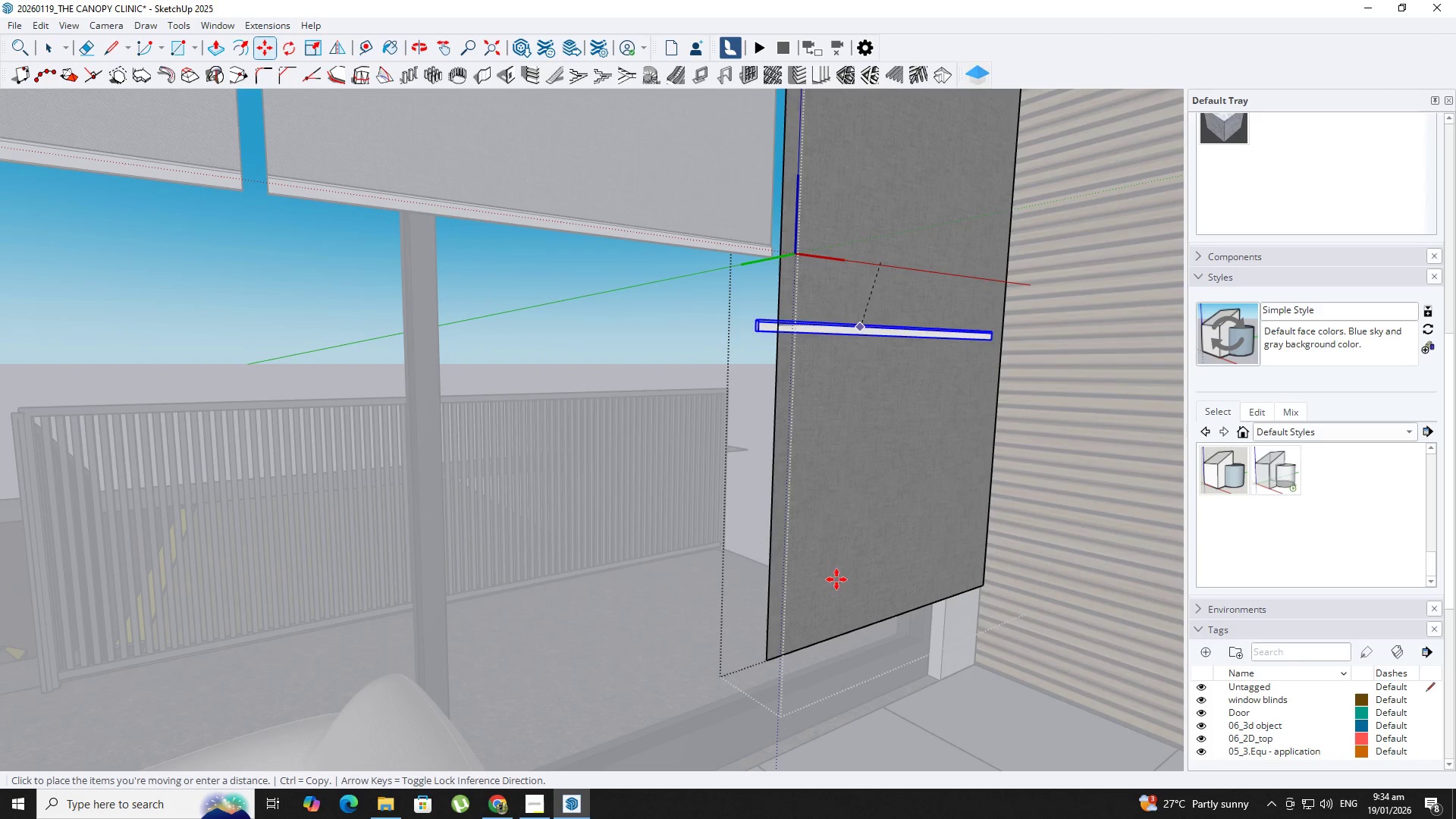 
scroll: coordinate [880, 261], scroll_direction: up, amount: 2.0
 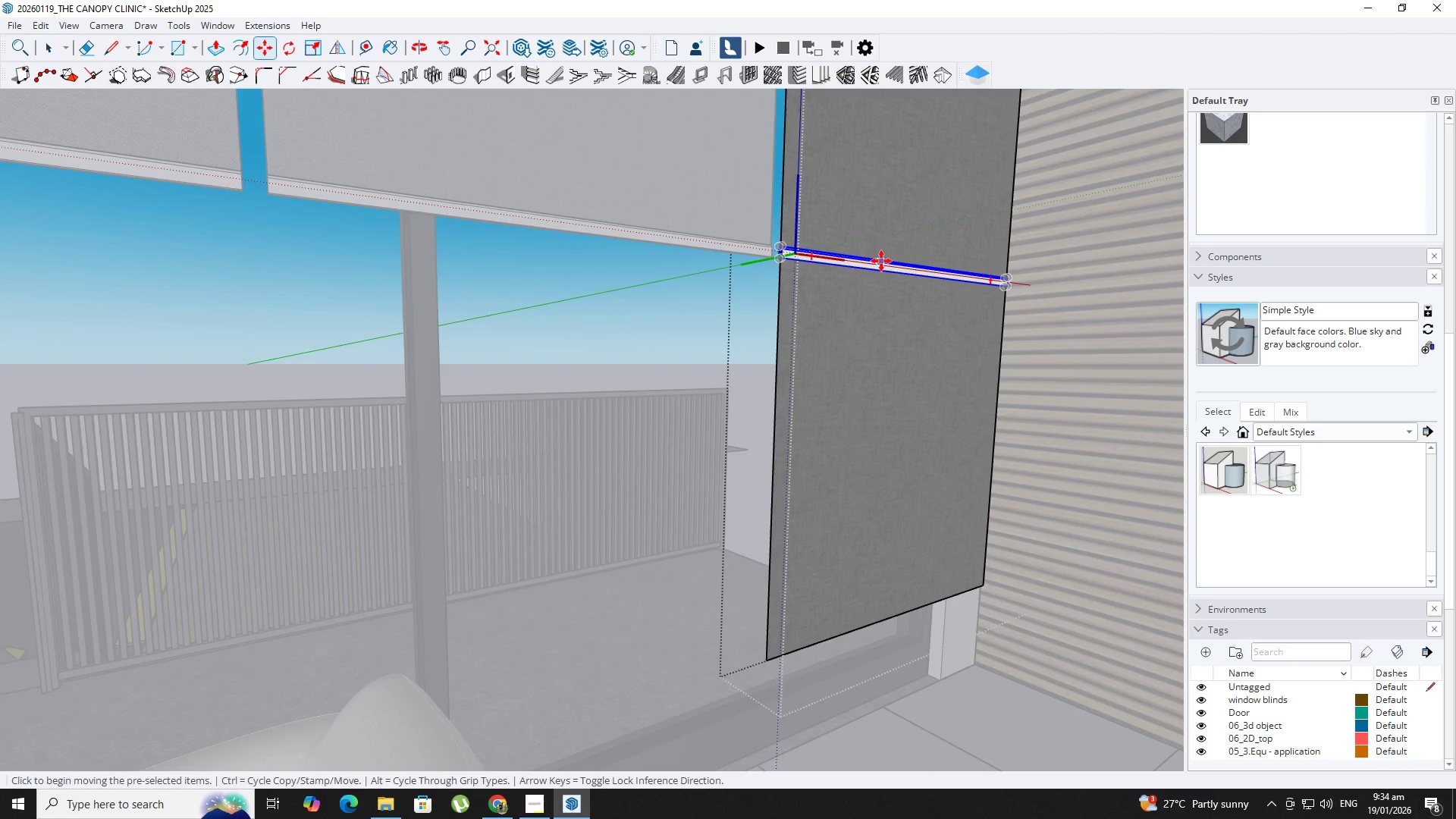 
key(ArrowUp)
 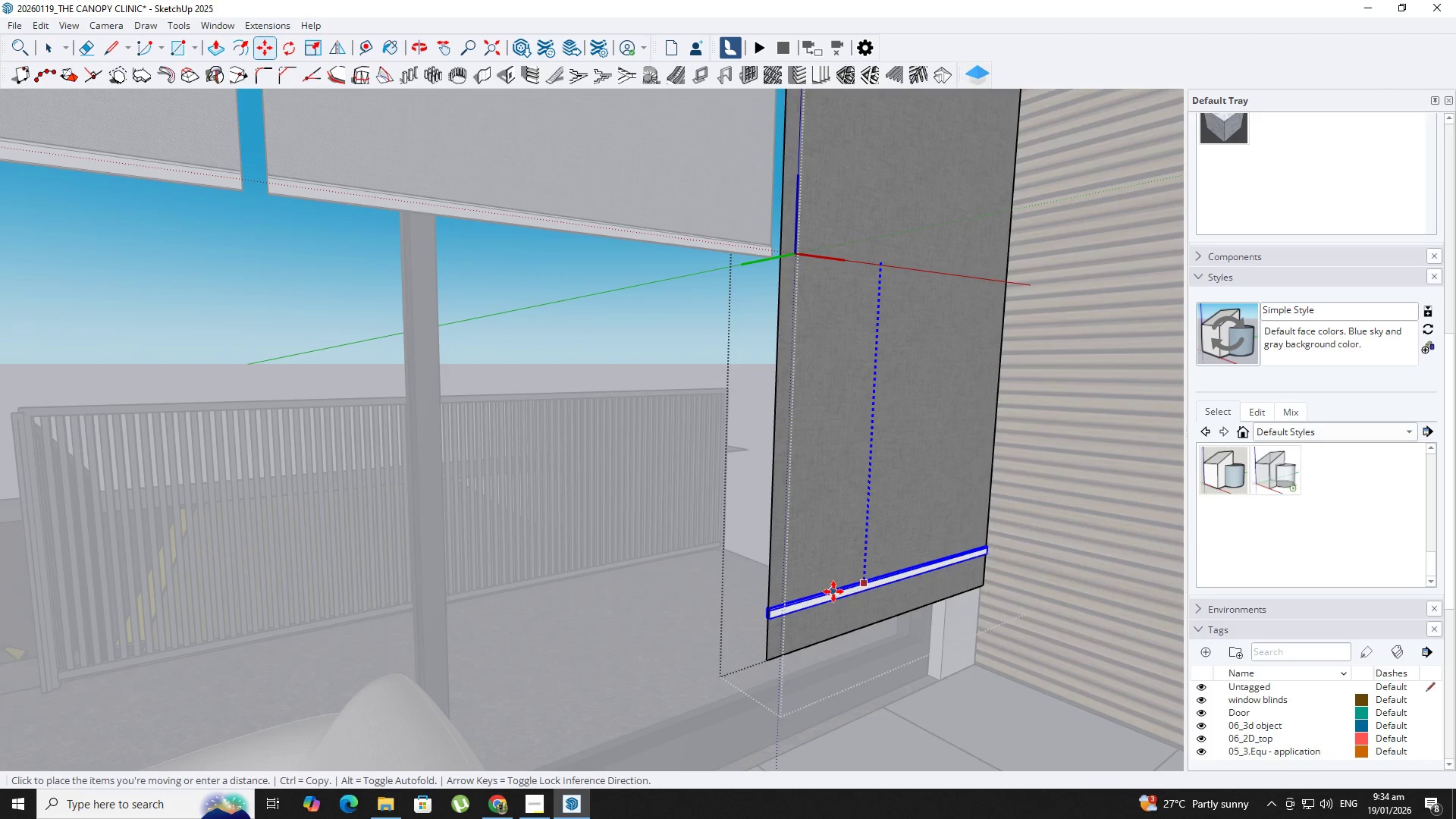 
scroll: coordinate [852, 633], scroll_direction: up, amount: 5.0
 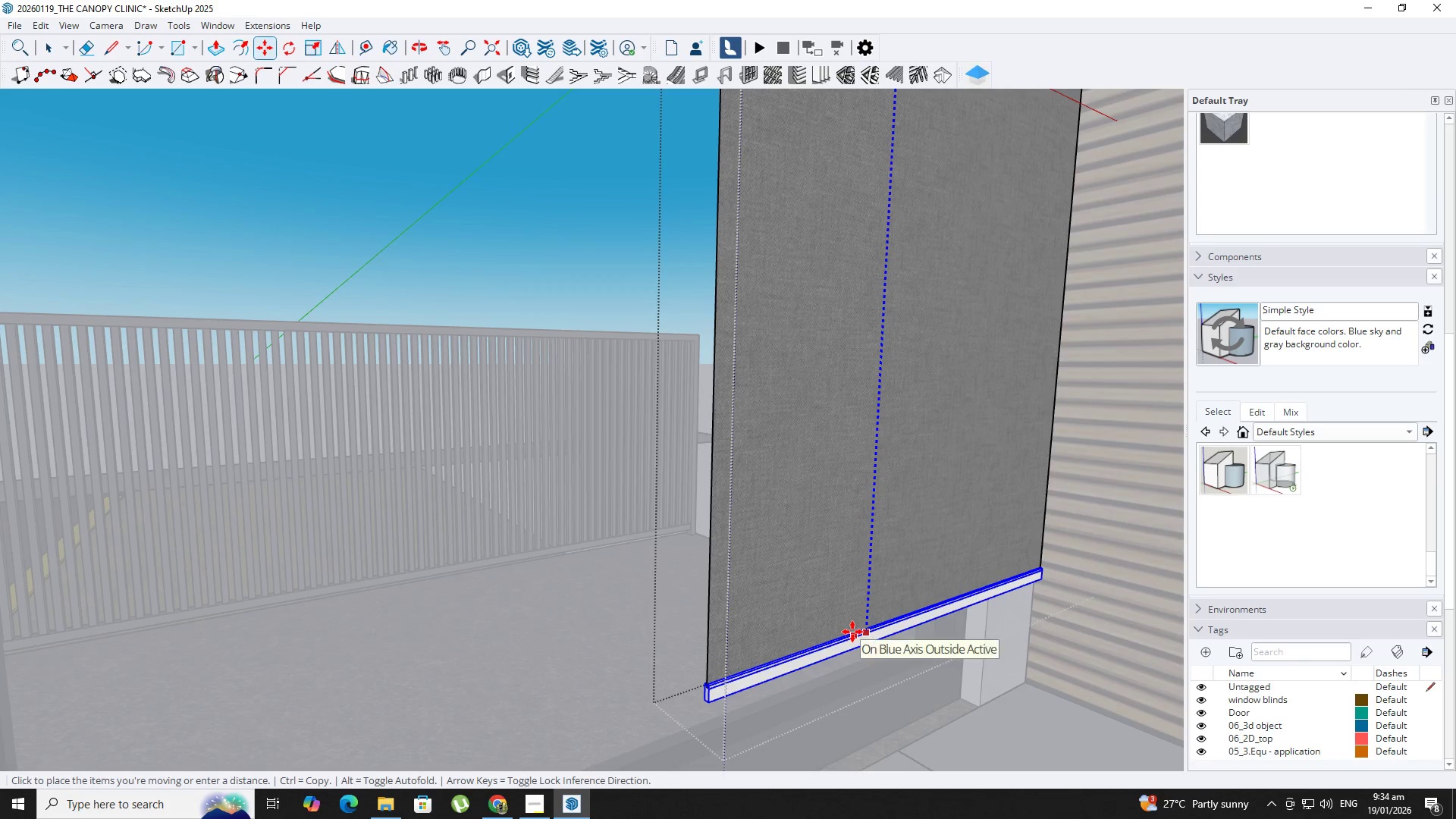 
left_click([852, 632])
 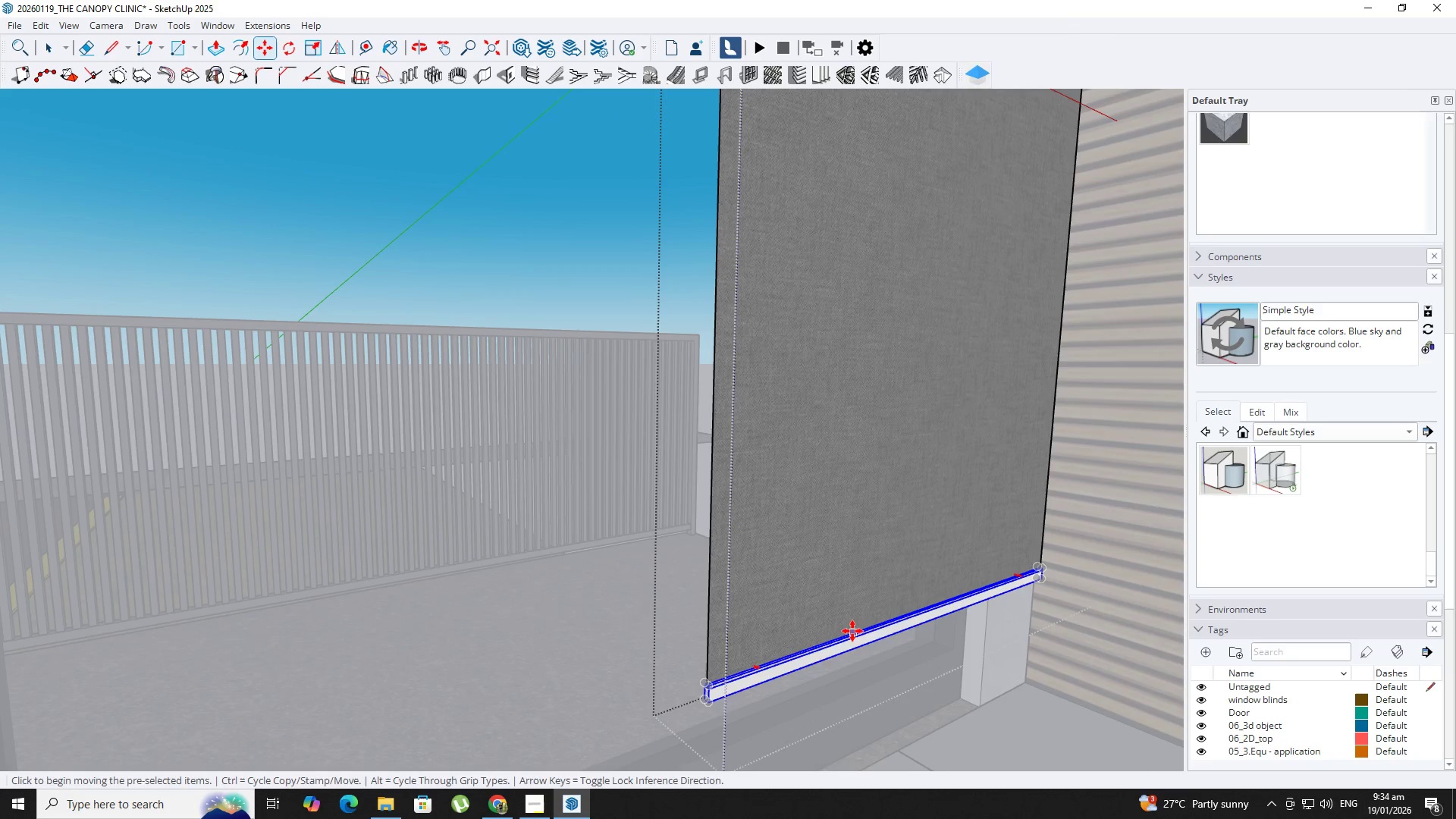 
key(Space)
 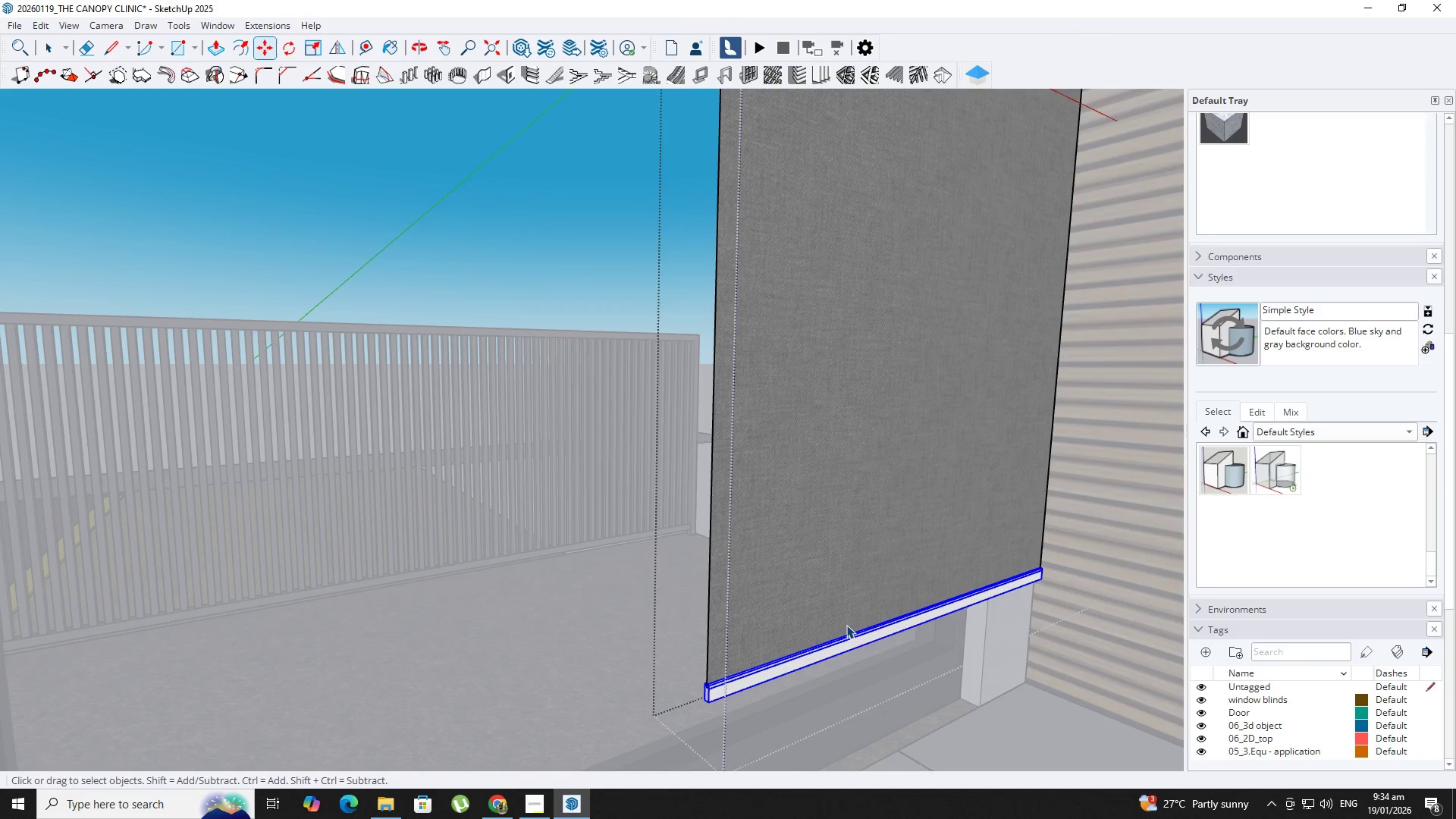 
key(Escape)
 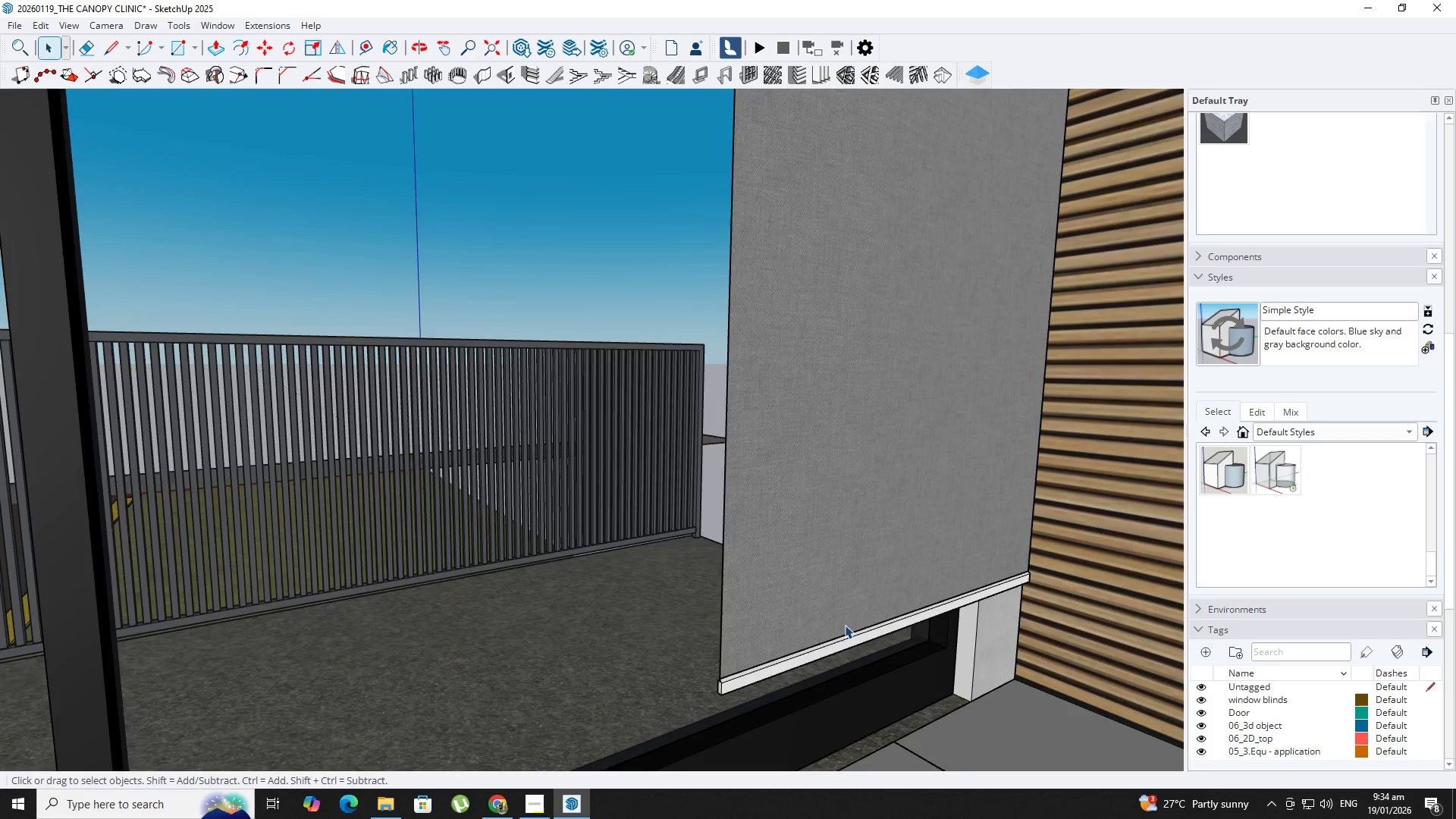 
key(Escape)
 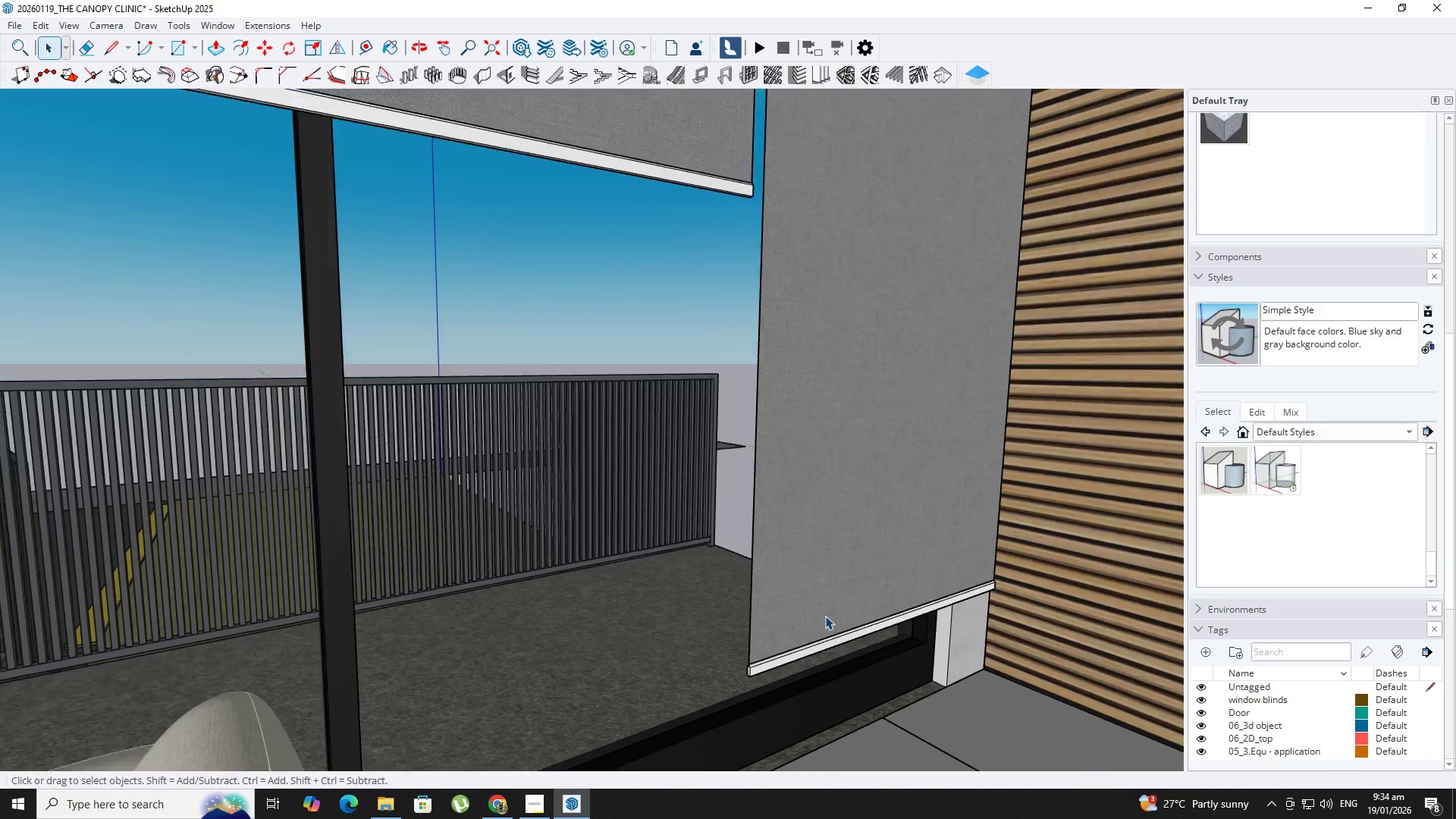 
key(Escape)
 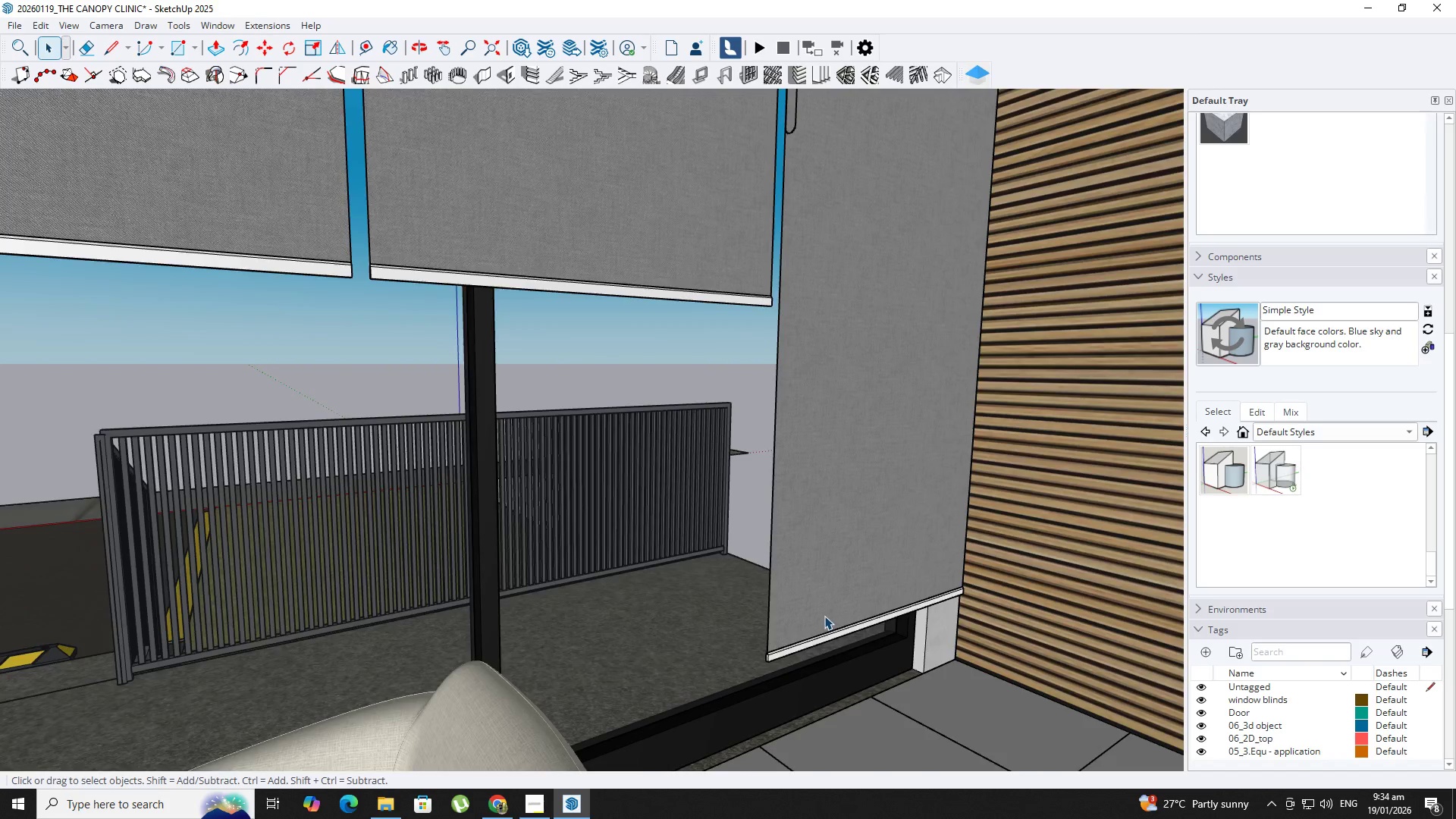 
key(Escape)
 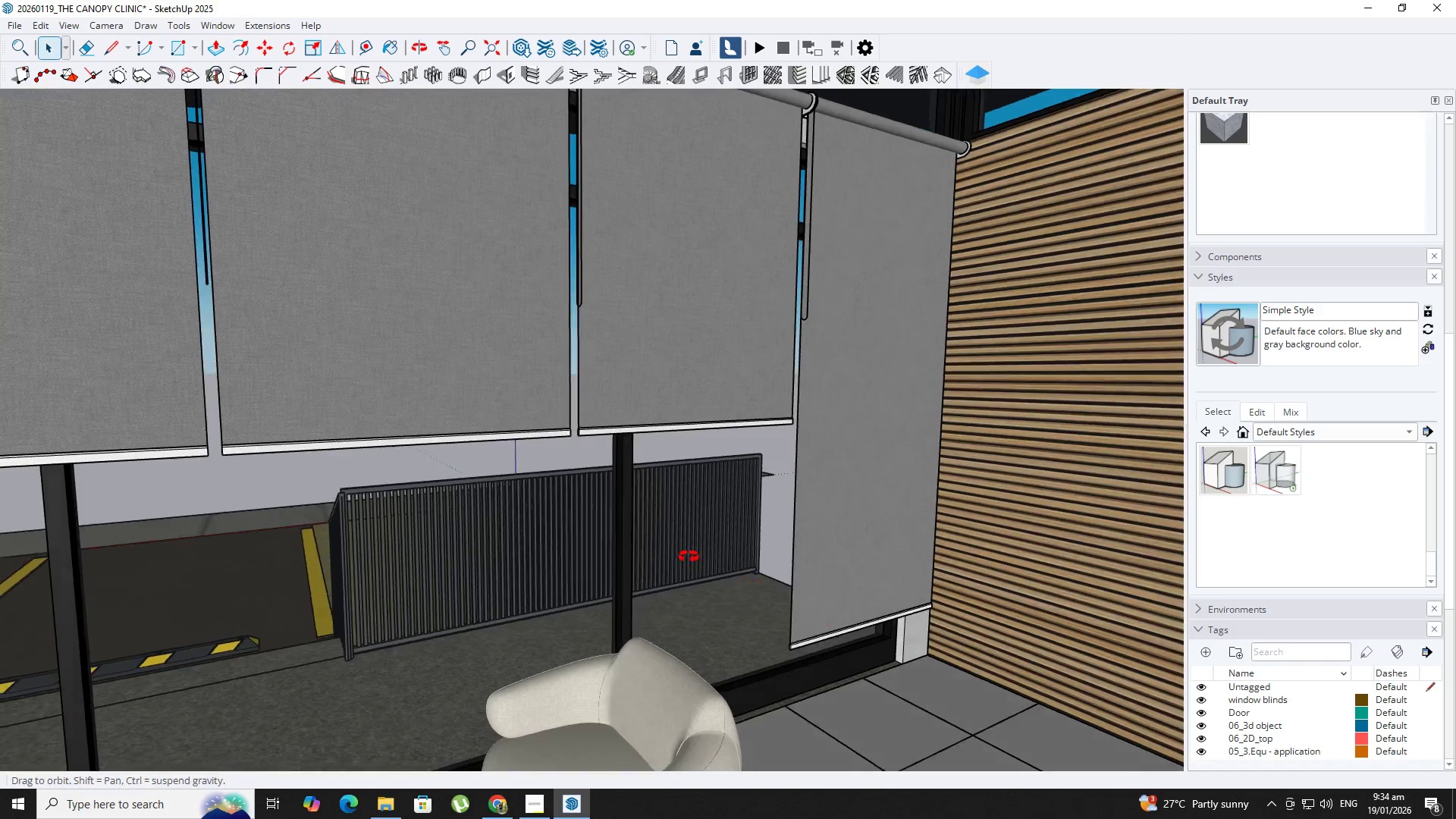 
hold_key(key=ShiftLeft, duration=0.55)
 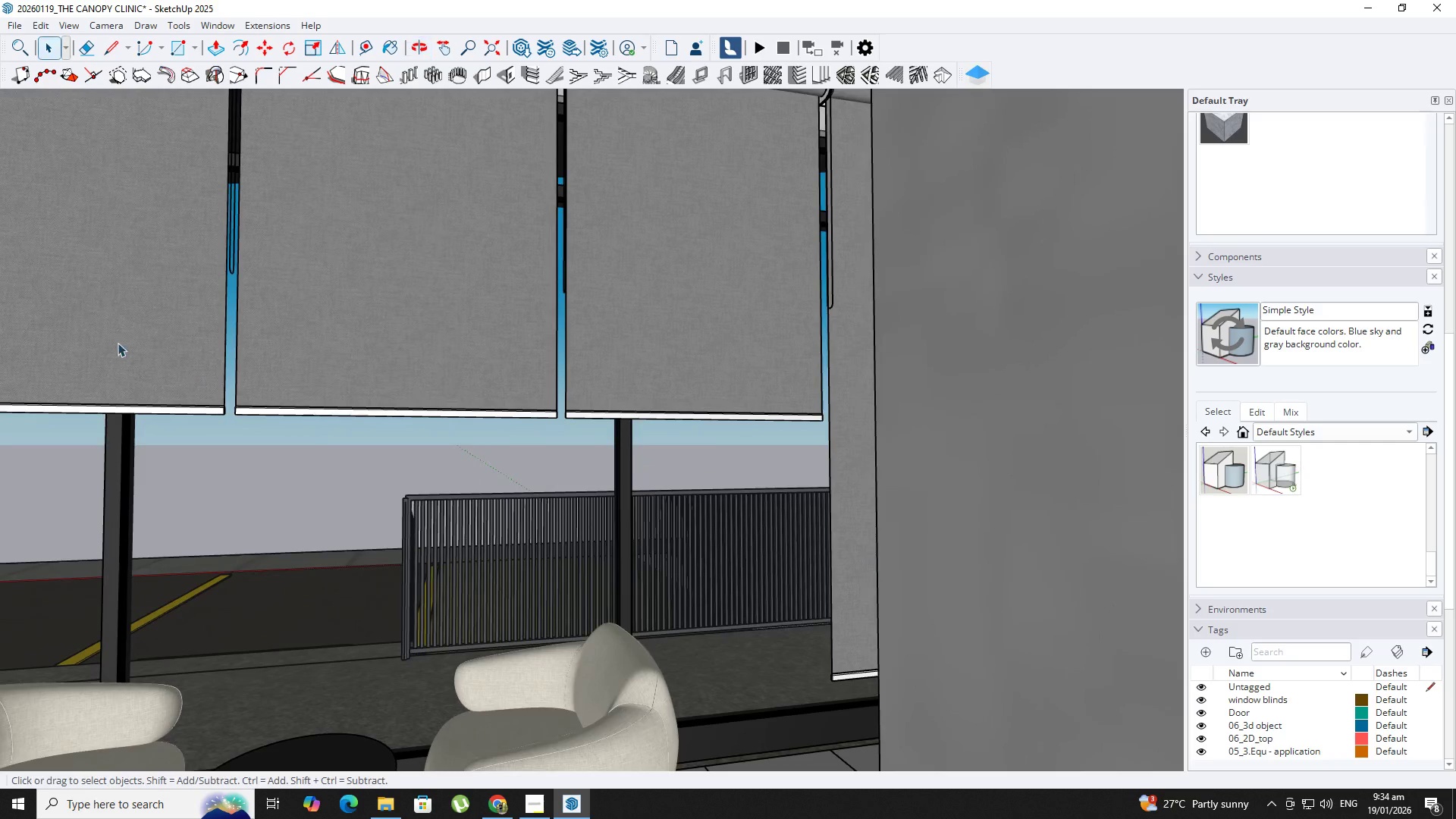 
scroll: coordinate [824, 616], scroll_direction: down, amount: 12.0
 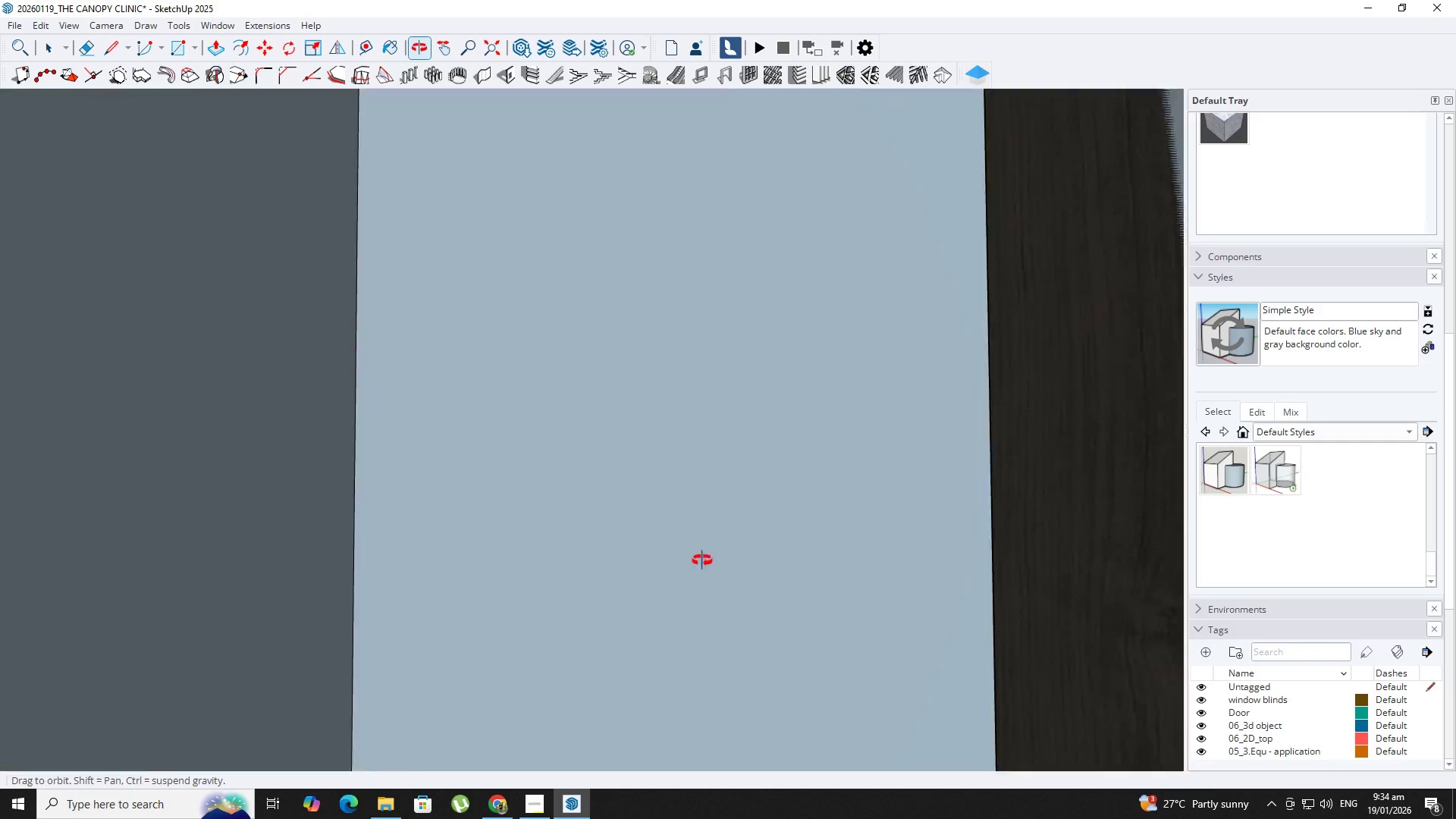 
hold_key(key=ShiftLeft, duration=0.62)
 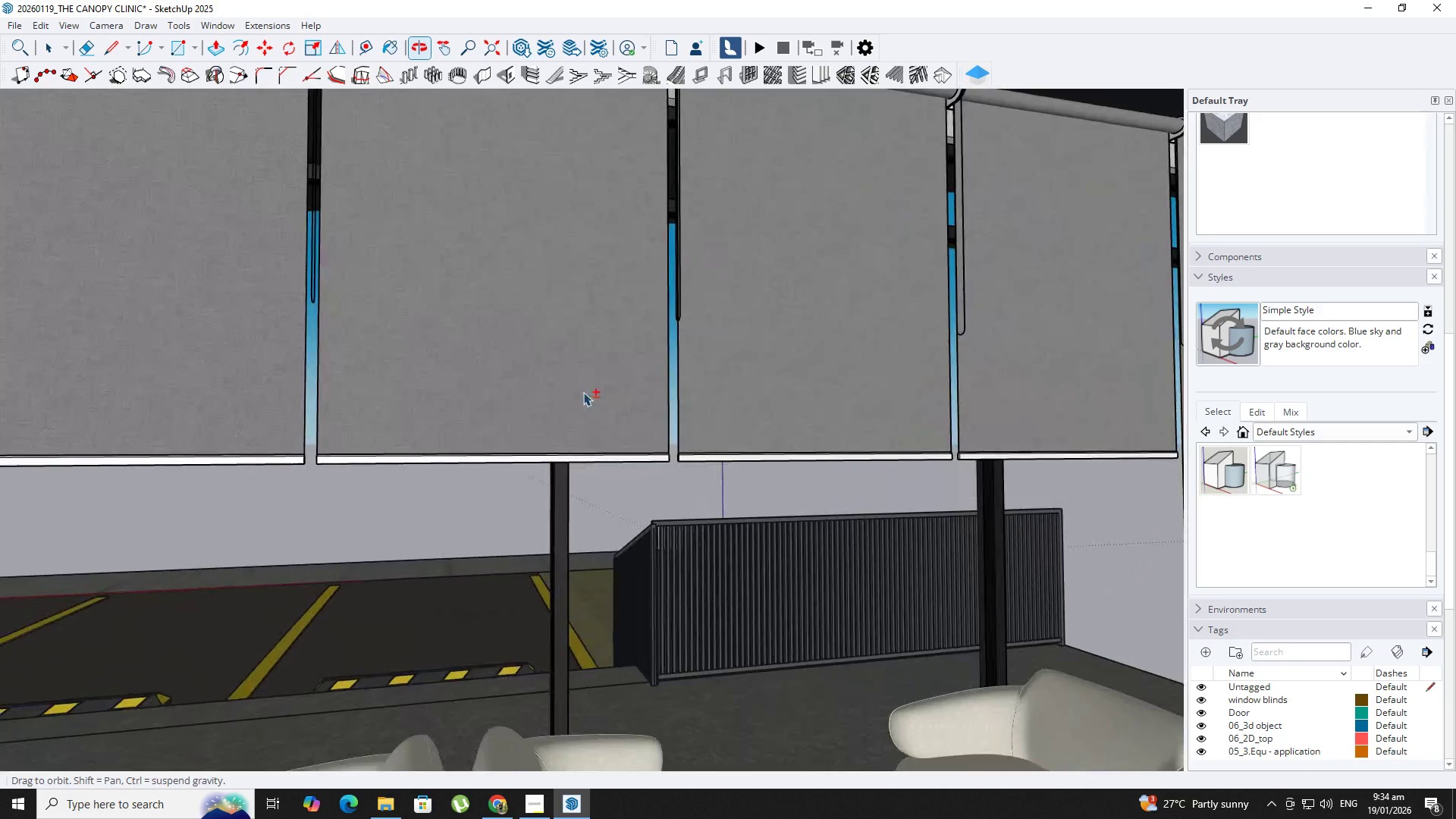 
scroll: coordinate [670, 387], scroll_direction: down, amount: 6.0
 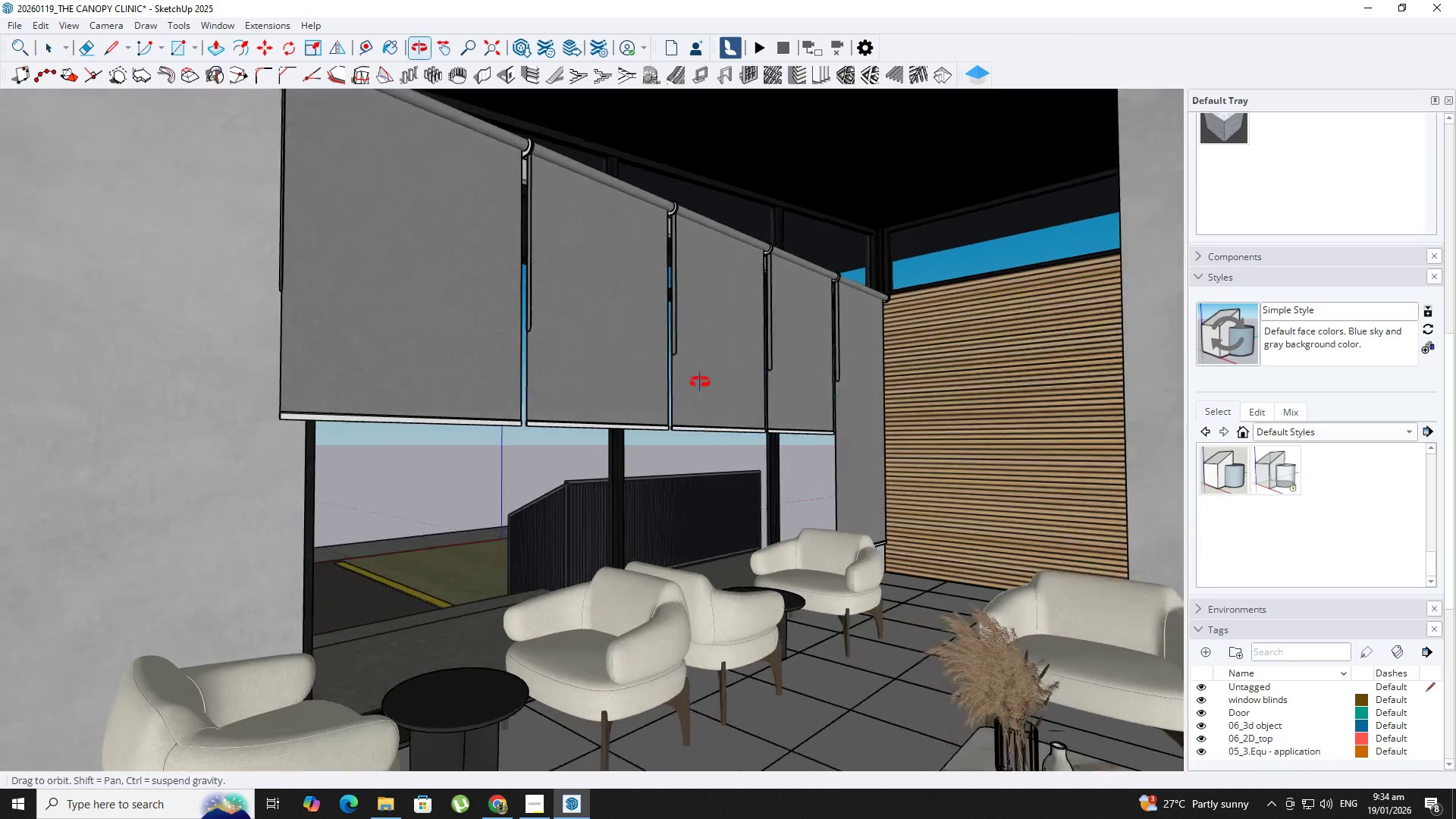 
hold_key(key=ShiftLeft, duration=0.98)
 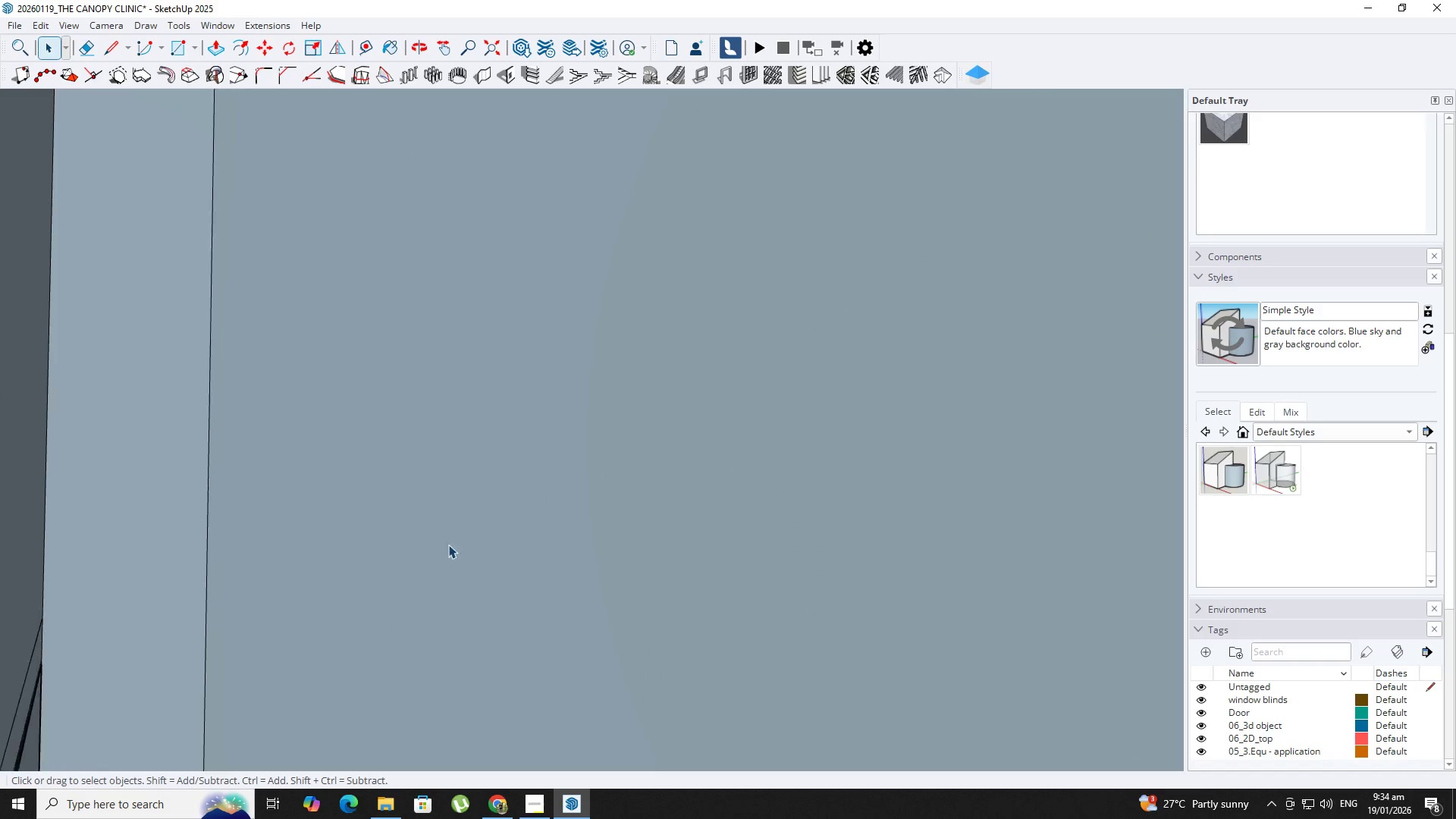 
scroll: coordinate [592, 450], scroll_direction: down, amount: 2.0
 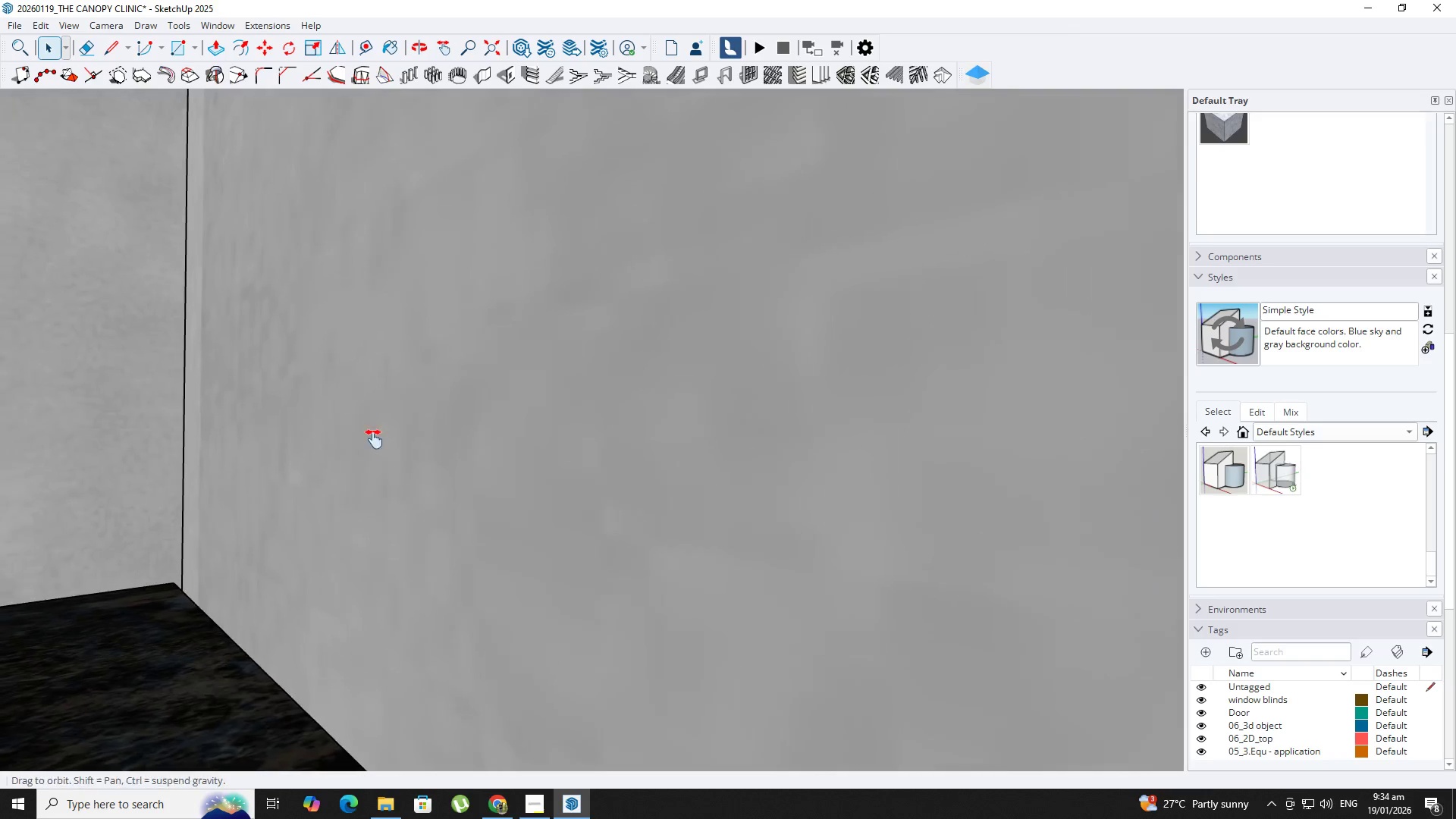 
scroll: coordinate [1004, 429], scroll_direction: up, amount: 38.0
 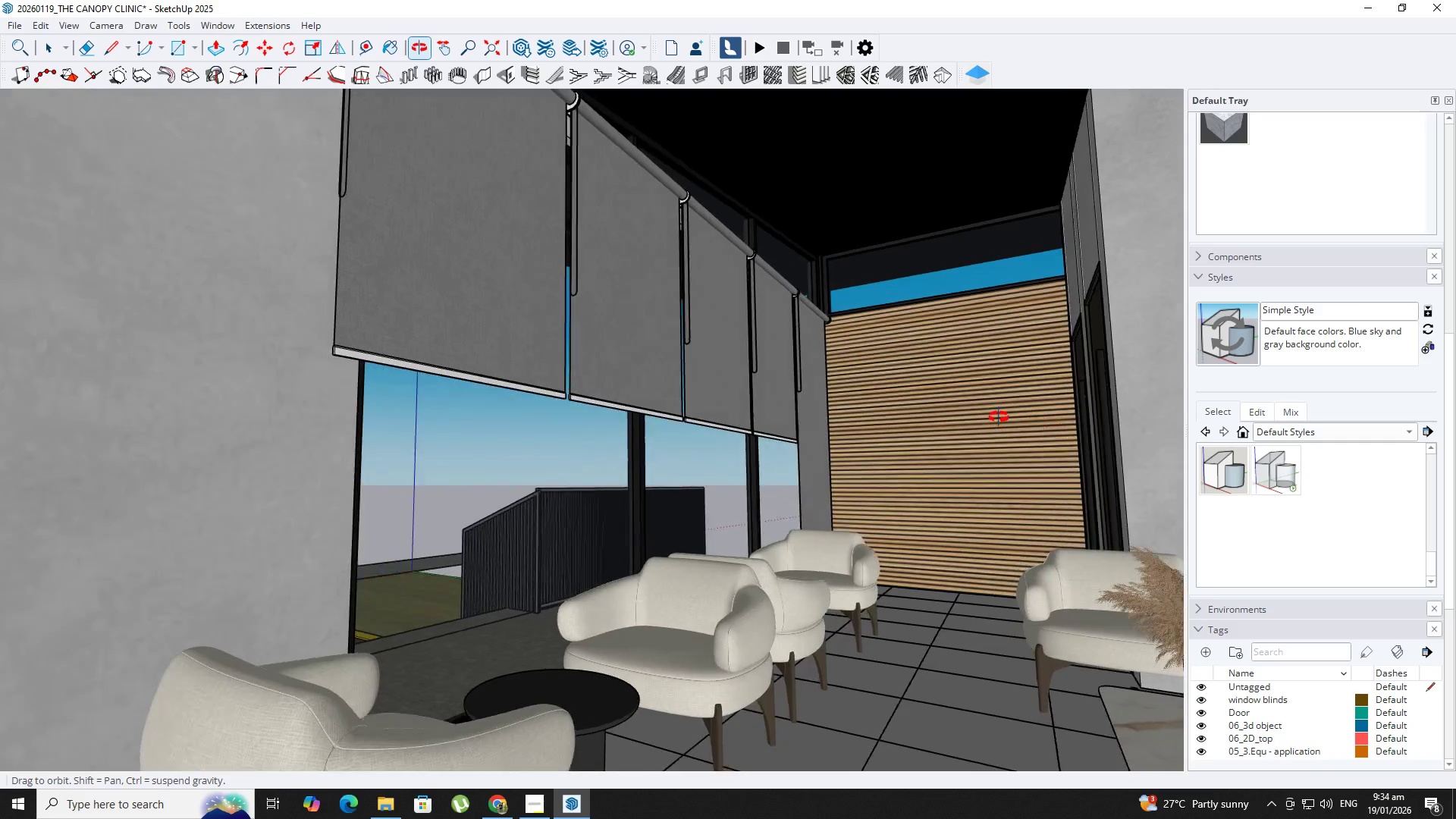 
key(Control+Z)
 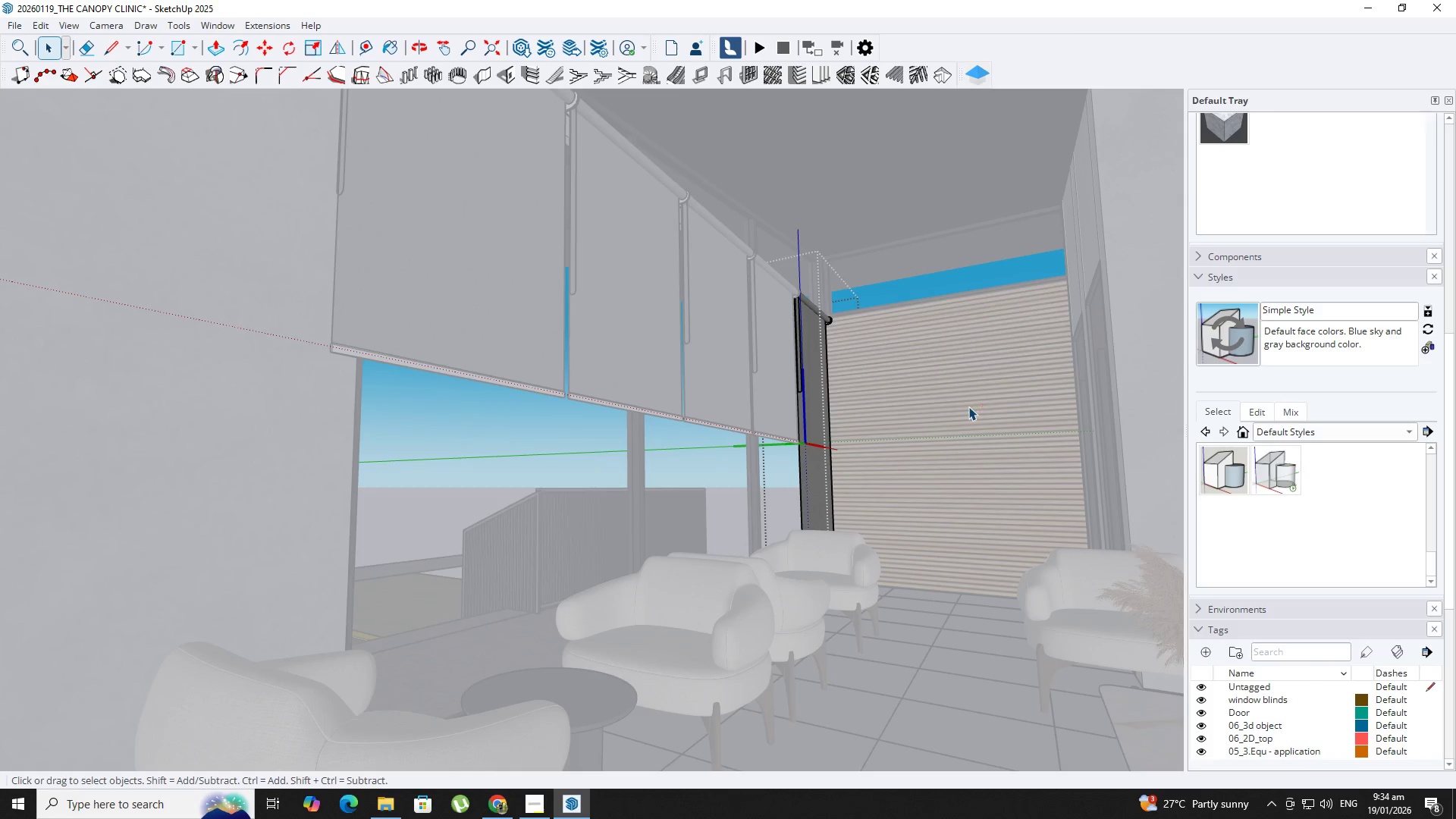 
key(Space)
 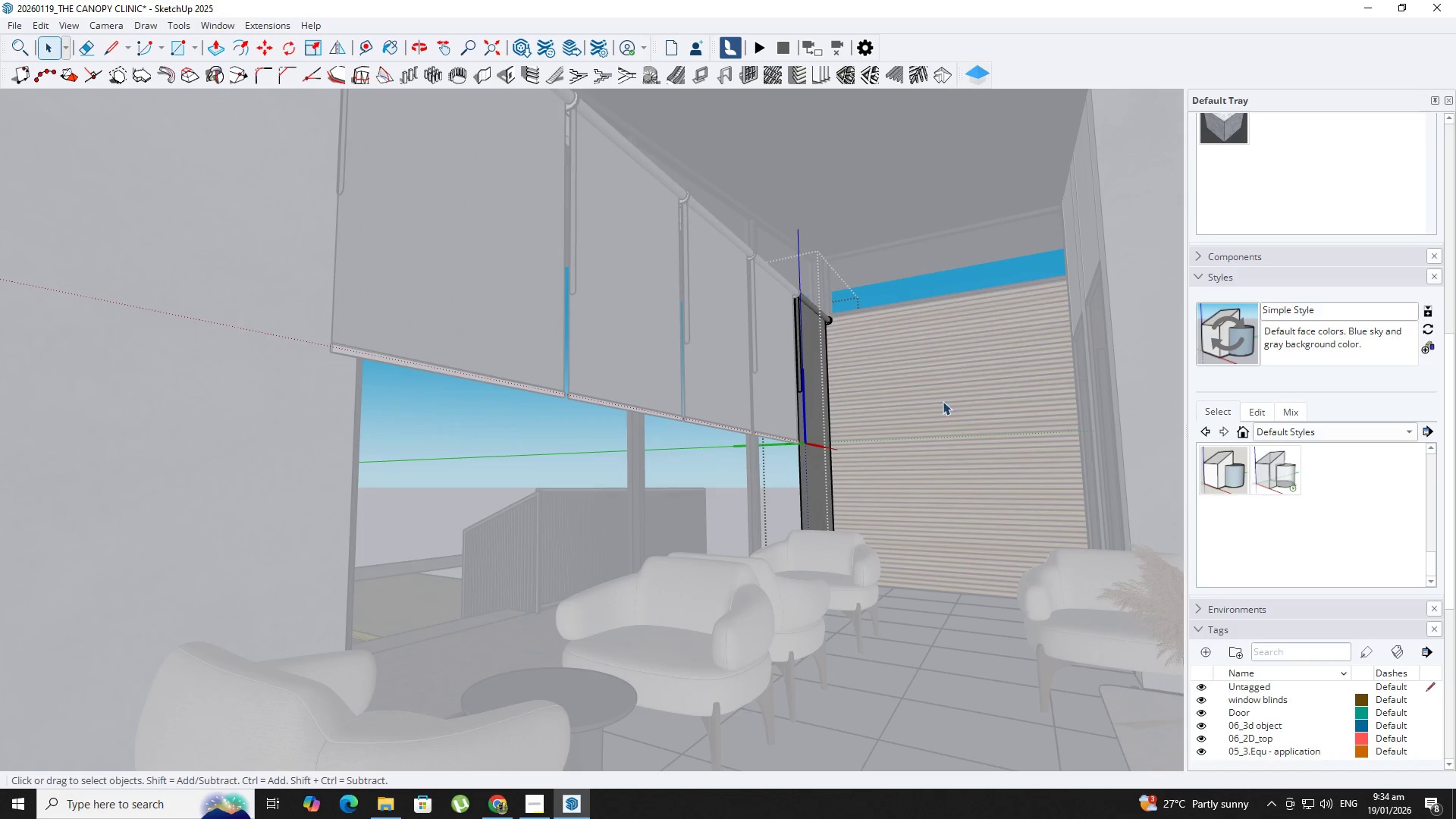 
key(Escape)
 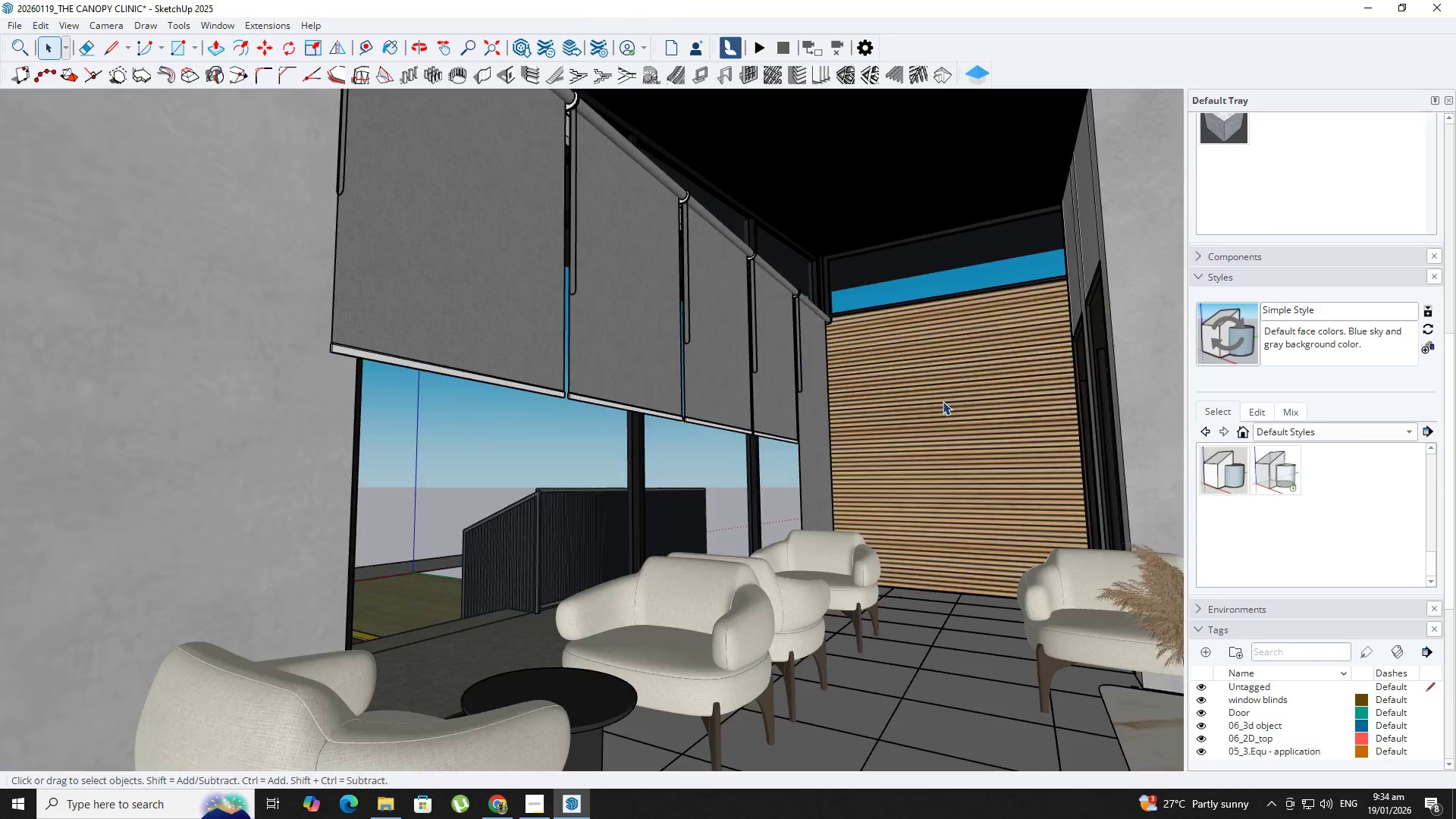 
key(Escape)
 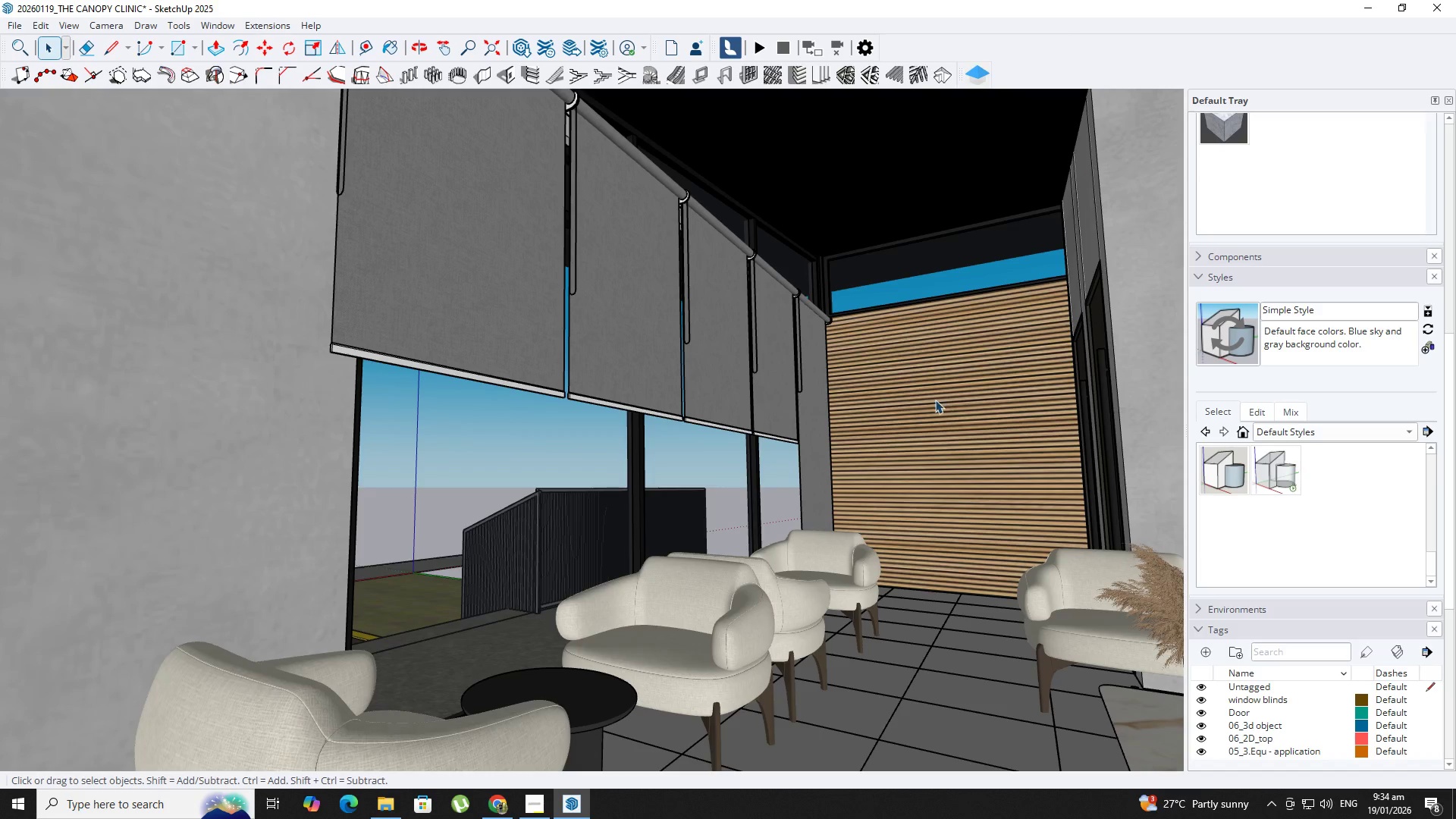 
key(Escape)
 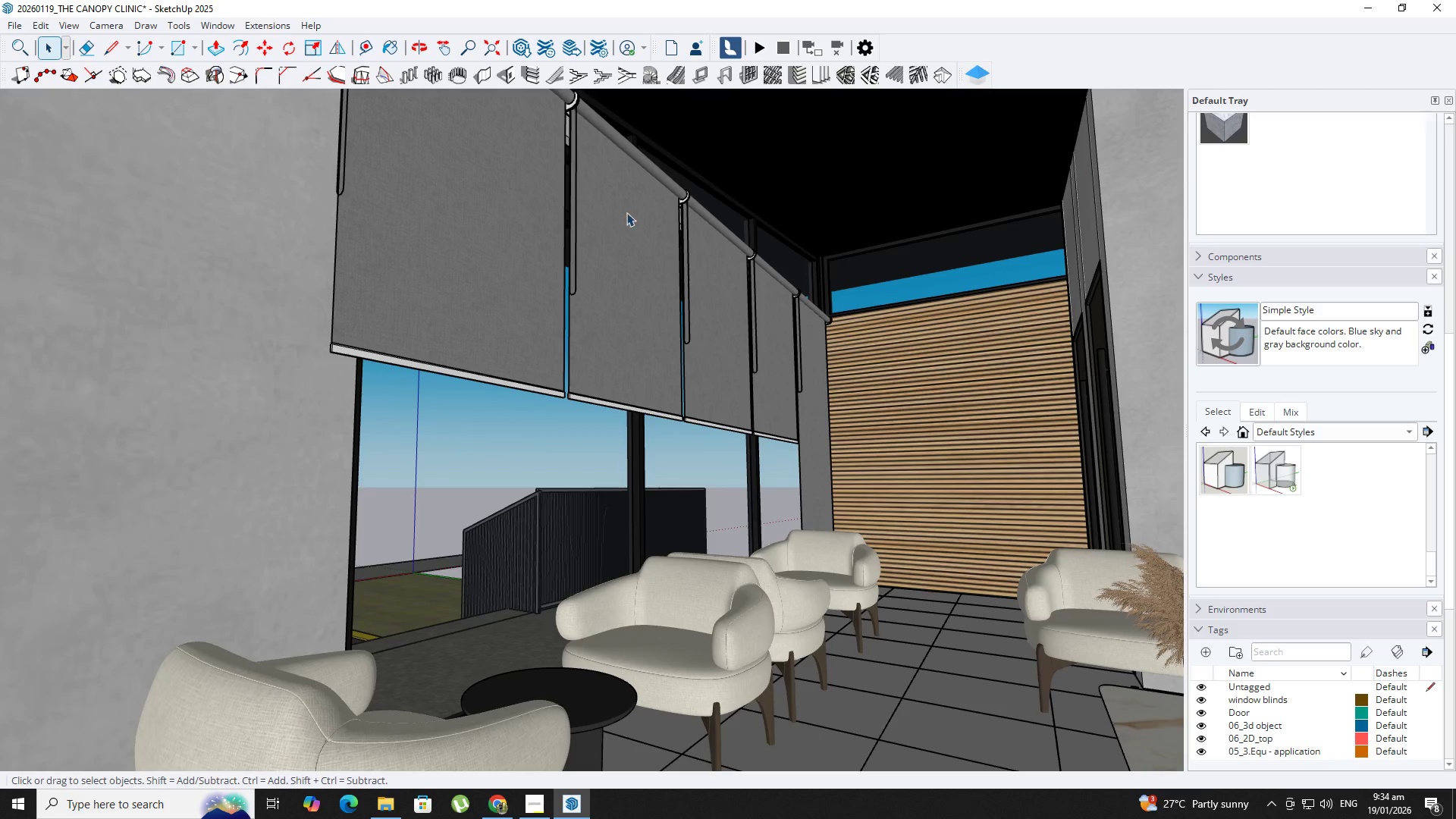 
key(Escape)
 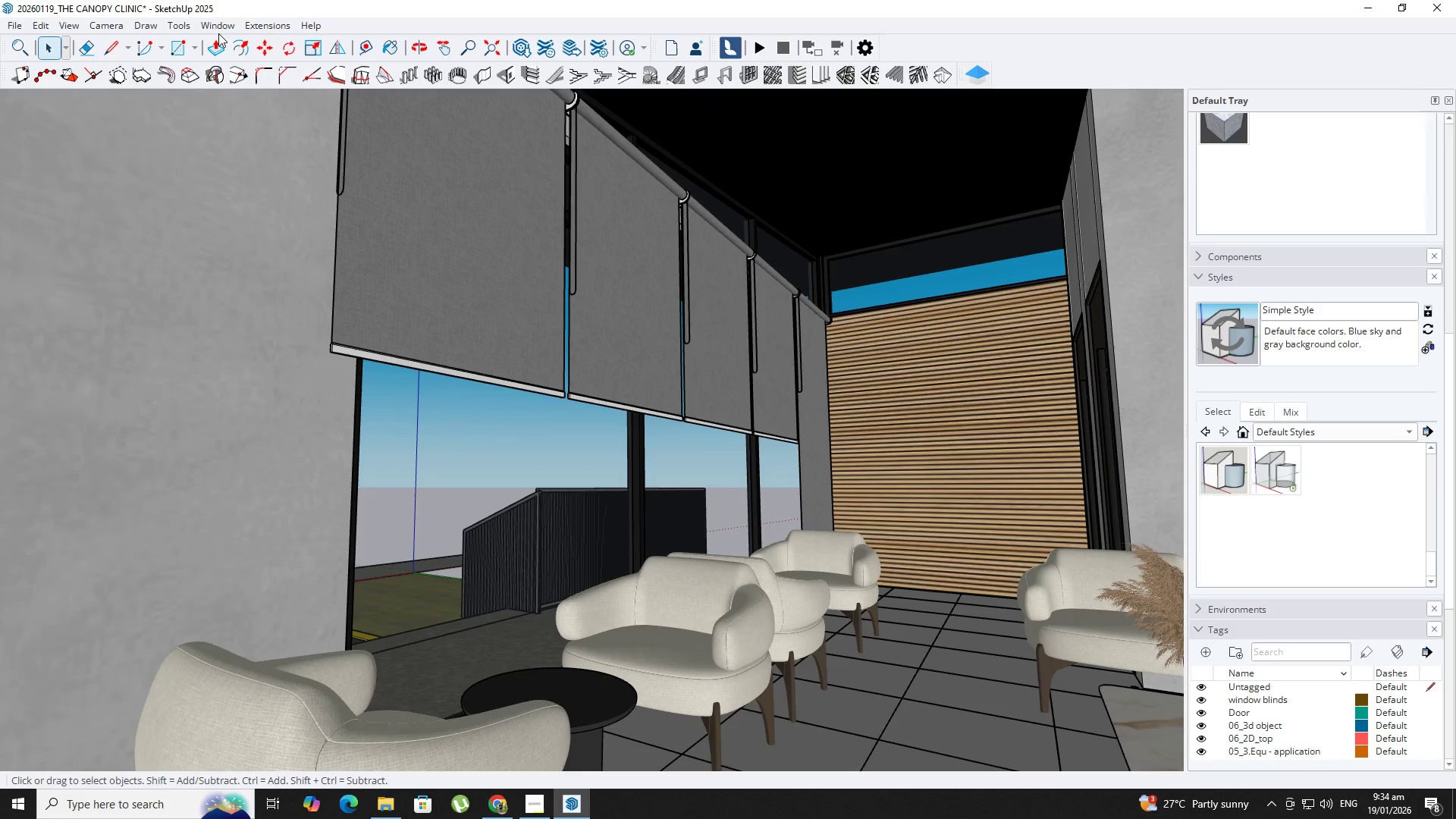 
left_click([228, 29])
 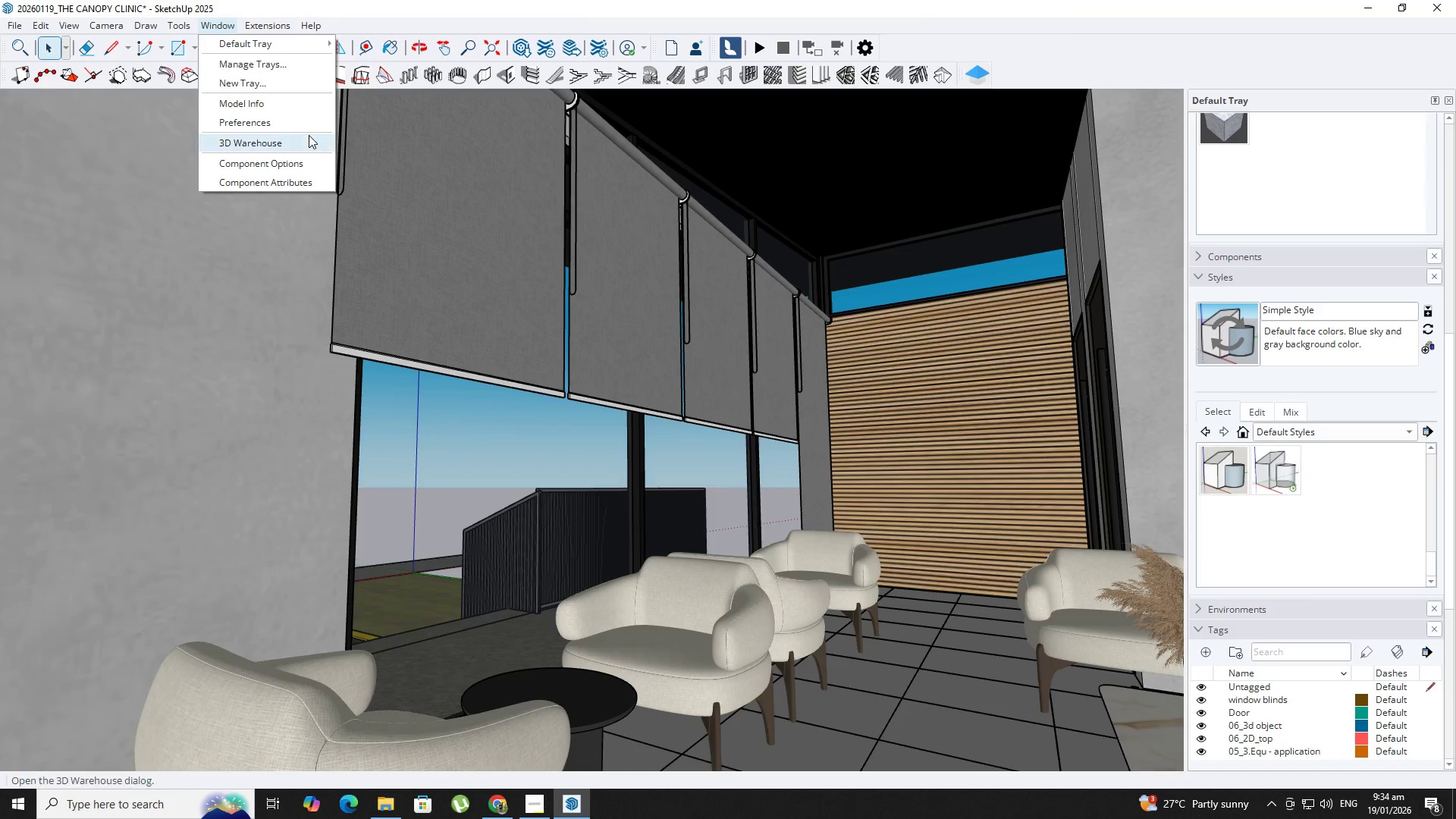 
left_click([311, 136])
 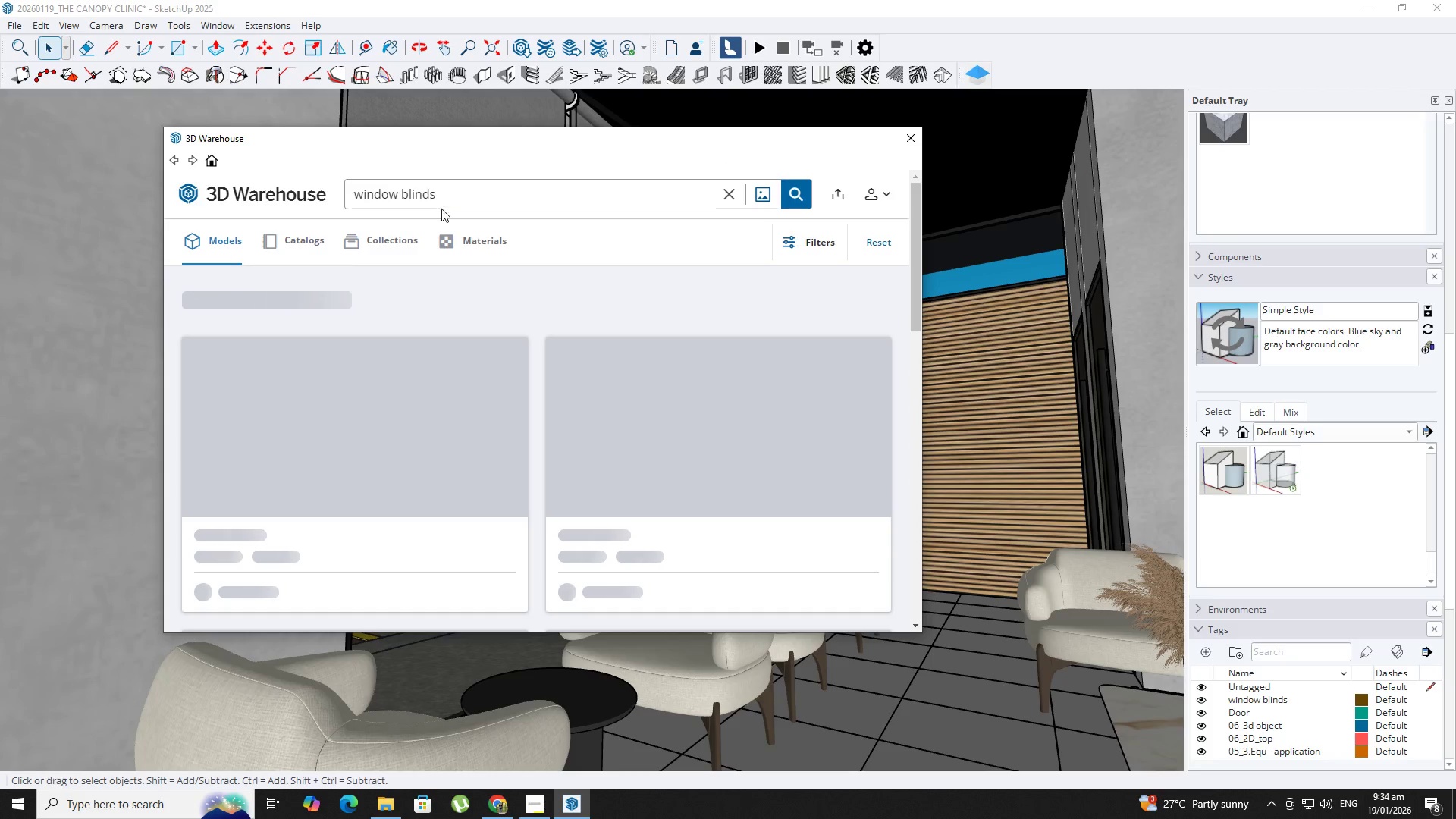 
left_click_drag(start_coordinate=[457, 195], to_coordinate=[279, 168])
 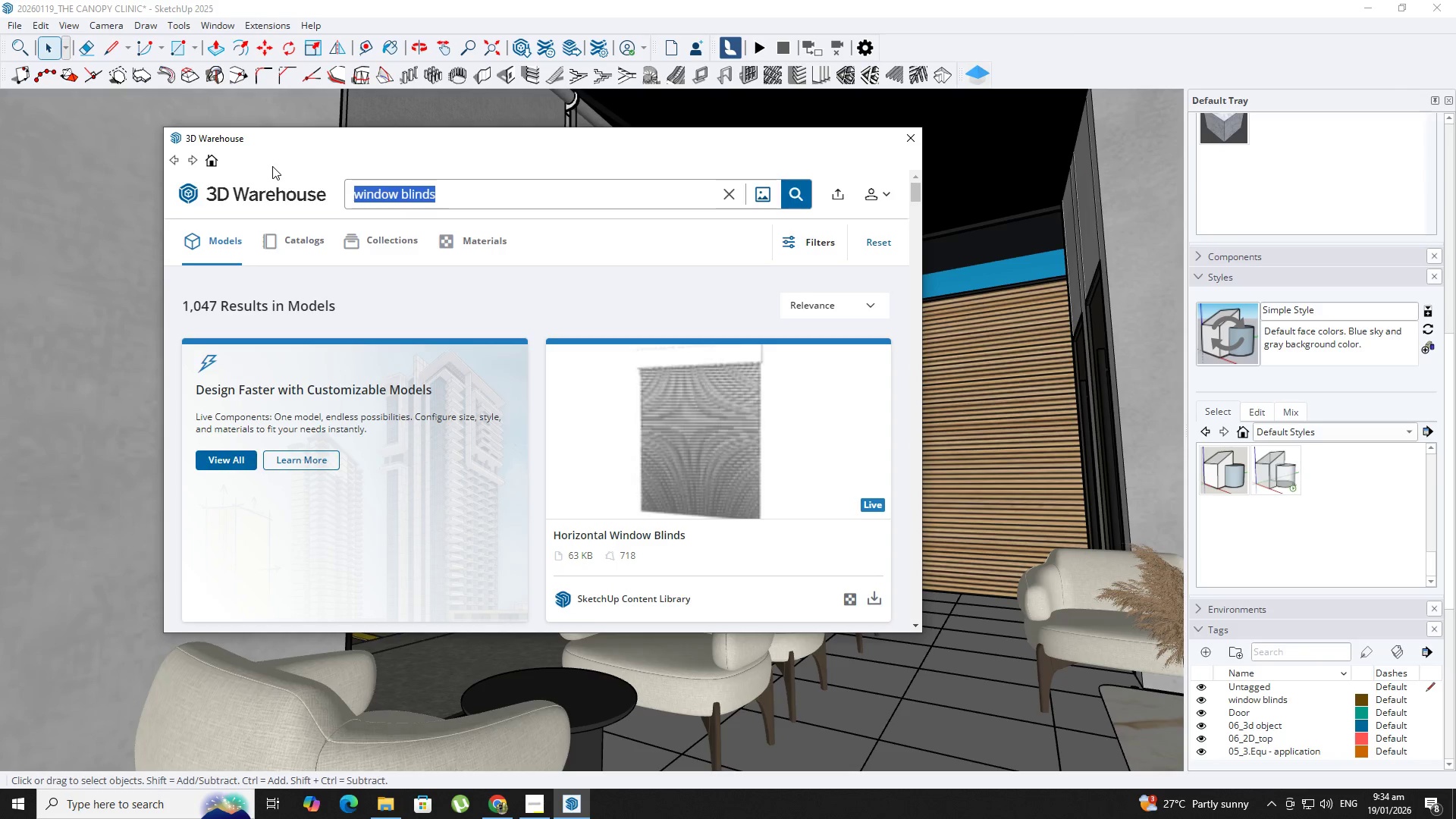 
type(idn)
key(Backspace)
key(Backspace)
type(ndoor plat)
key(Backspace)
type(nts)
 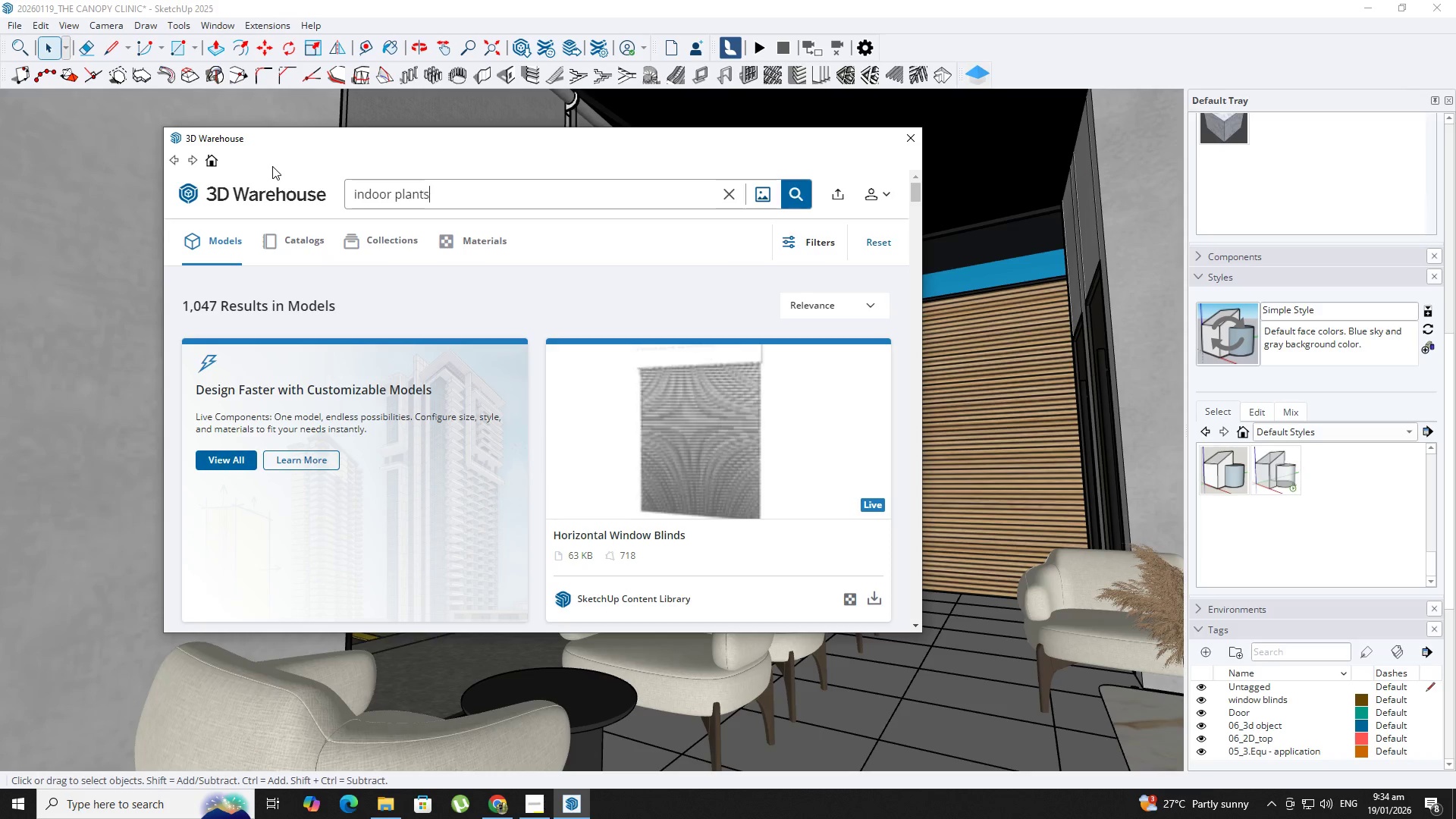 
key(Enter)
 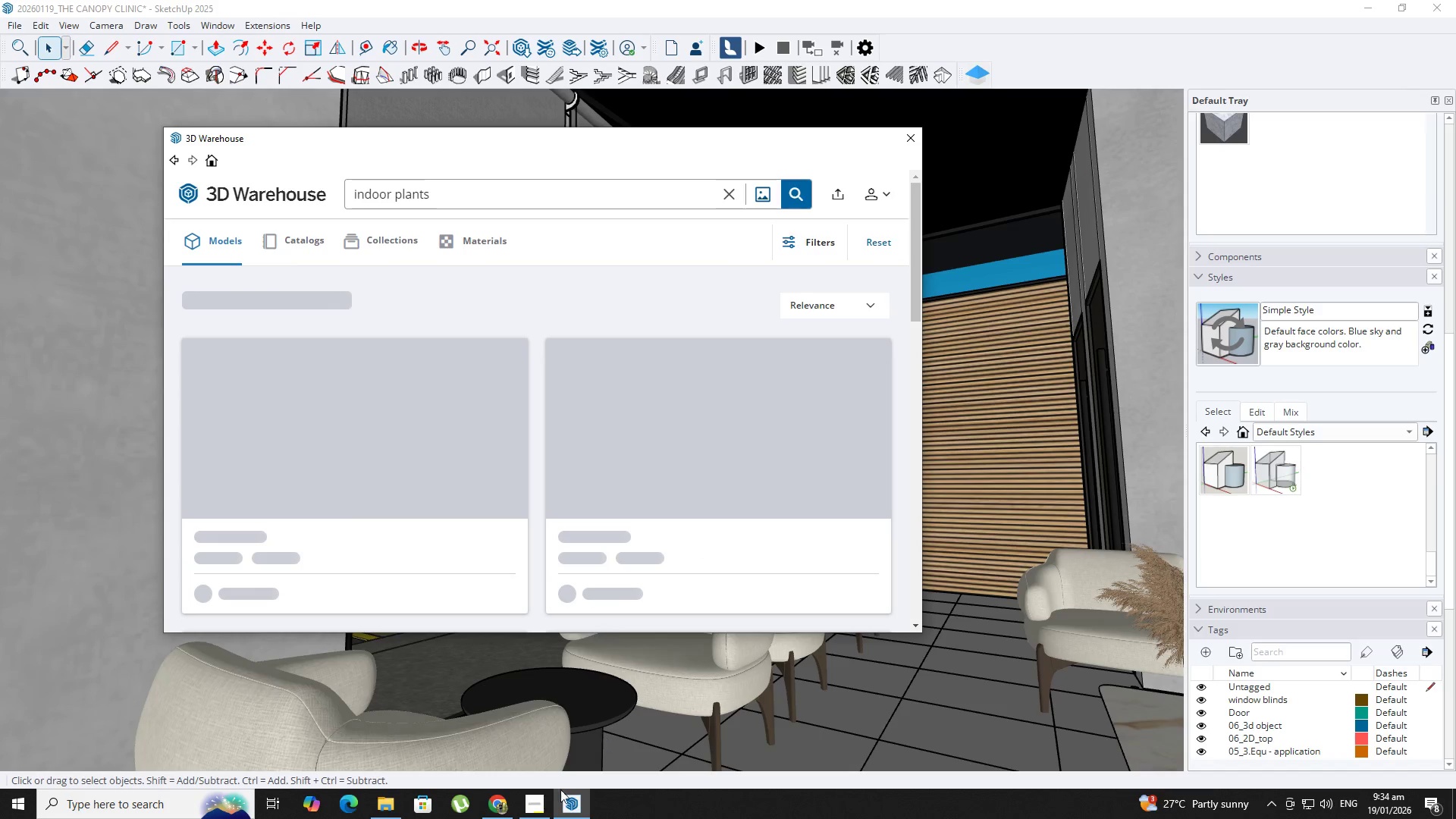 
left_click([532, 808])